 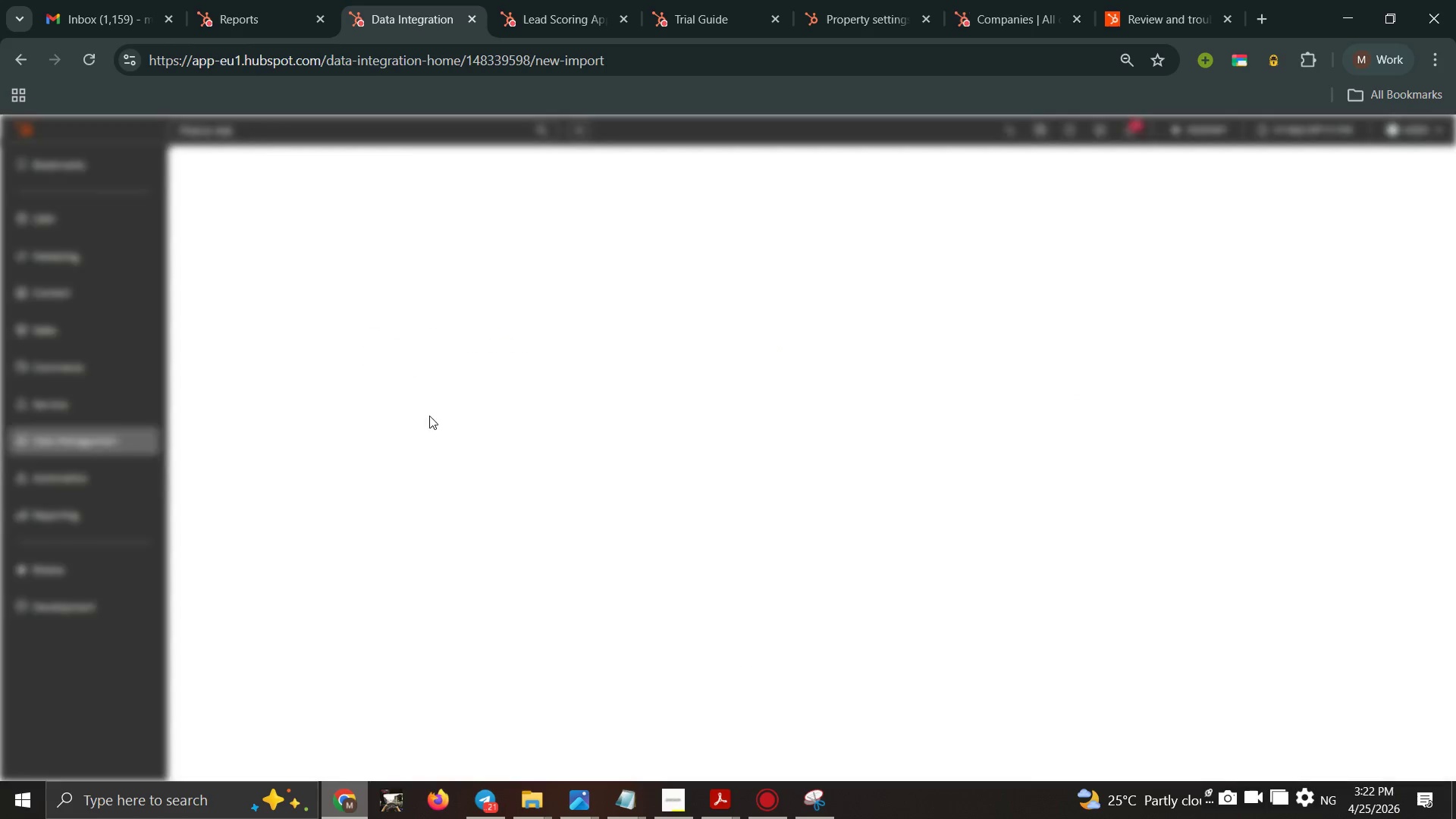 
left_click([571, 331])
 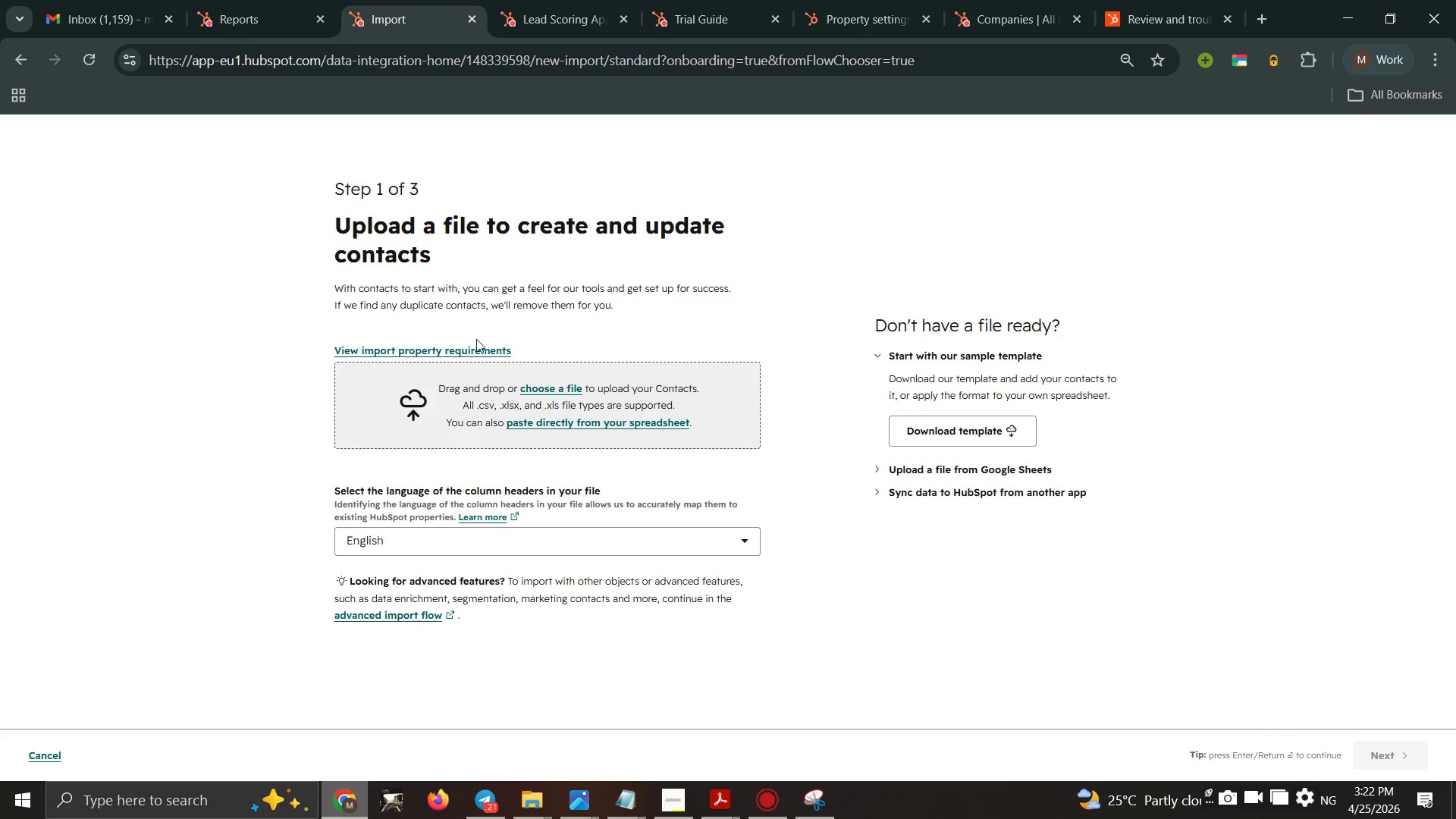 
wait(5.03)
 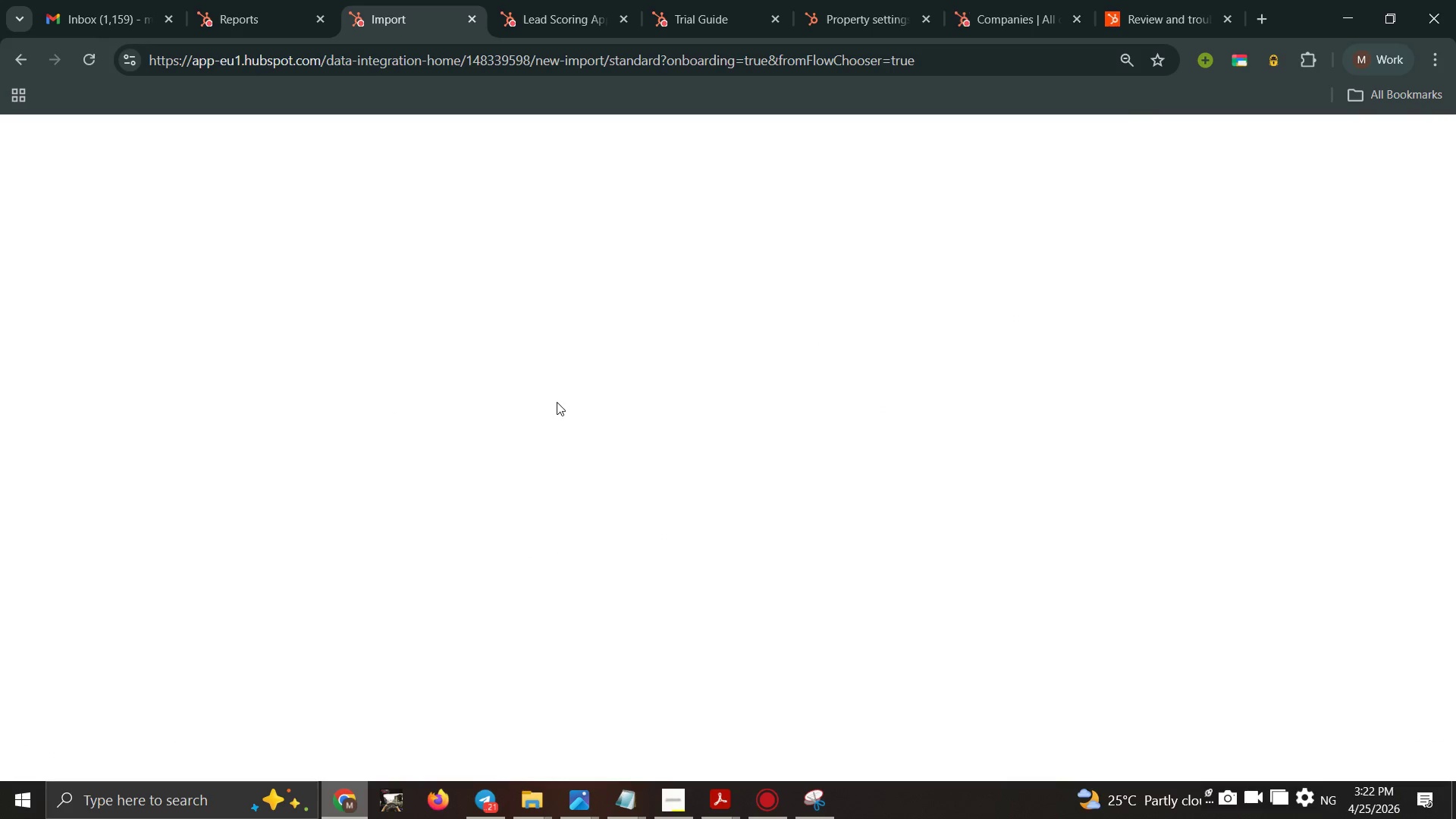 
left_click([551, 390])
 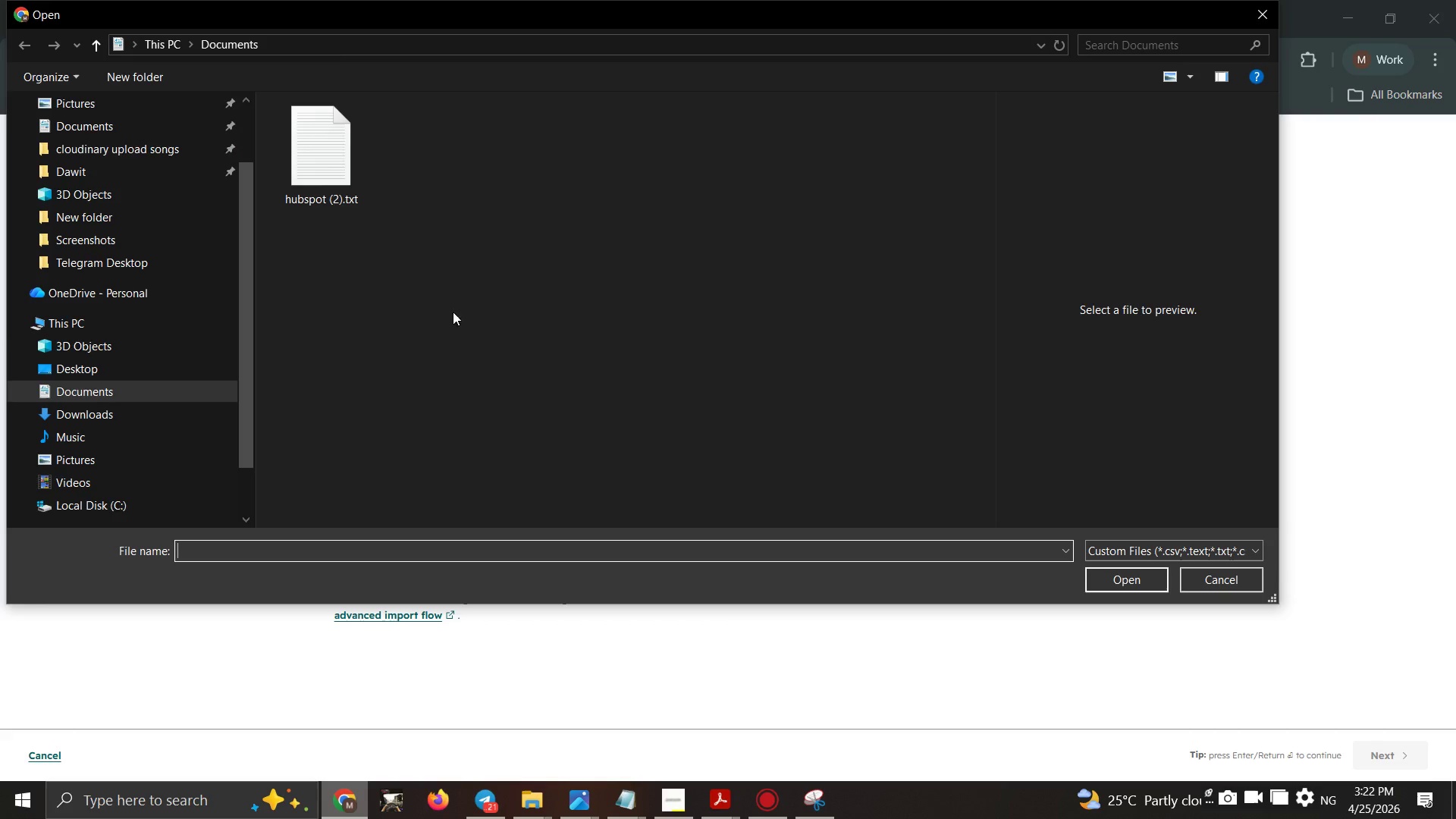 
left_click([287, 180])
 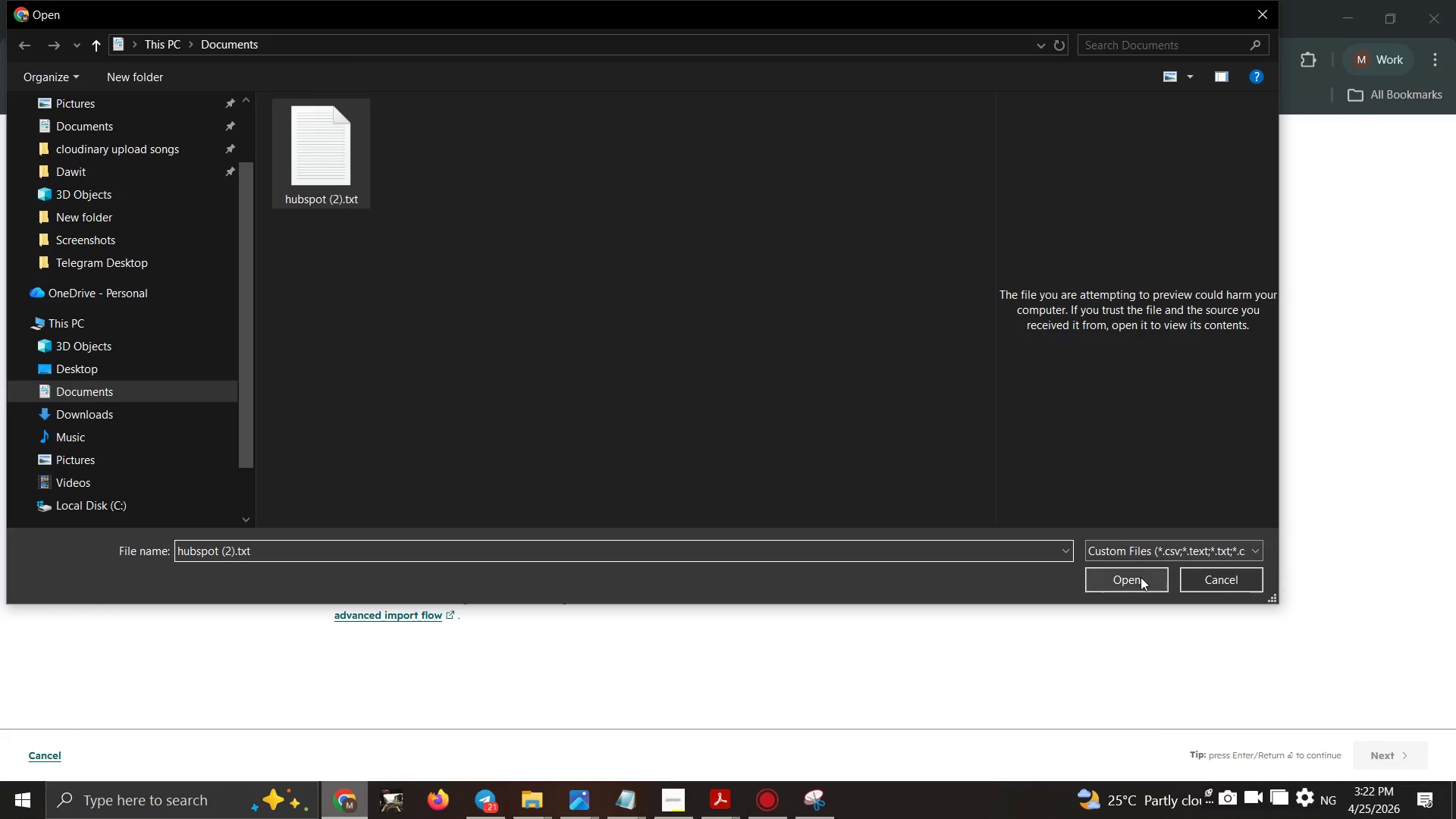 
left_click([1140, 579])
 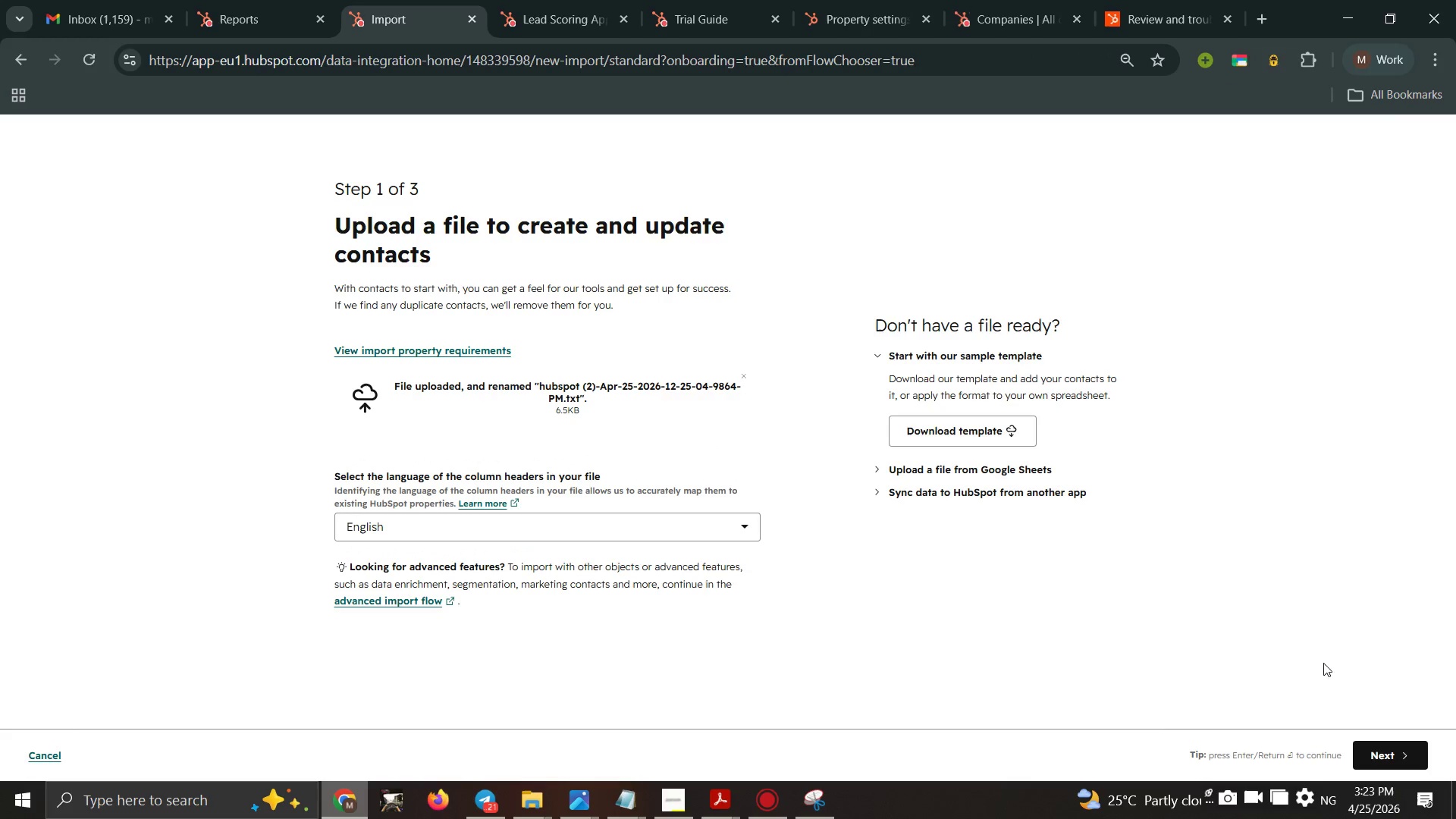 
left_click_drag(start_coordinate=[1351, 752], to_coordinate=[1363, 748])
 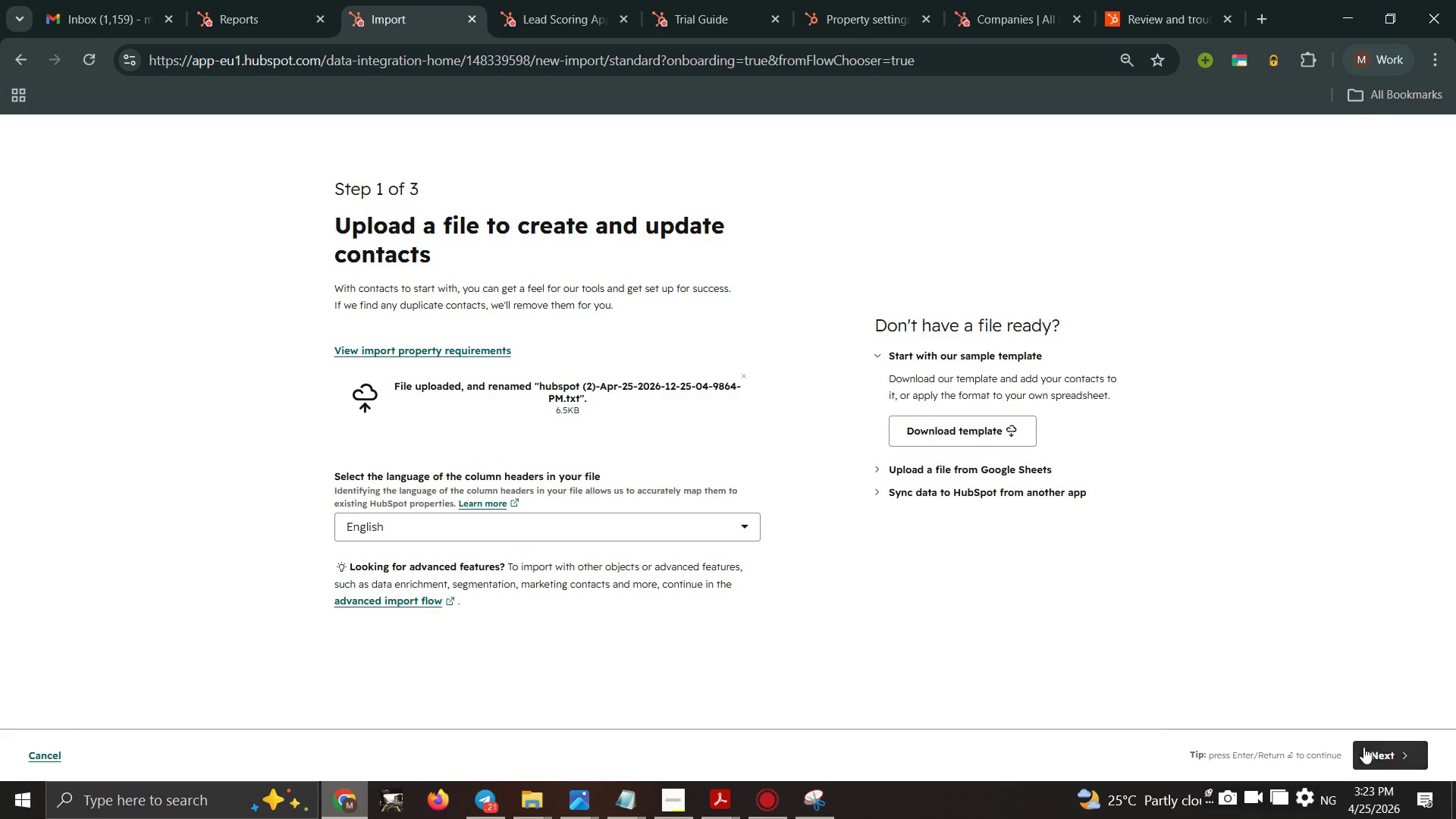 
double_click([1363, 747])
 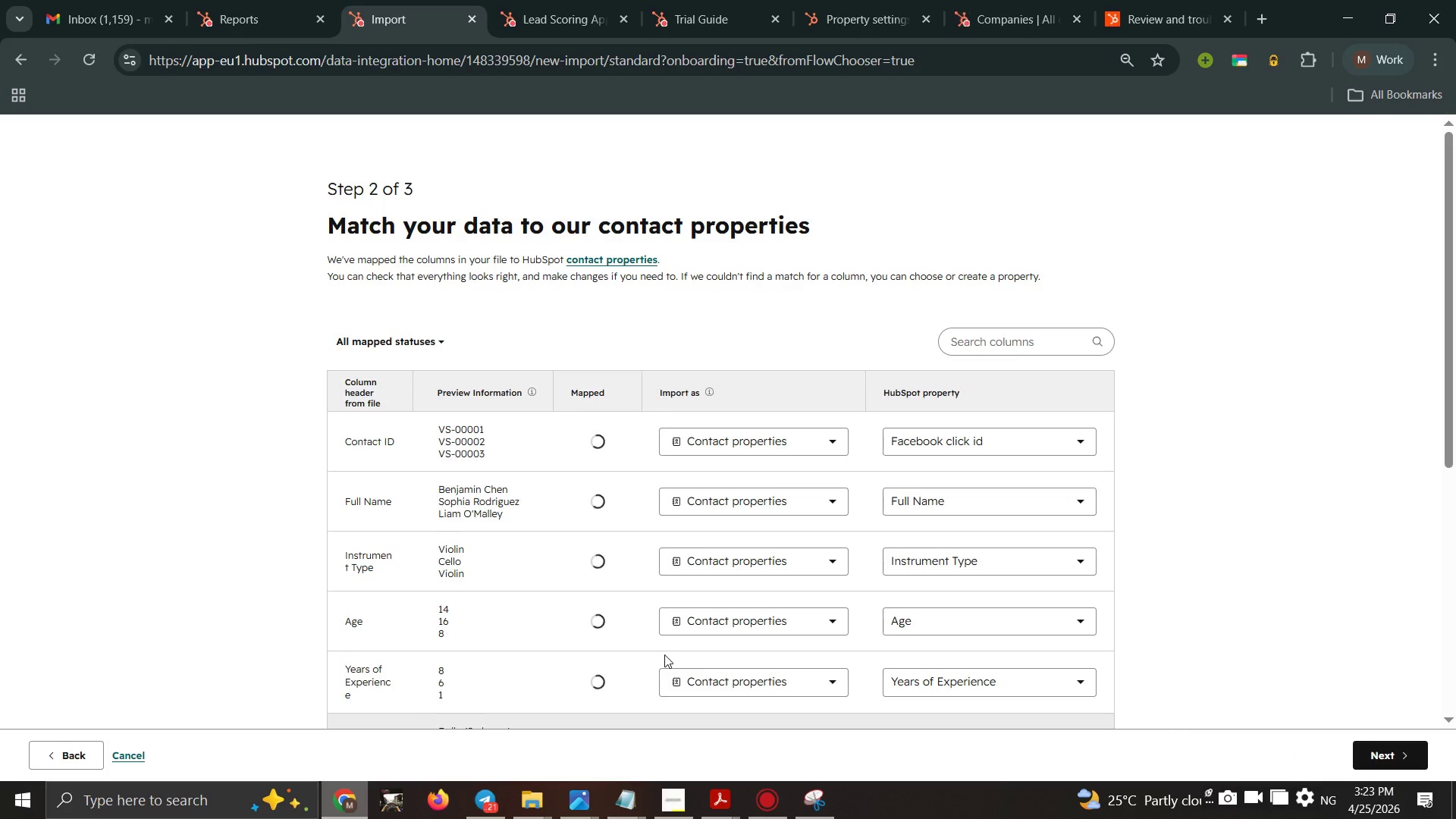 
scroll: coordinate [874, 491], scroll_direction: down, amount: 1.0
 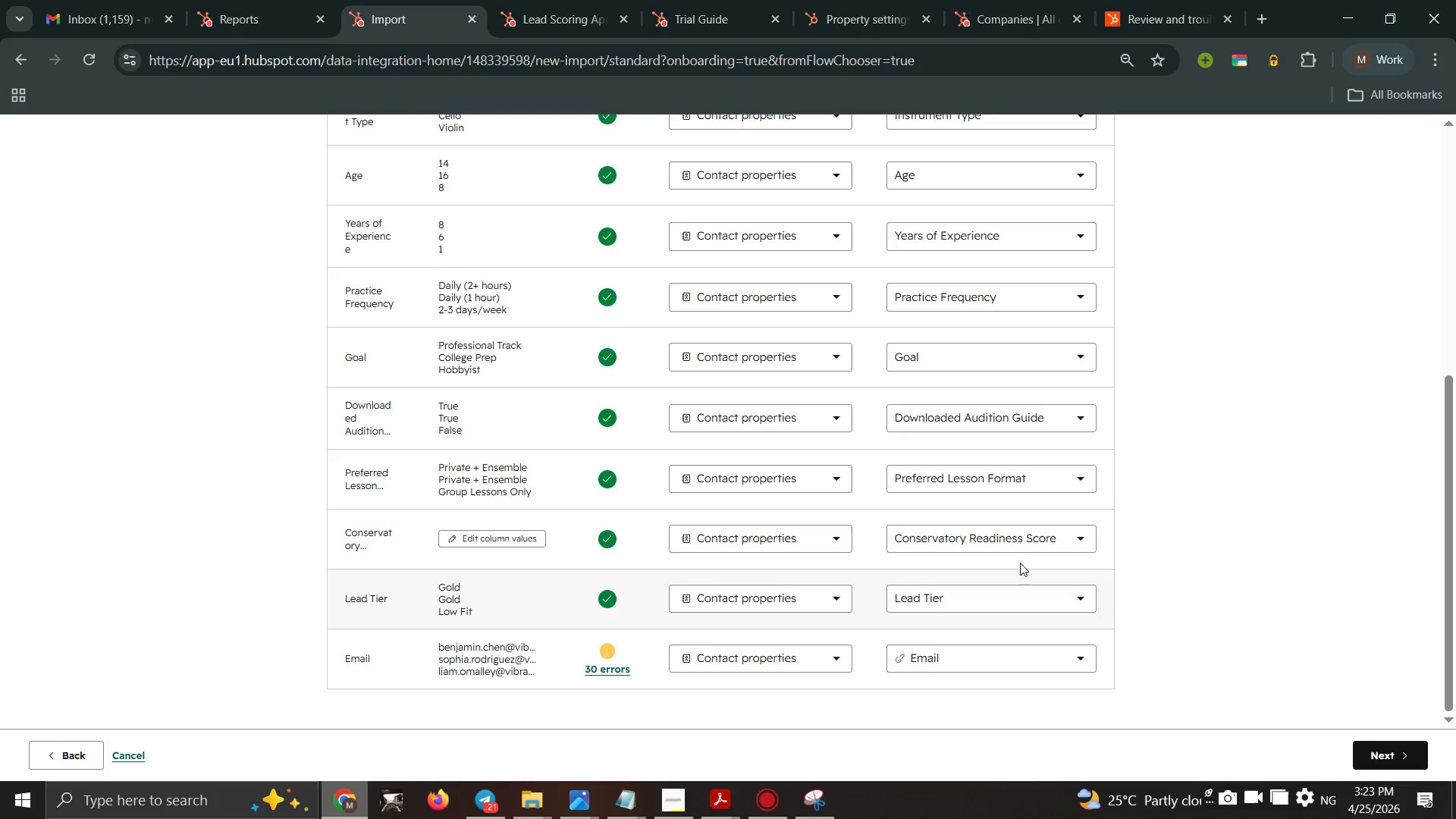 
left_click([1028, 541])
 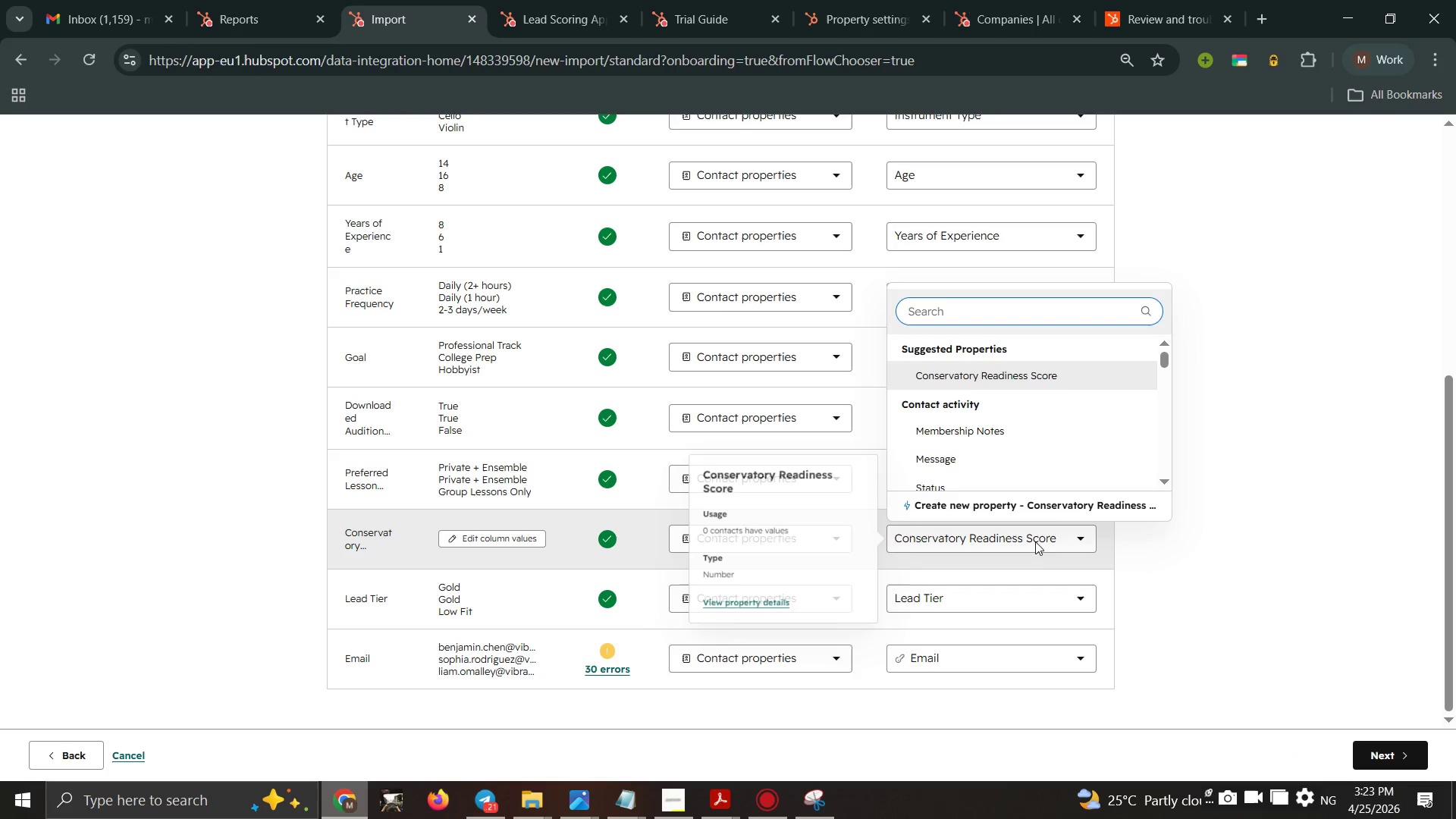 
wait(5.16)
 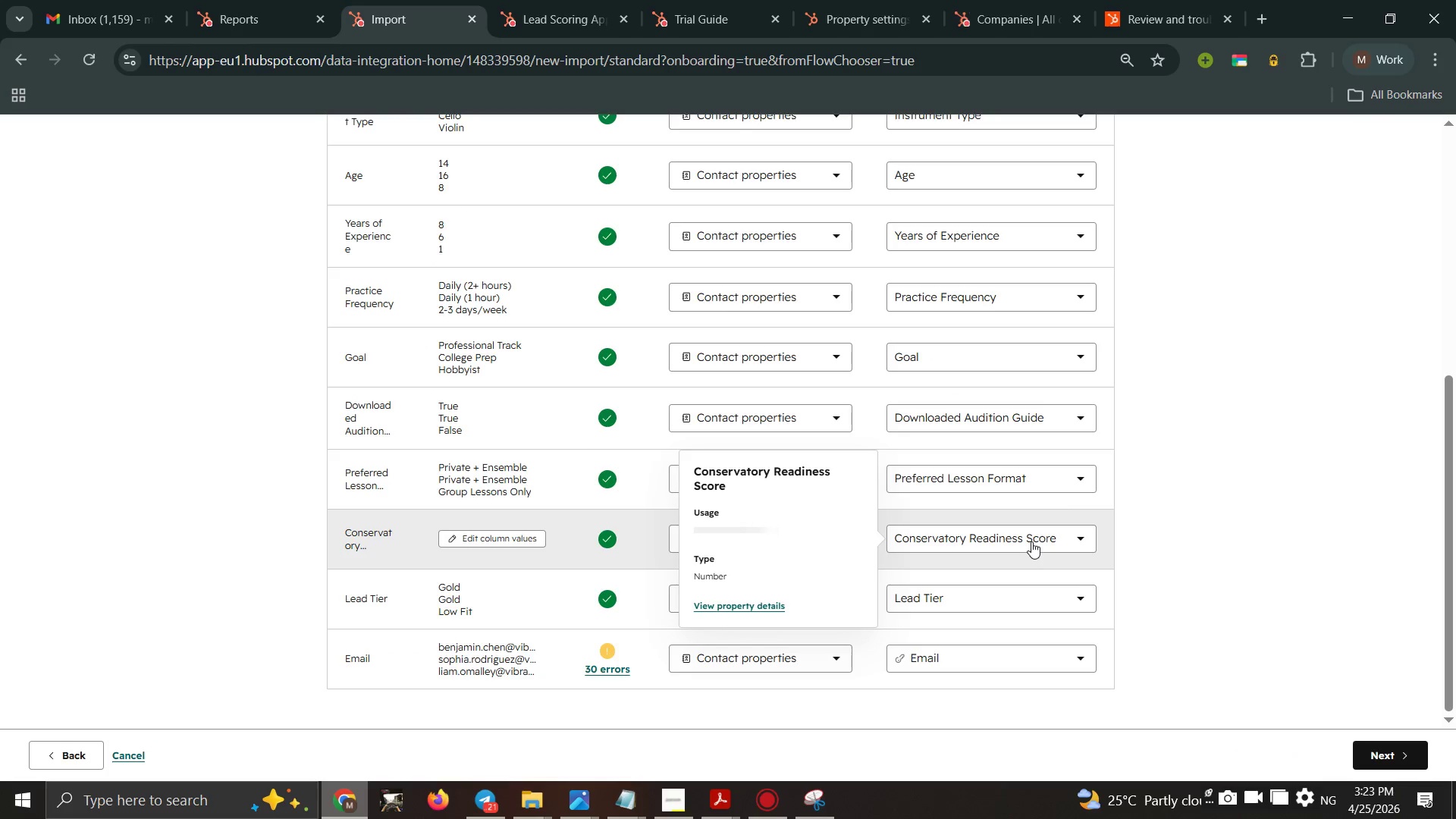 
left_click([984, 310])
 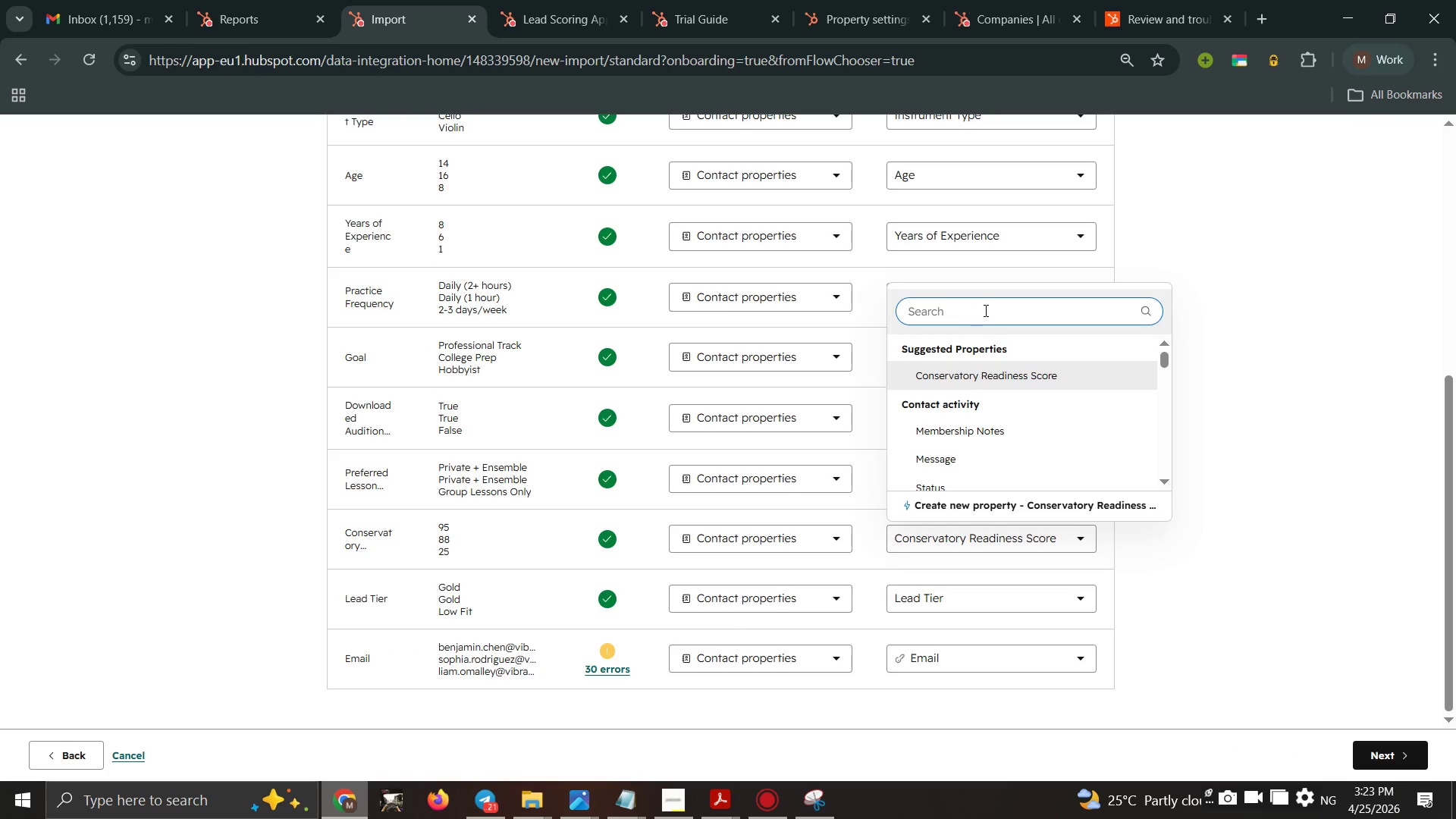 
key(Control+V)
 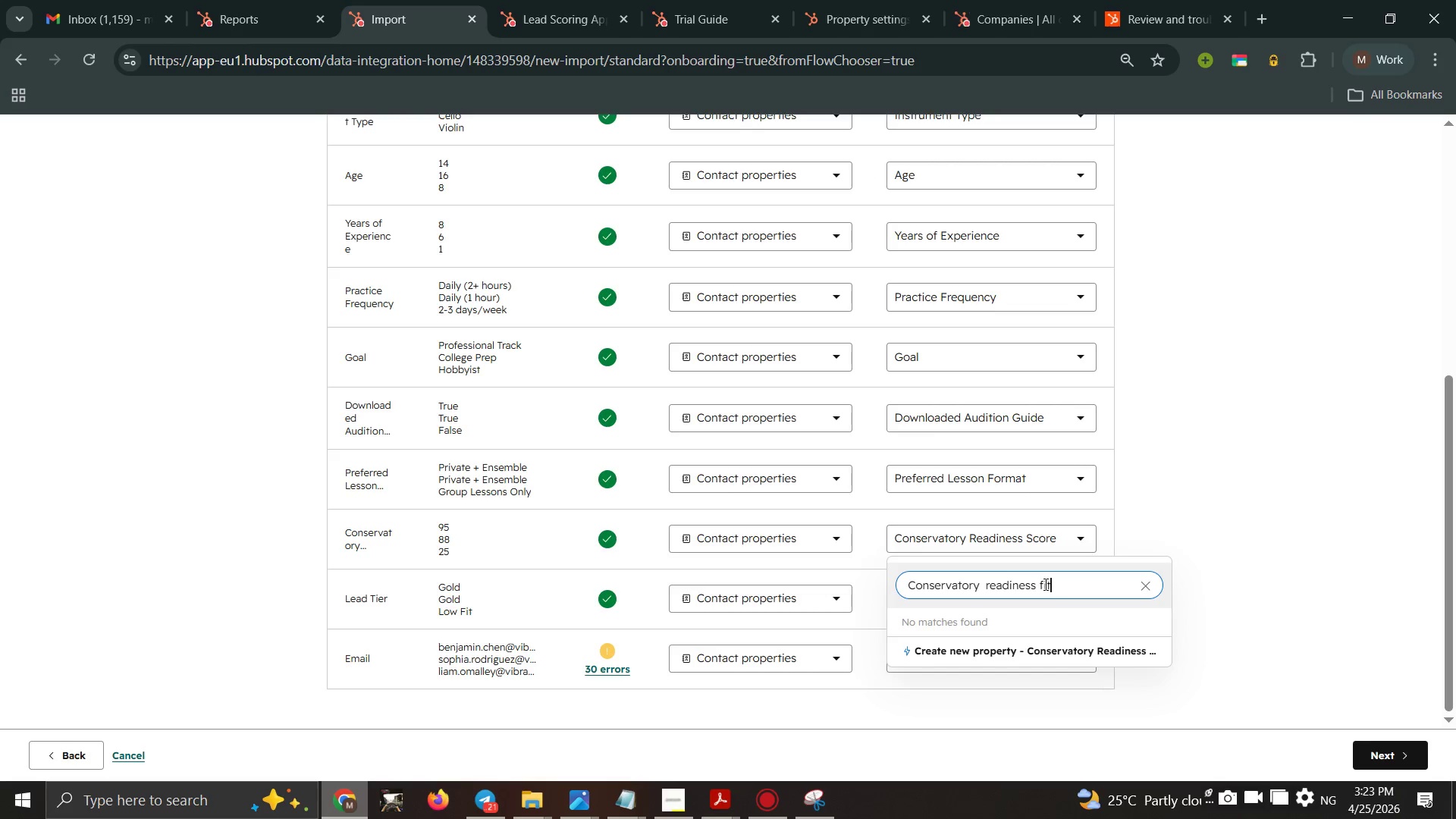 
left_click_drag(start_coordinate=[1072, 571], to_coordinate=[884, 557])
 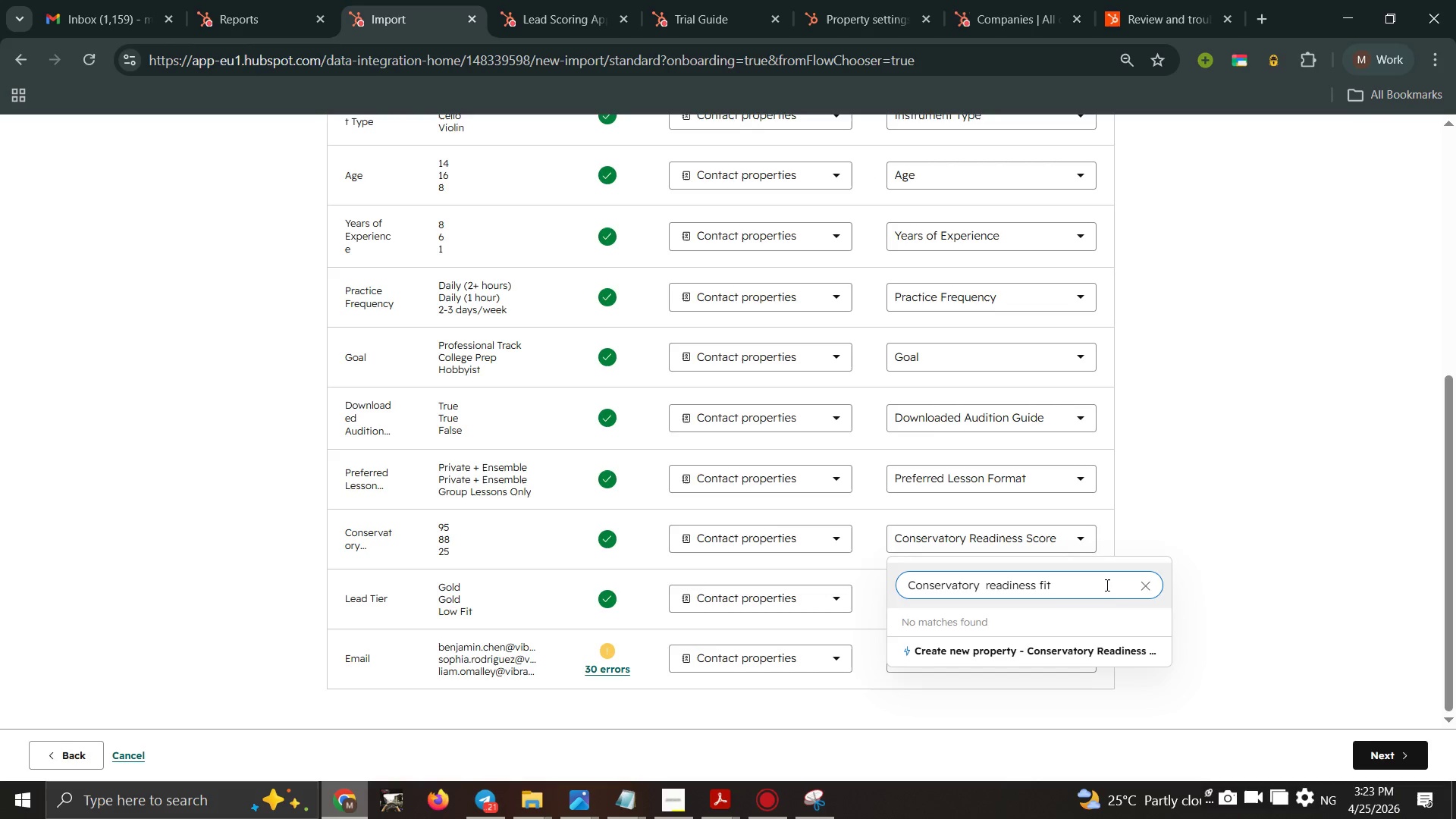 
left_click([1095, 595])
 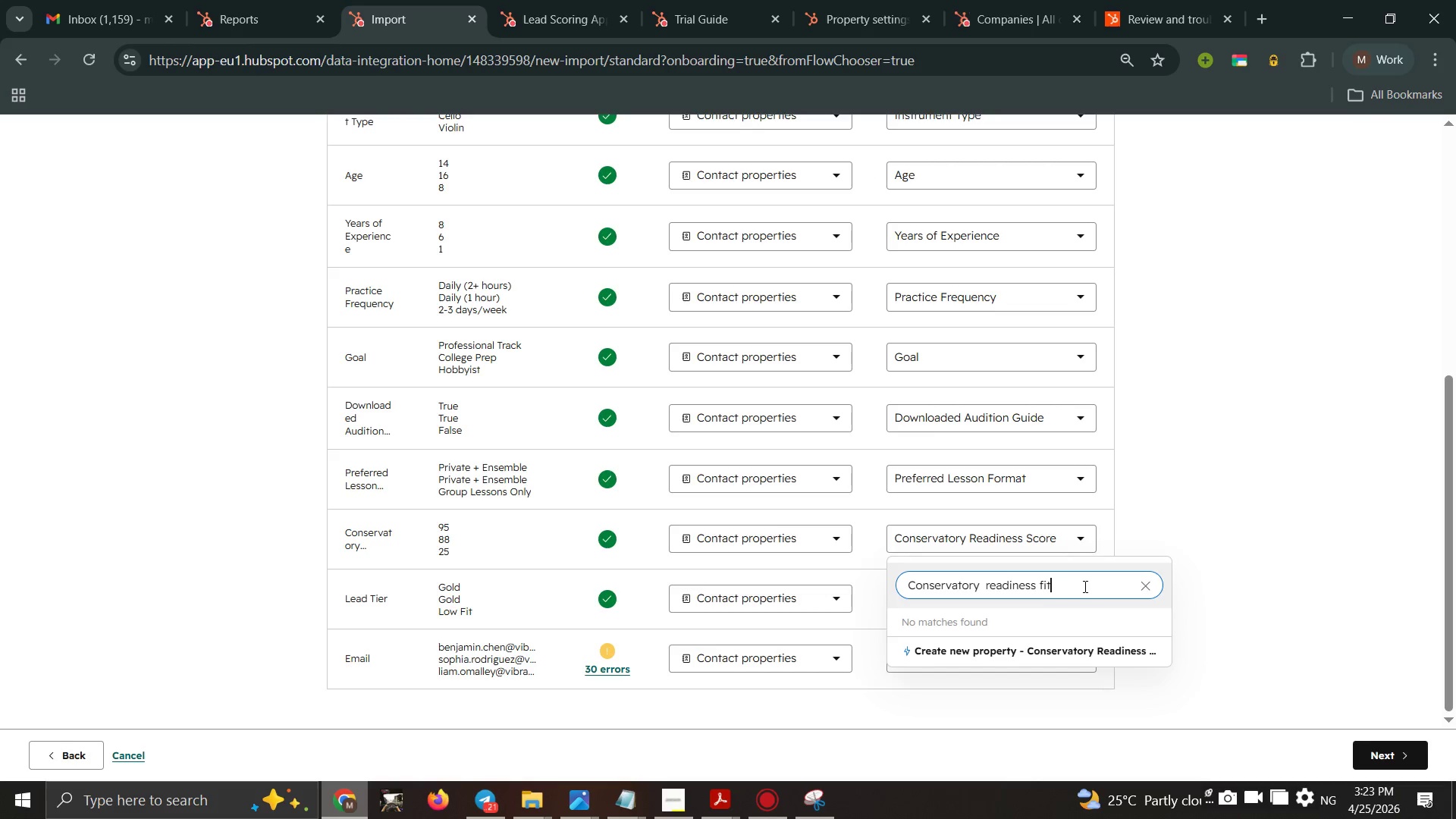 
key(Backspace)
 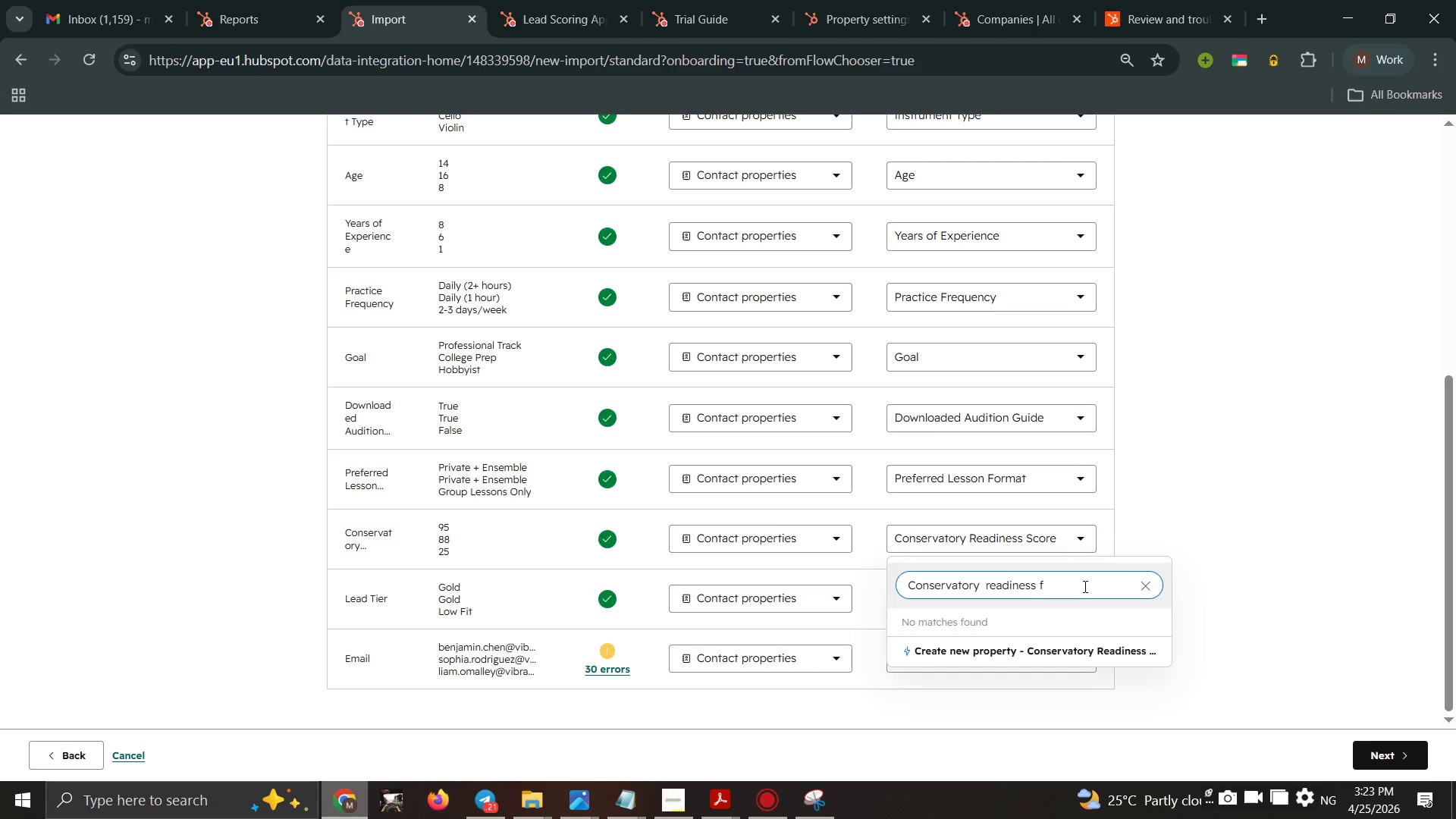 
key(Backspace)
 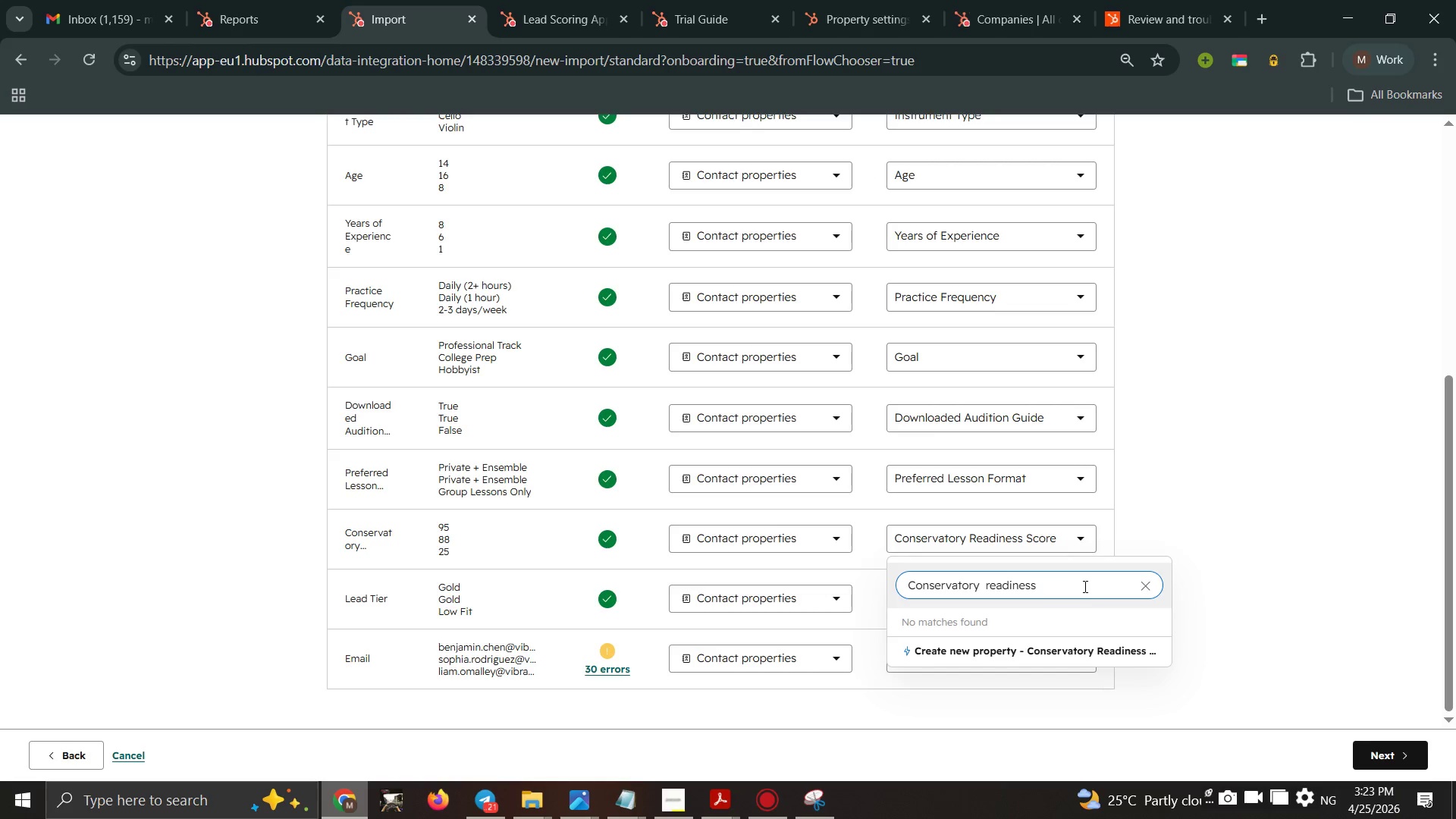 
key(Backspace)
 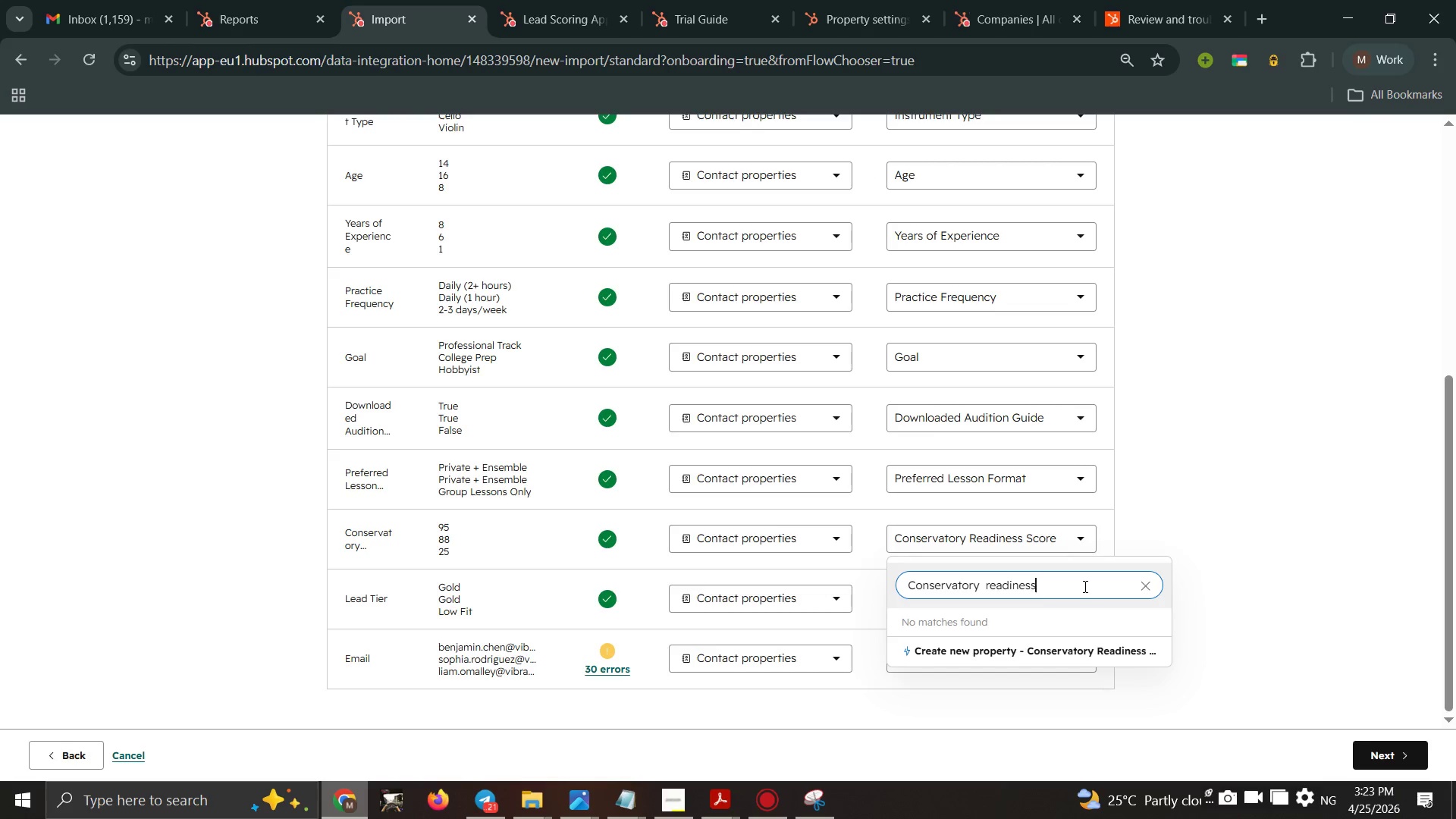 
key(Backspace)
 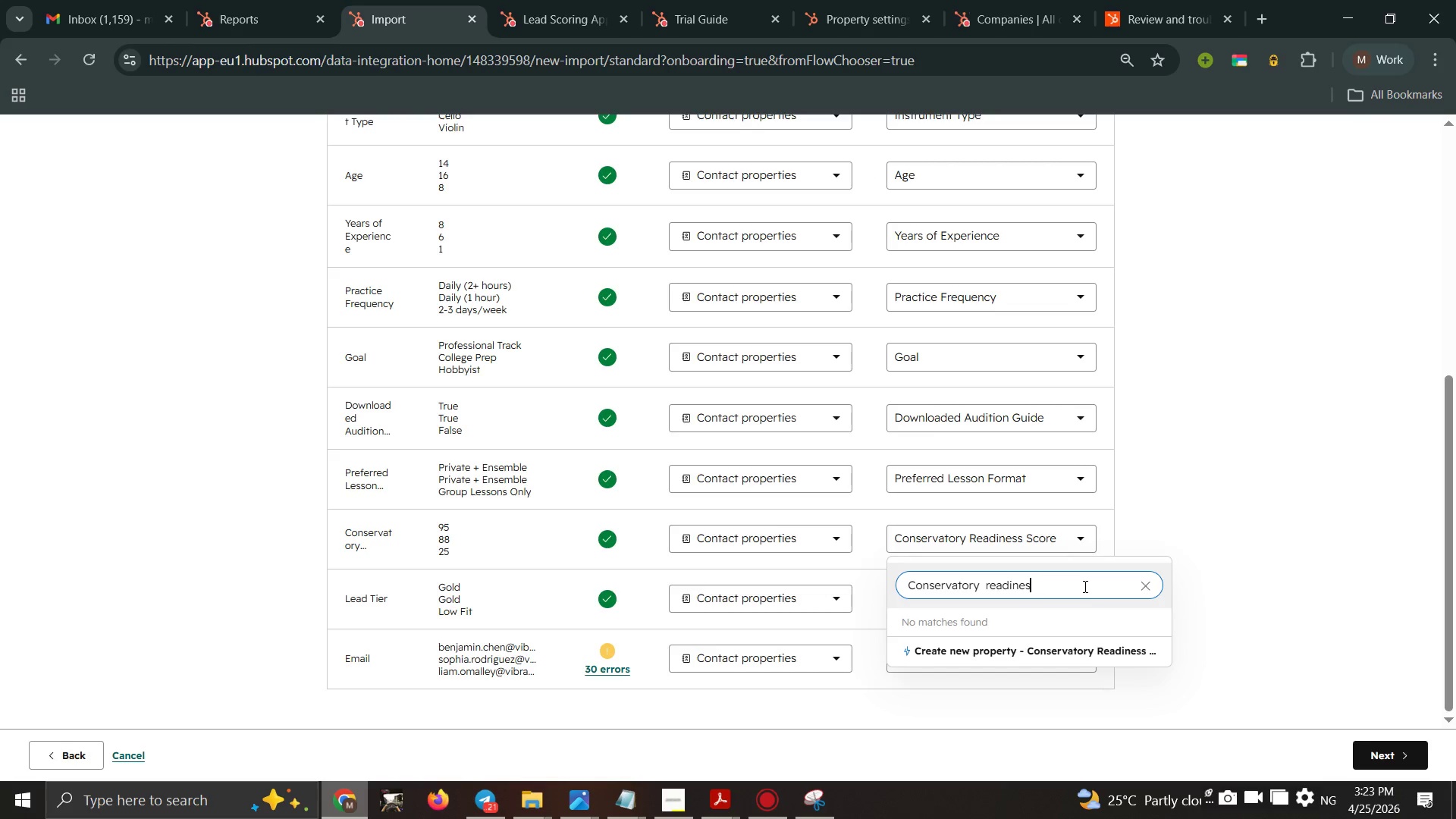 
key(Backspace)
 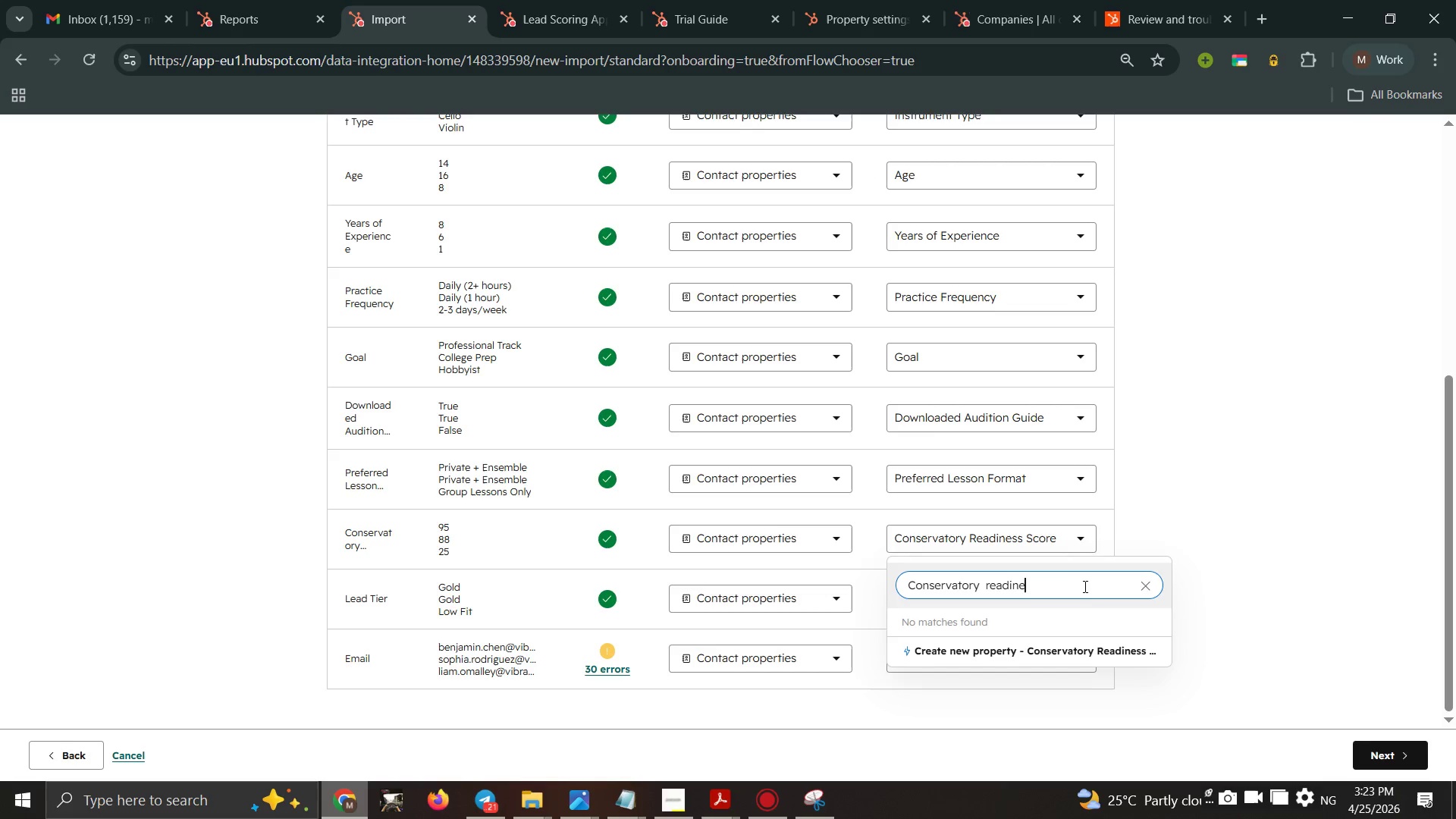 
key(Backspace)
 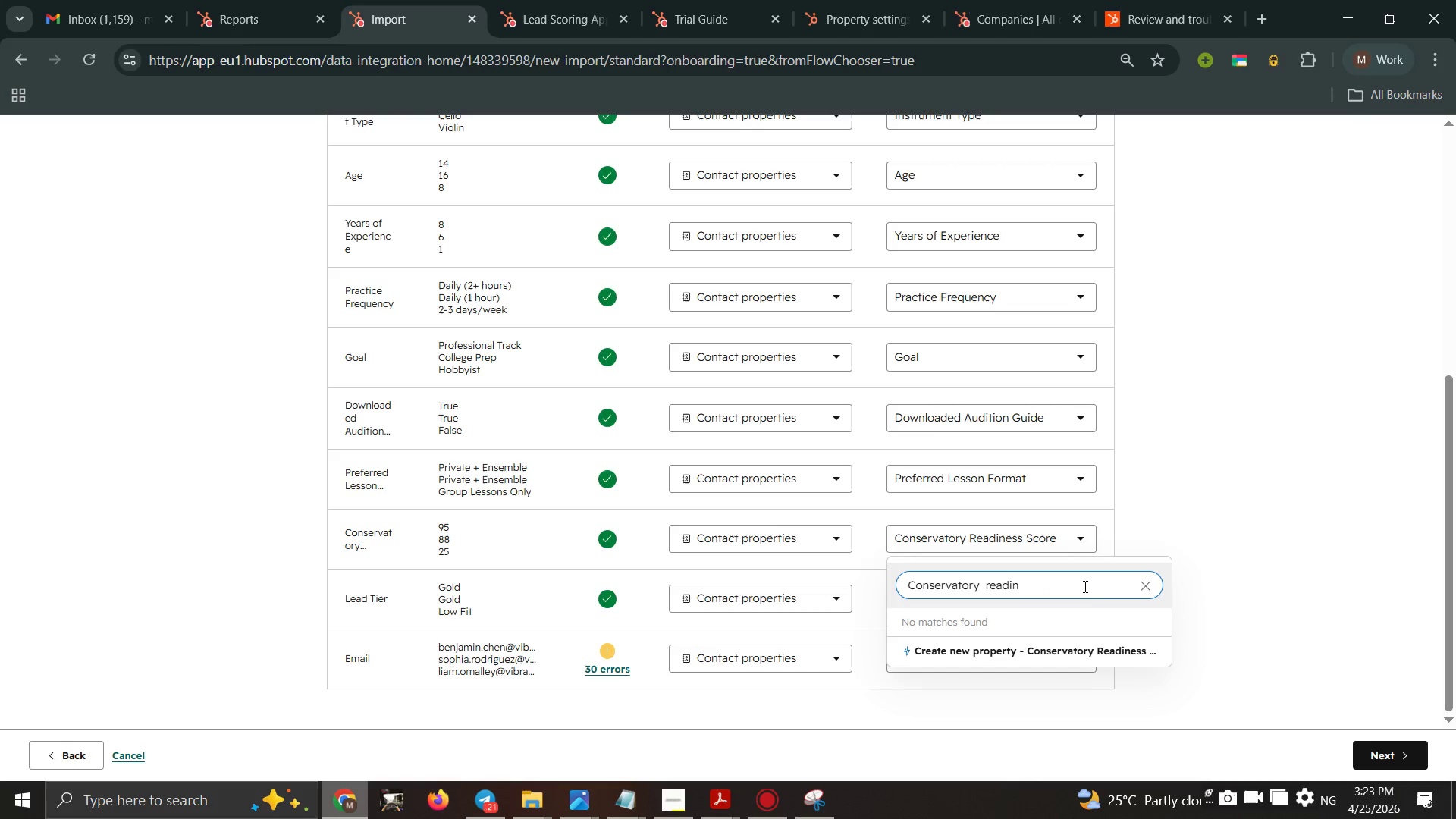 
key(Backspace)
 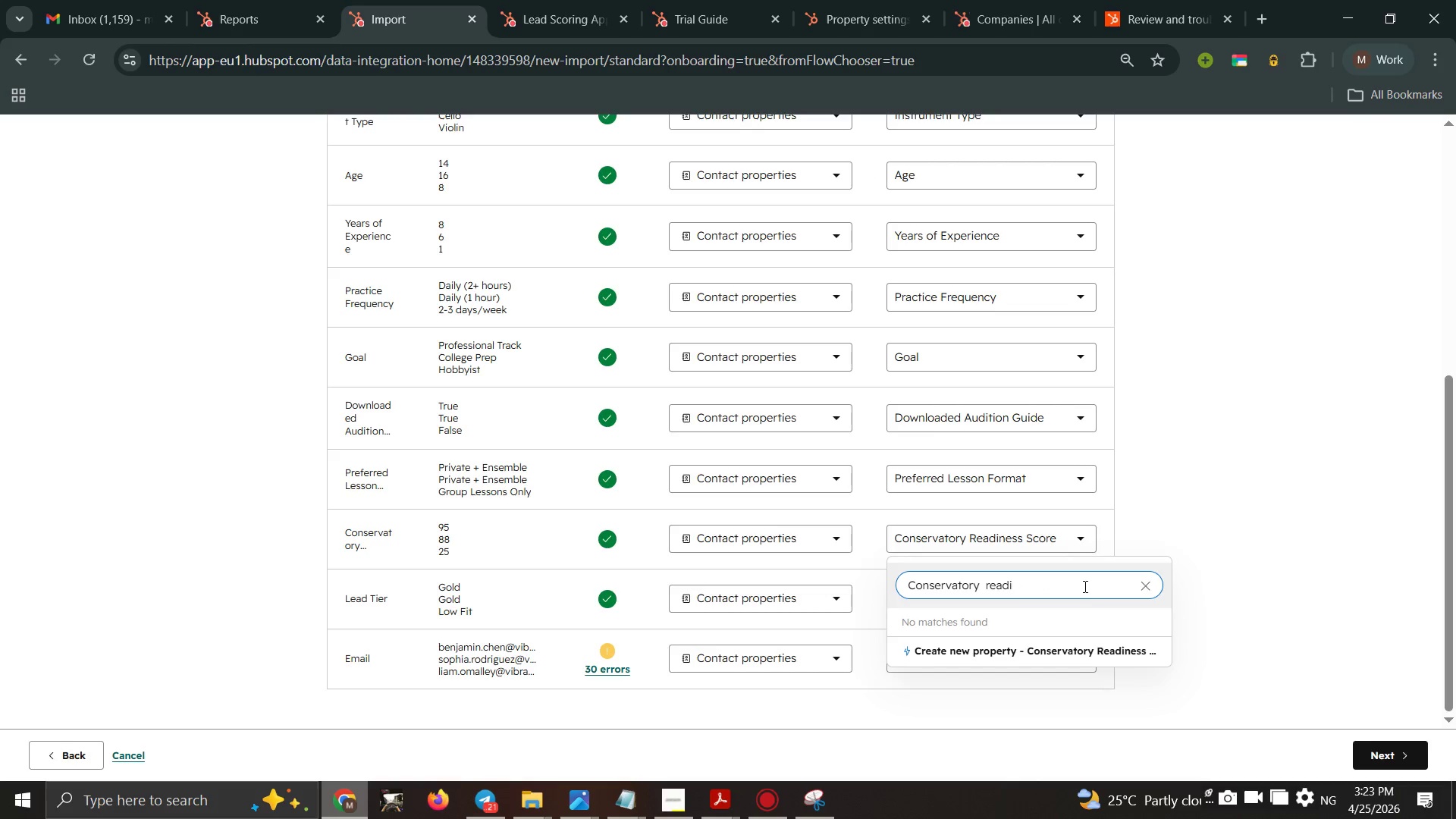 
key(Backspace)
 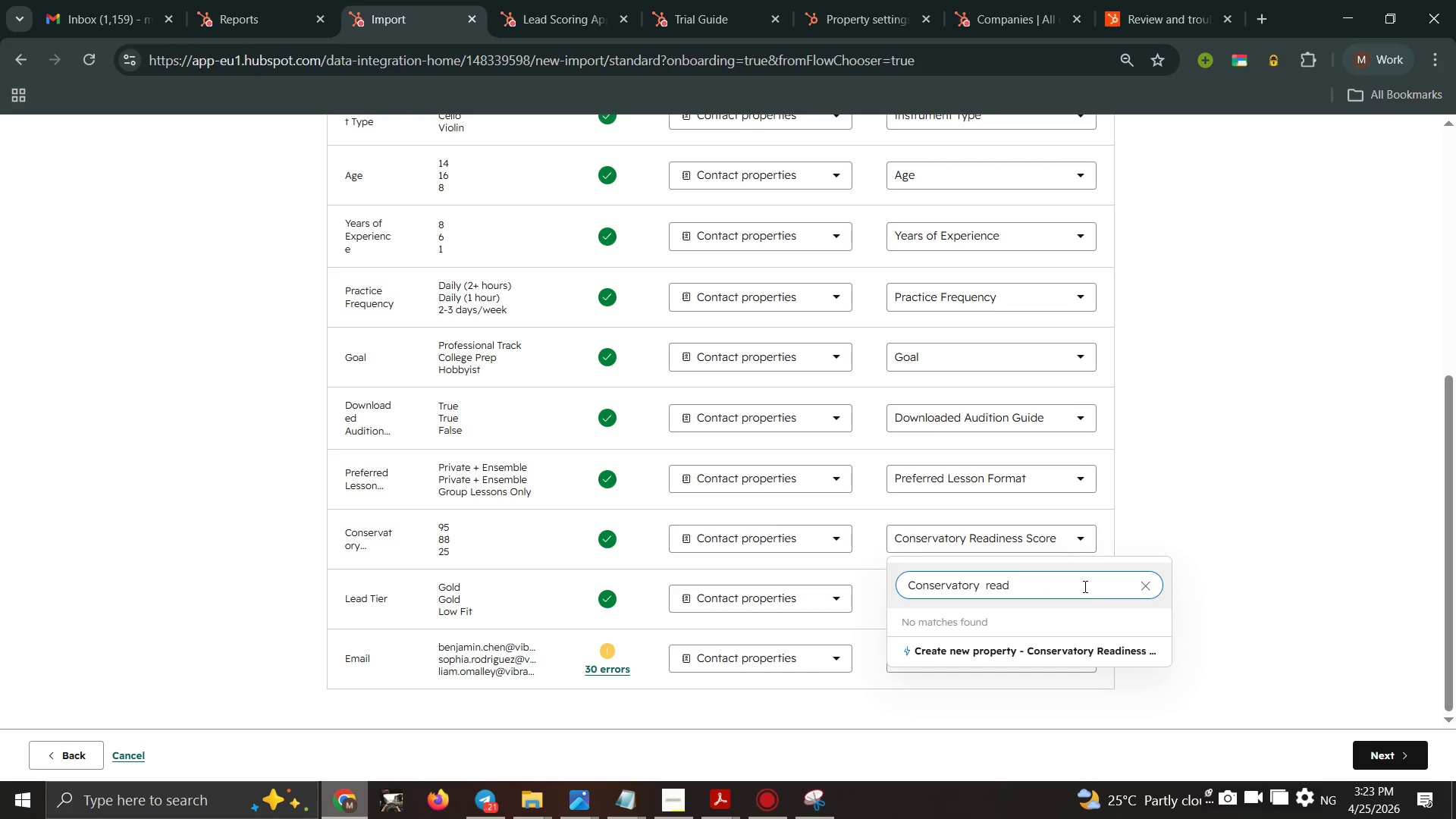 
key(Backspace)
 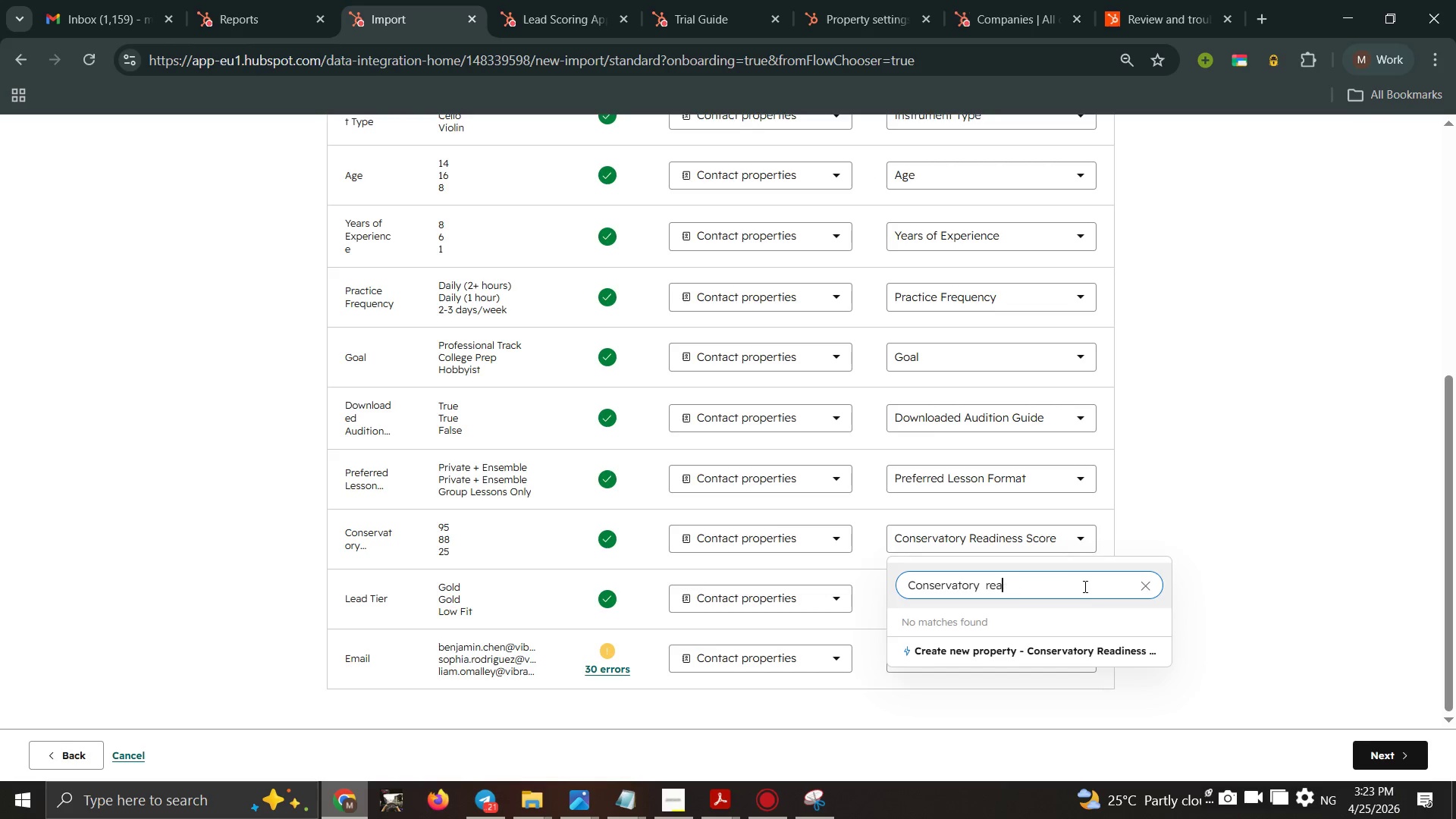 
key(Backspace)
 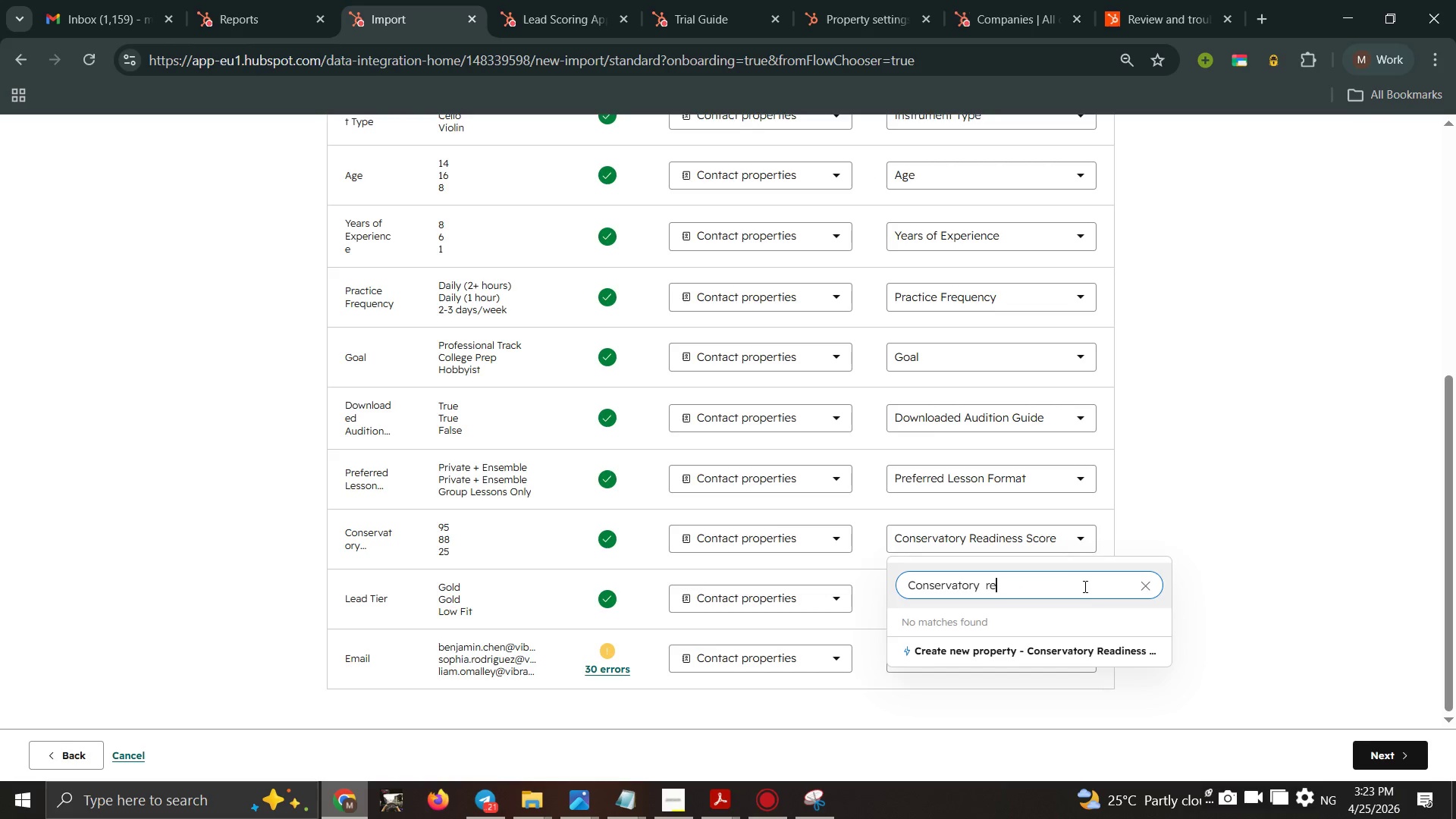 
key(Backspace)
 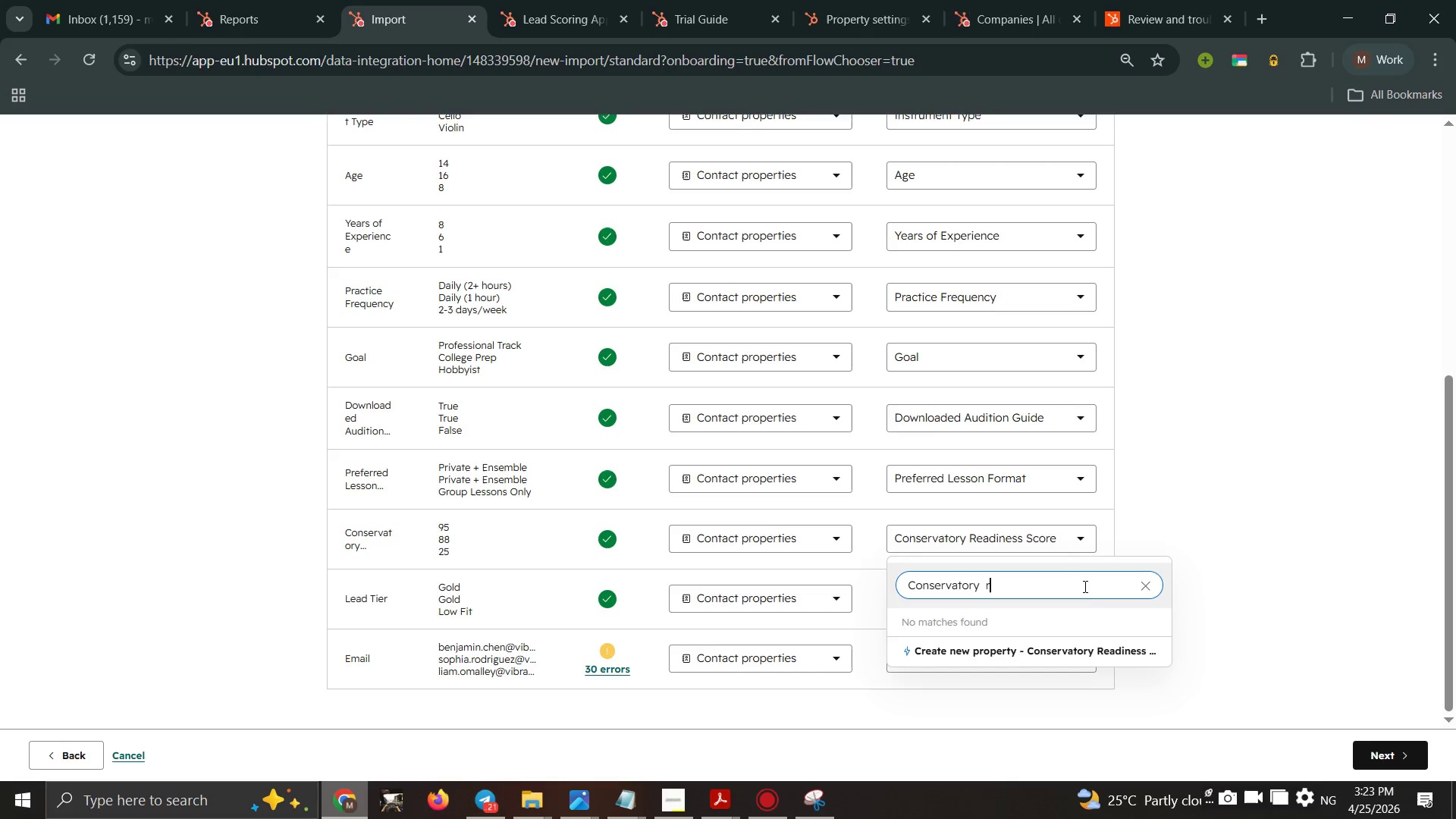 
key(Backspace)
 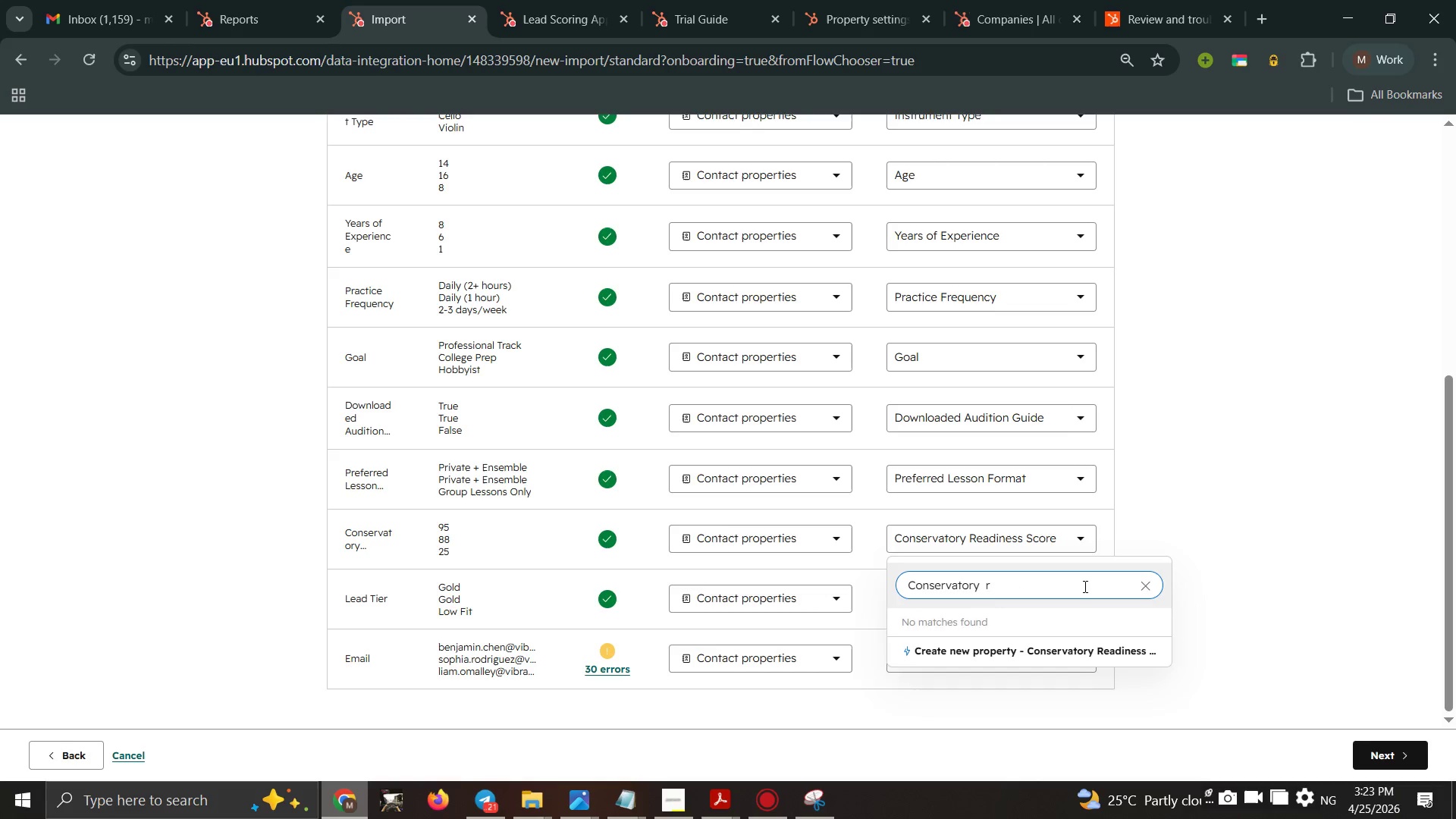 
key(Backspace)
 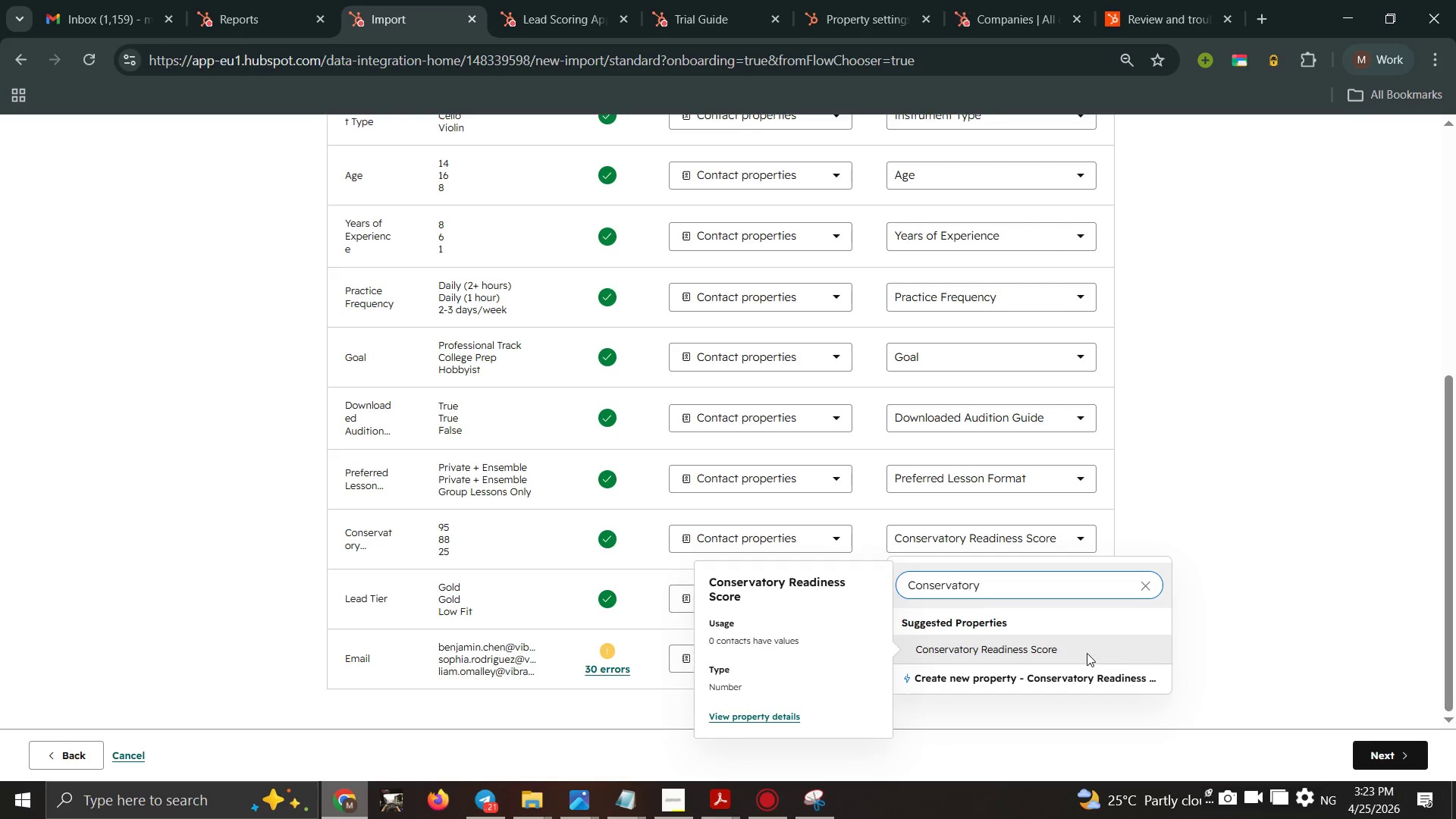 
left_click([1087, 654])
 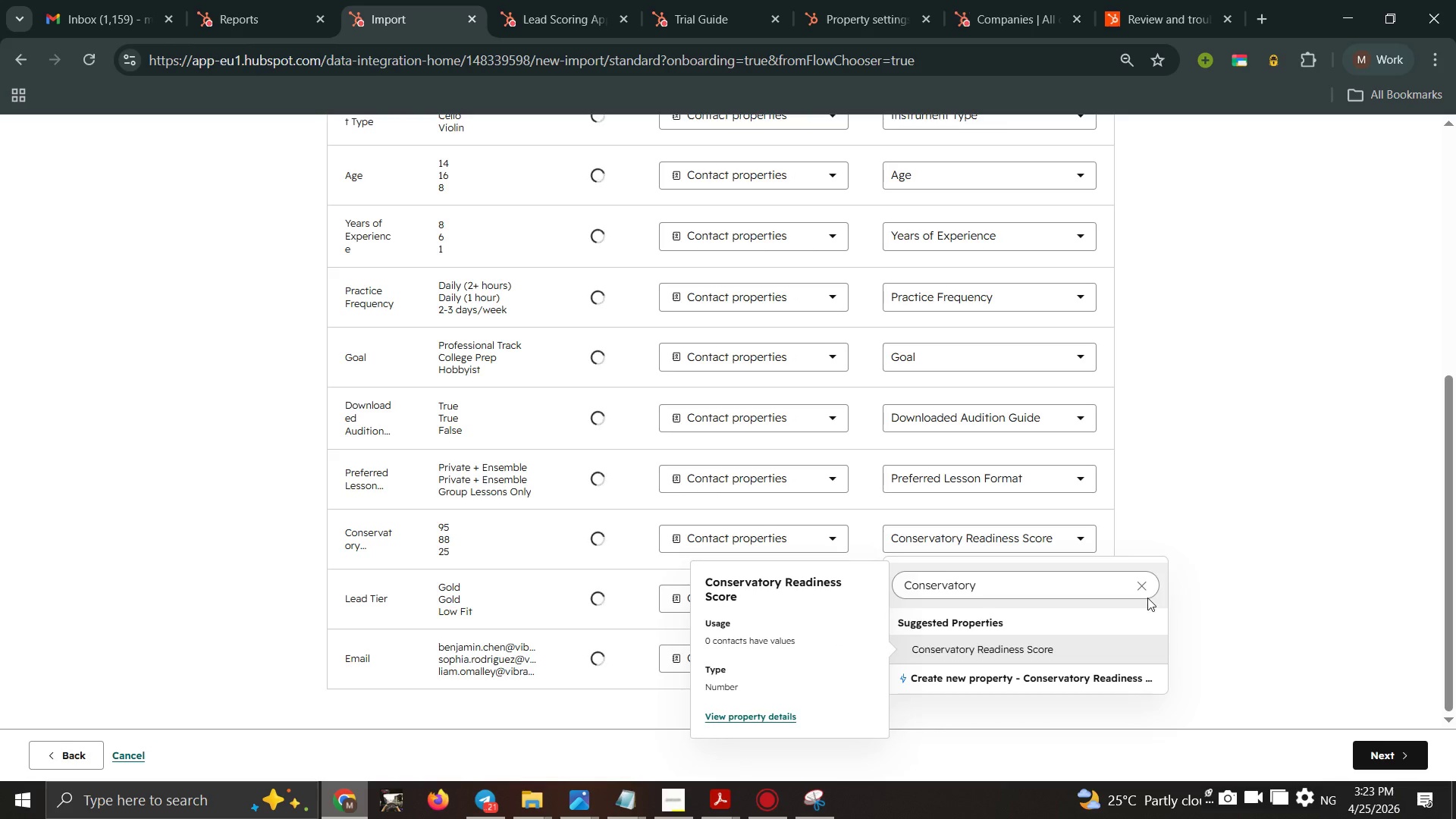 
left_click([1147, 589])
 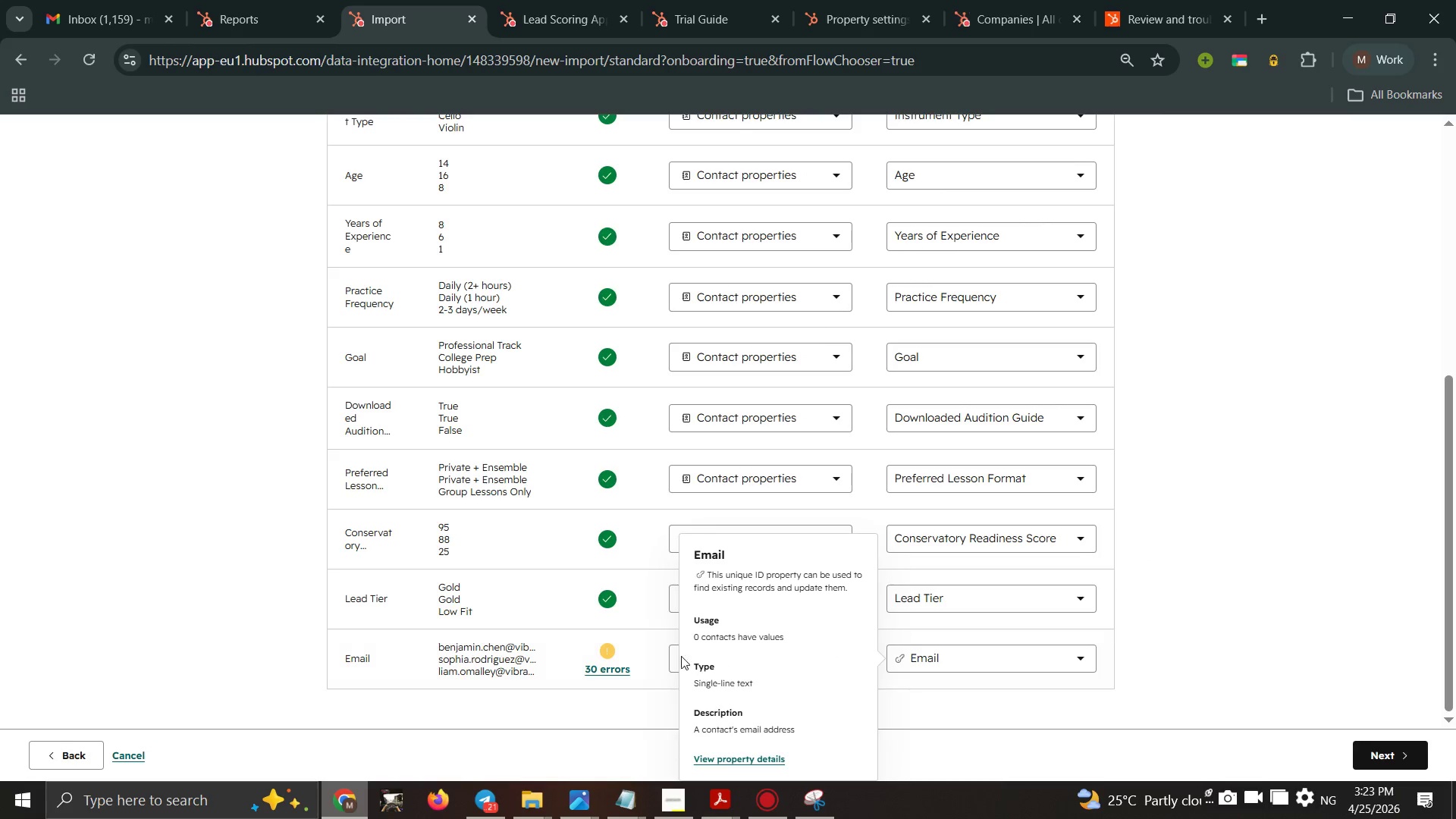 
left_click([614, 665])
 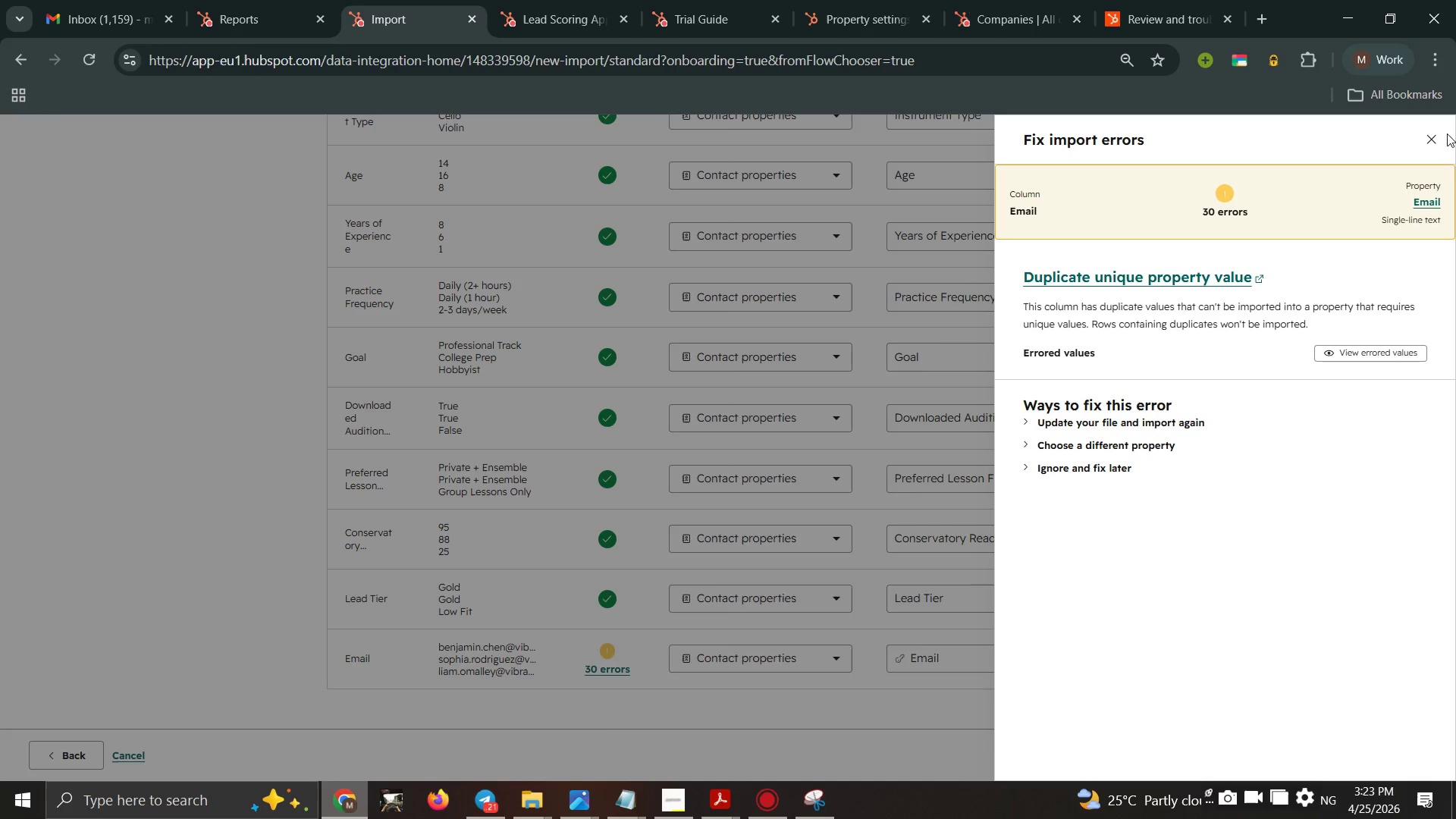 
wait(5.2)
 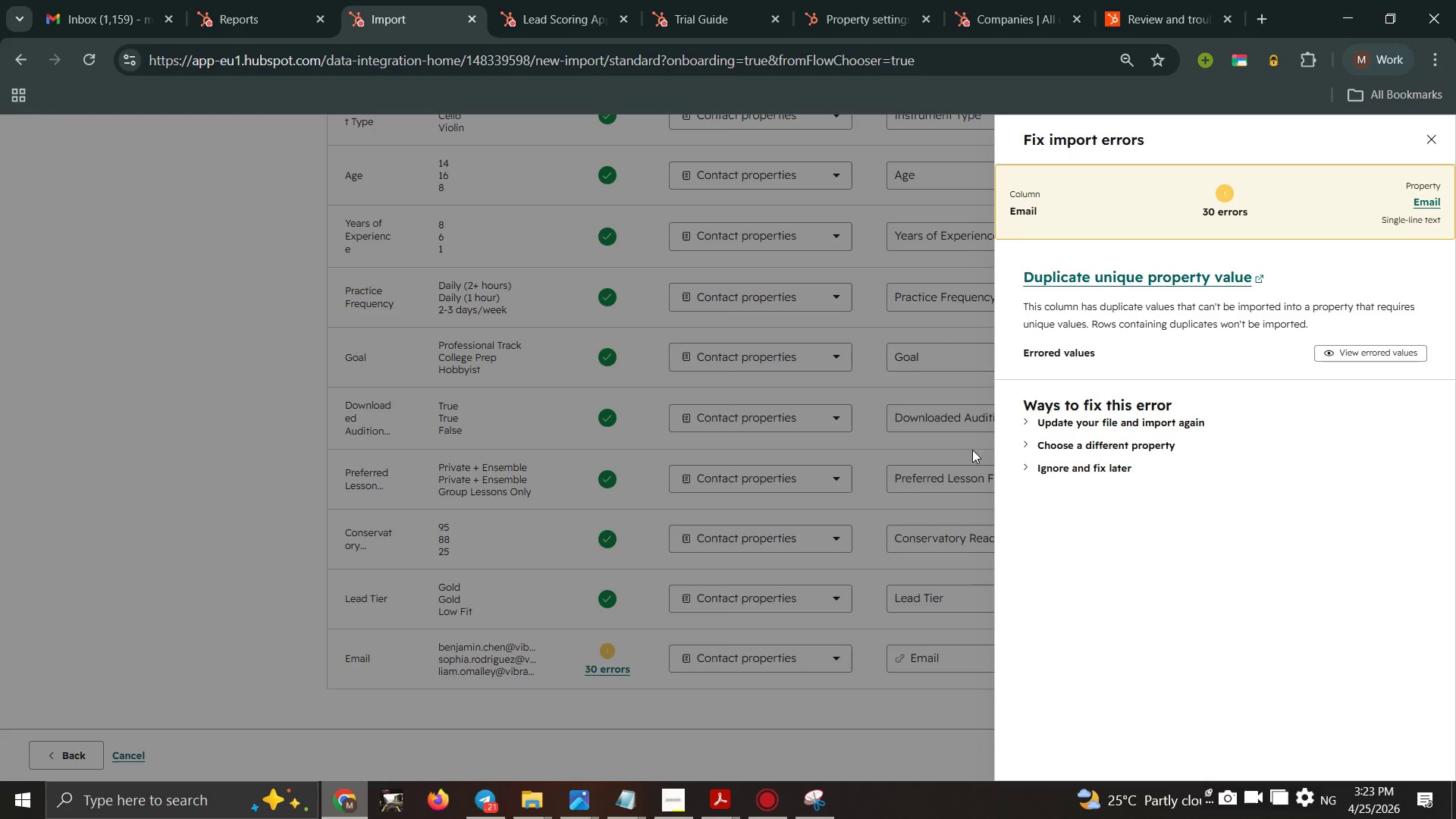 
left_click([1439, 150])
 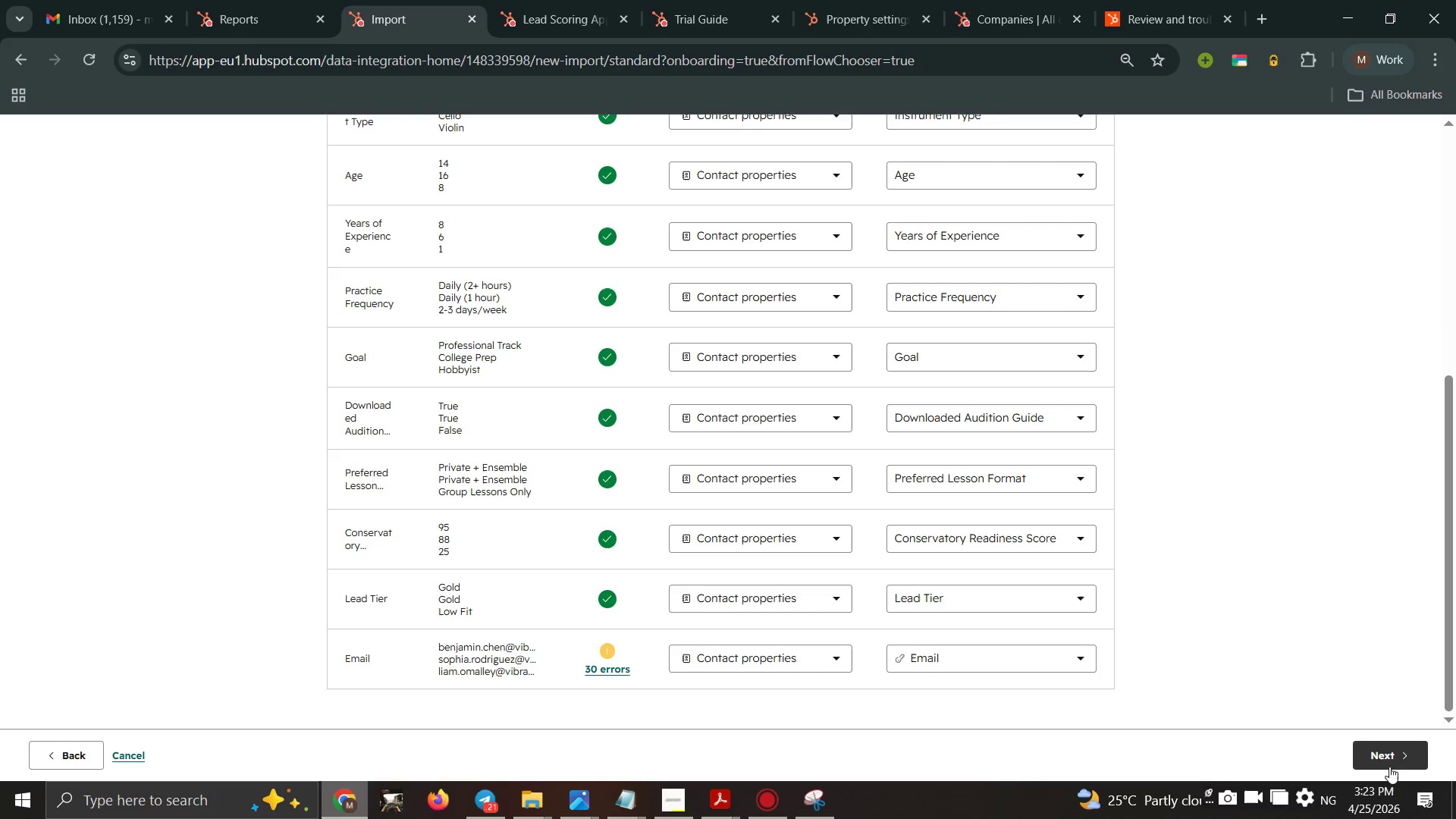 
left_click([1388, 752])
 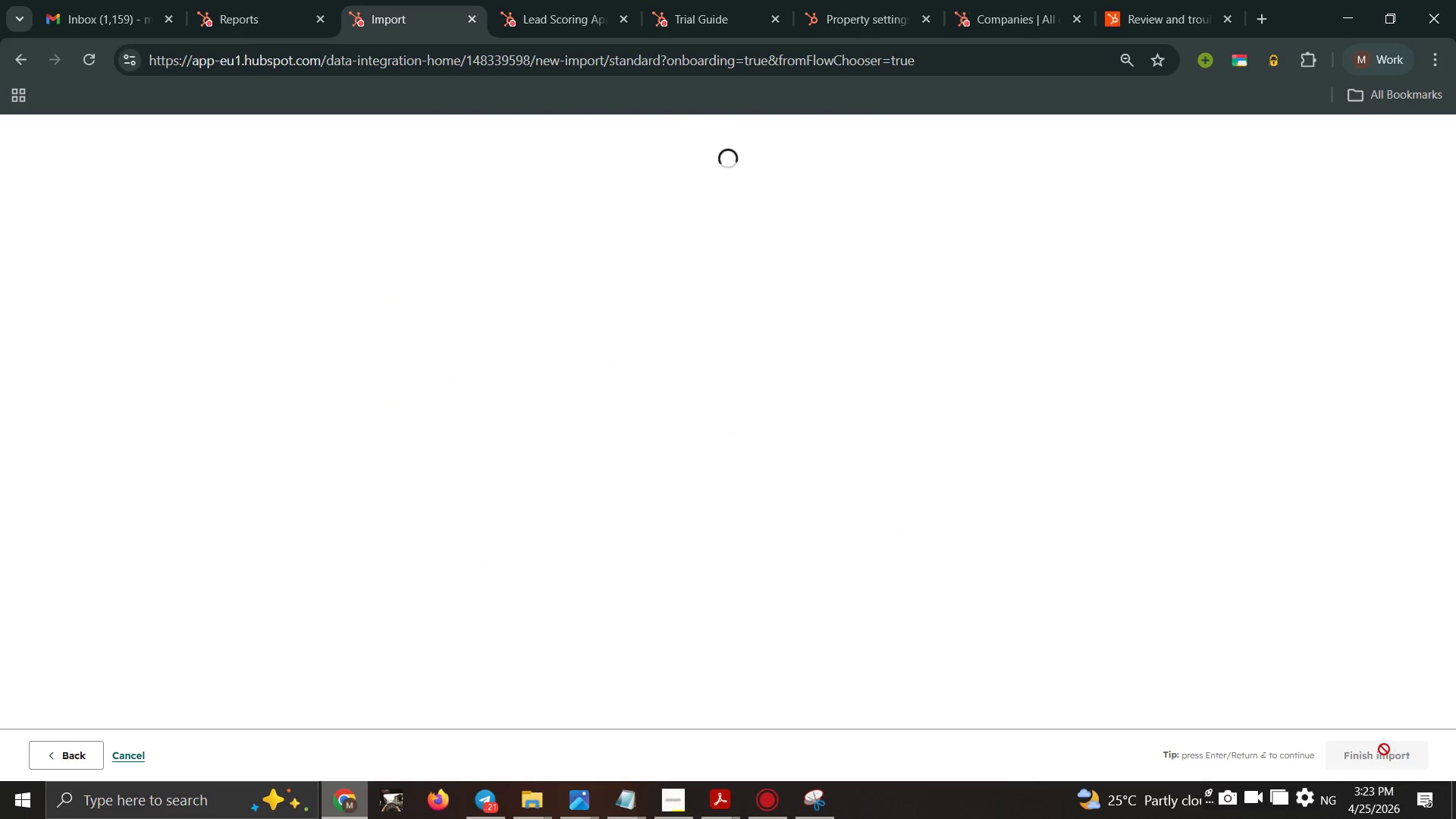 
mouse_move([1367, 741])
 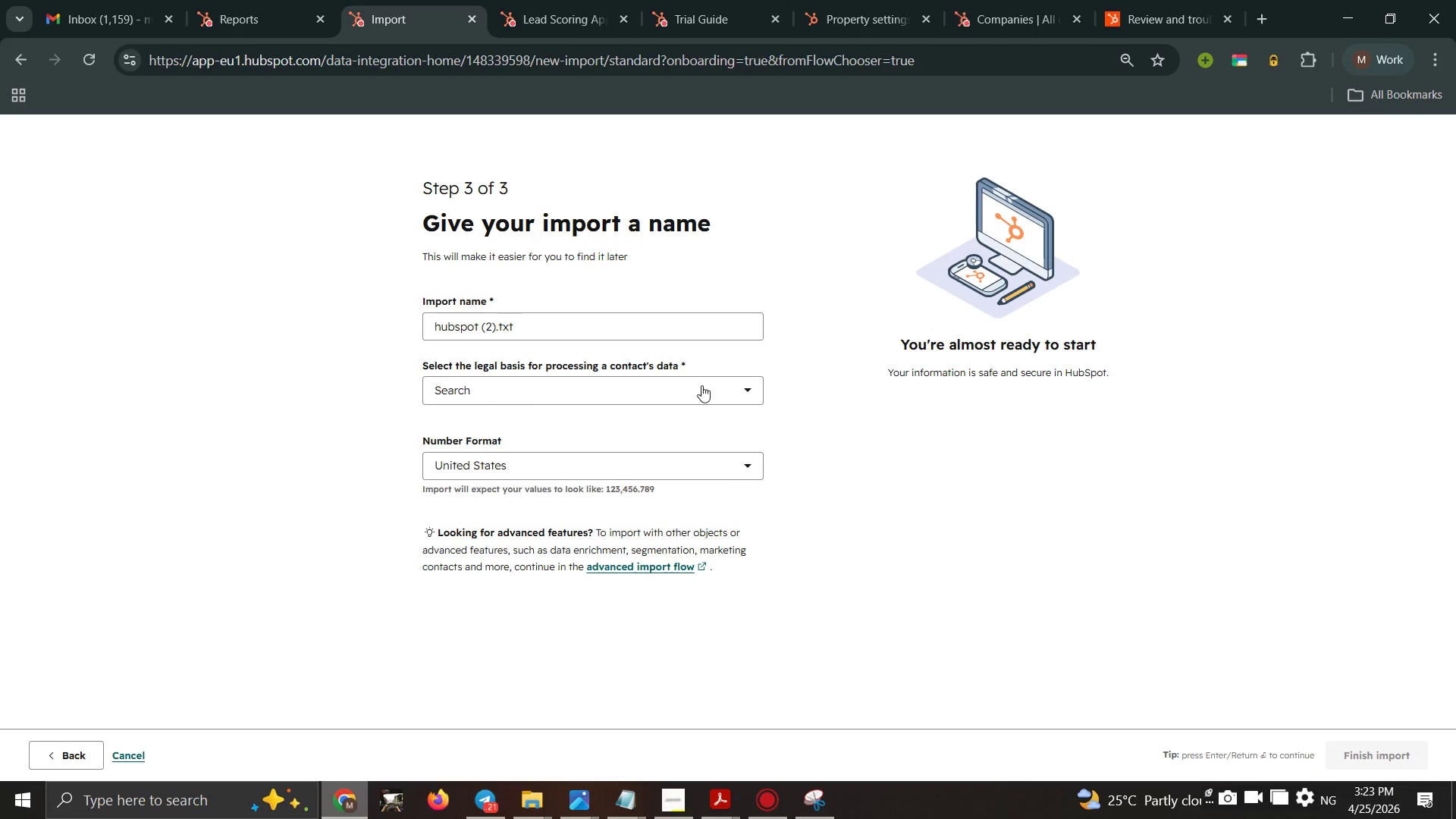 
double_click([701, 384])
 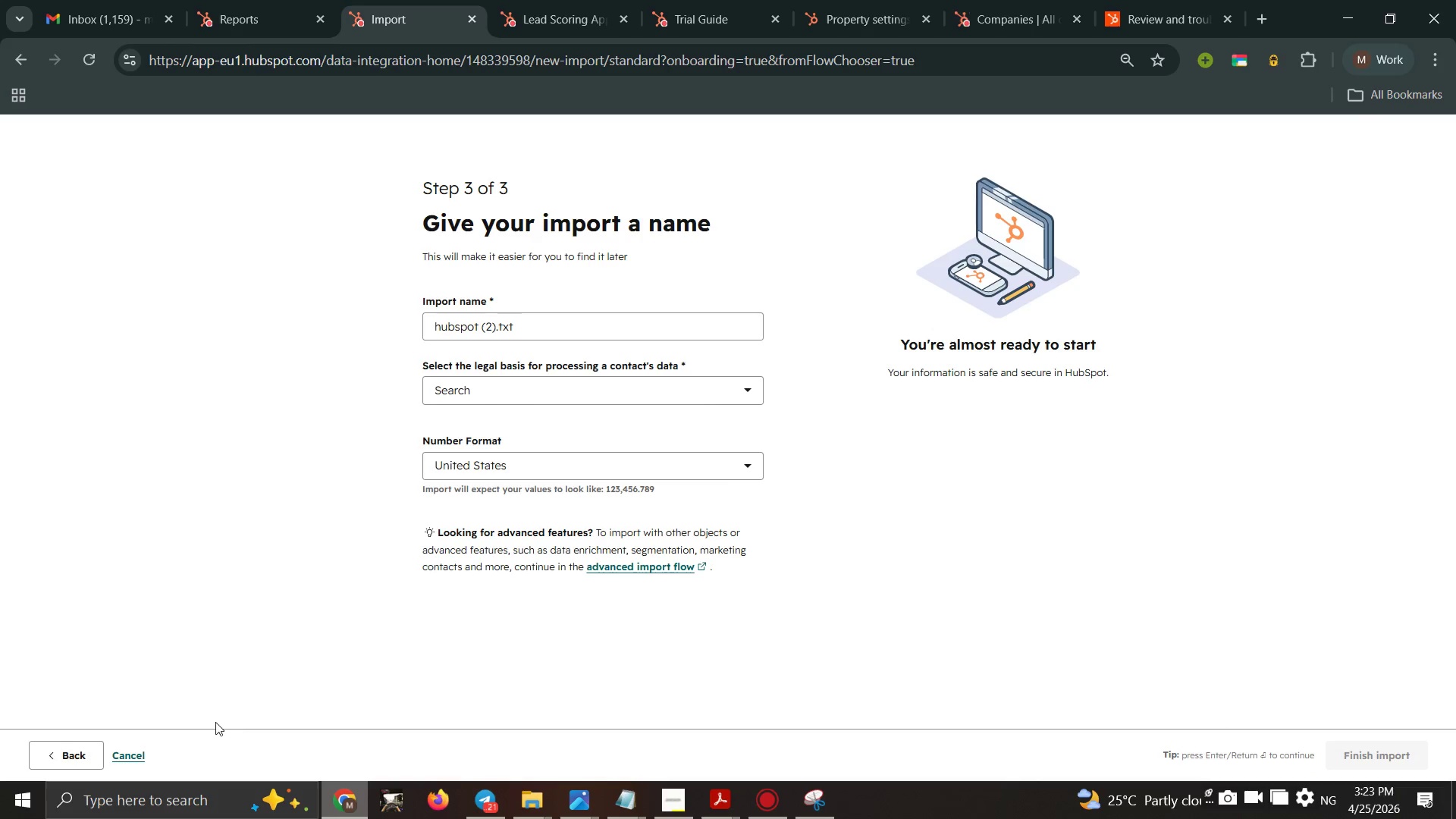 
left_click([69, 747])
 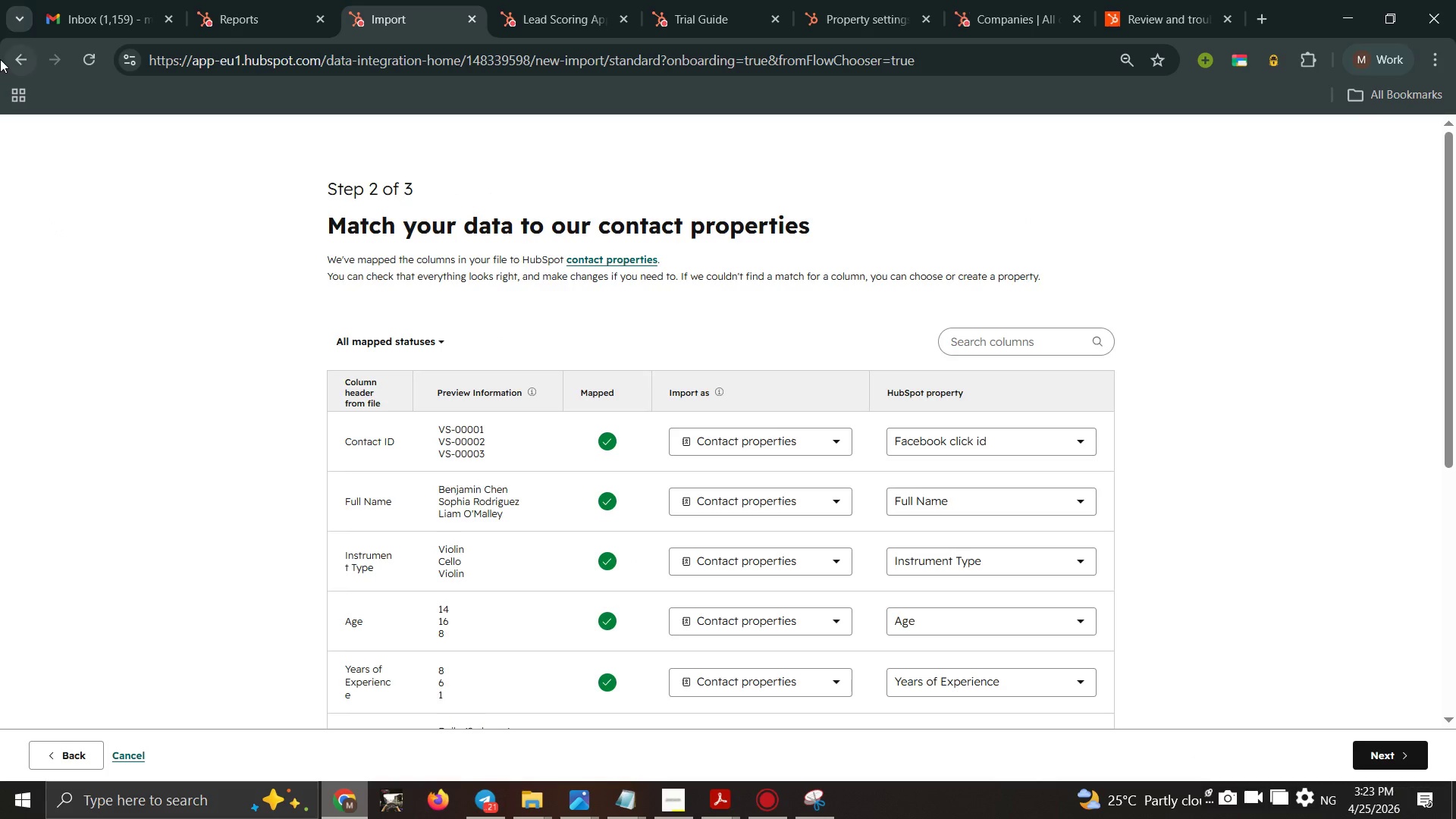 
left_click([12, 59])
 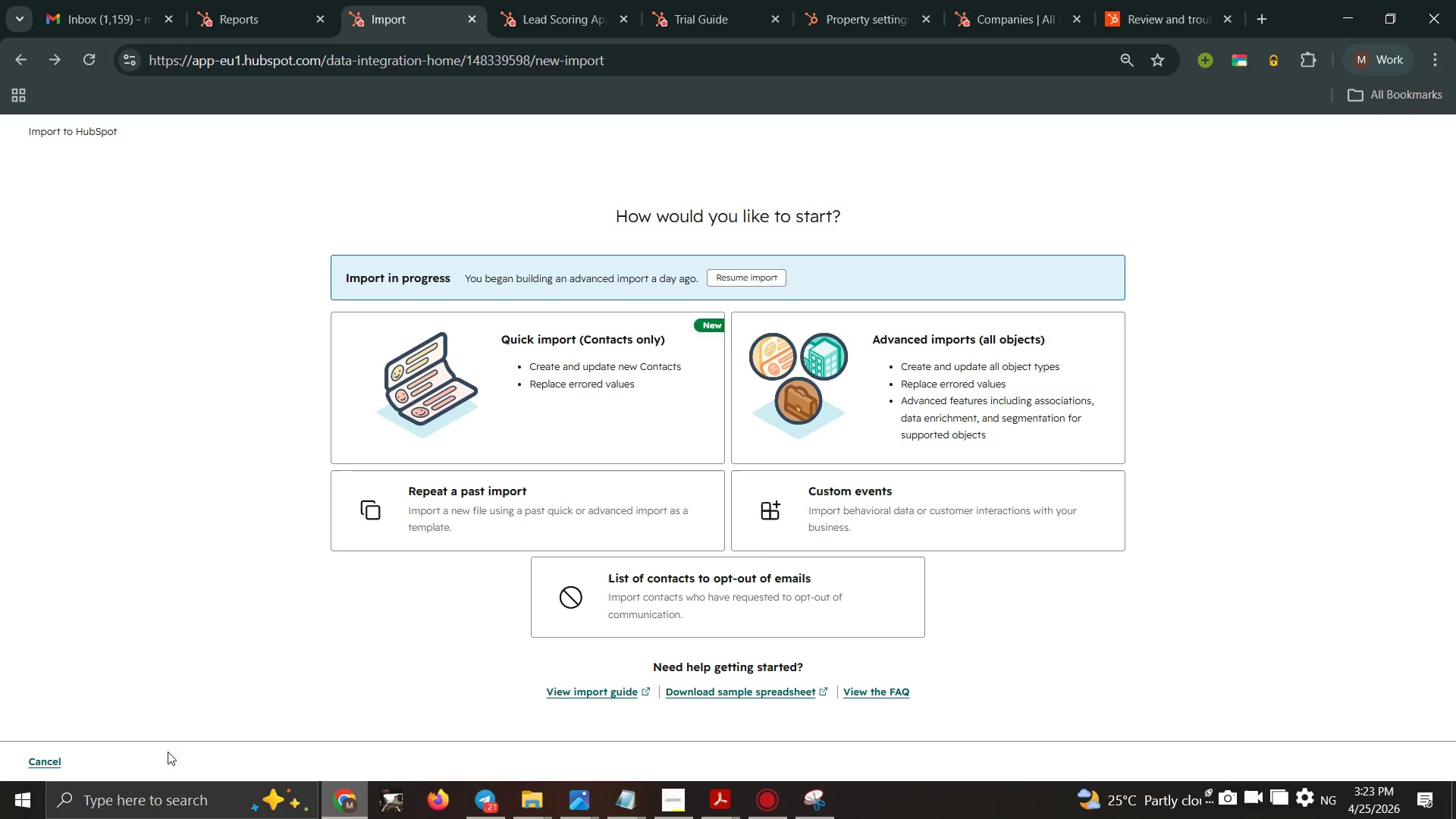 
left_click([24, 772])
 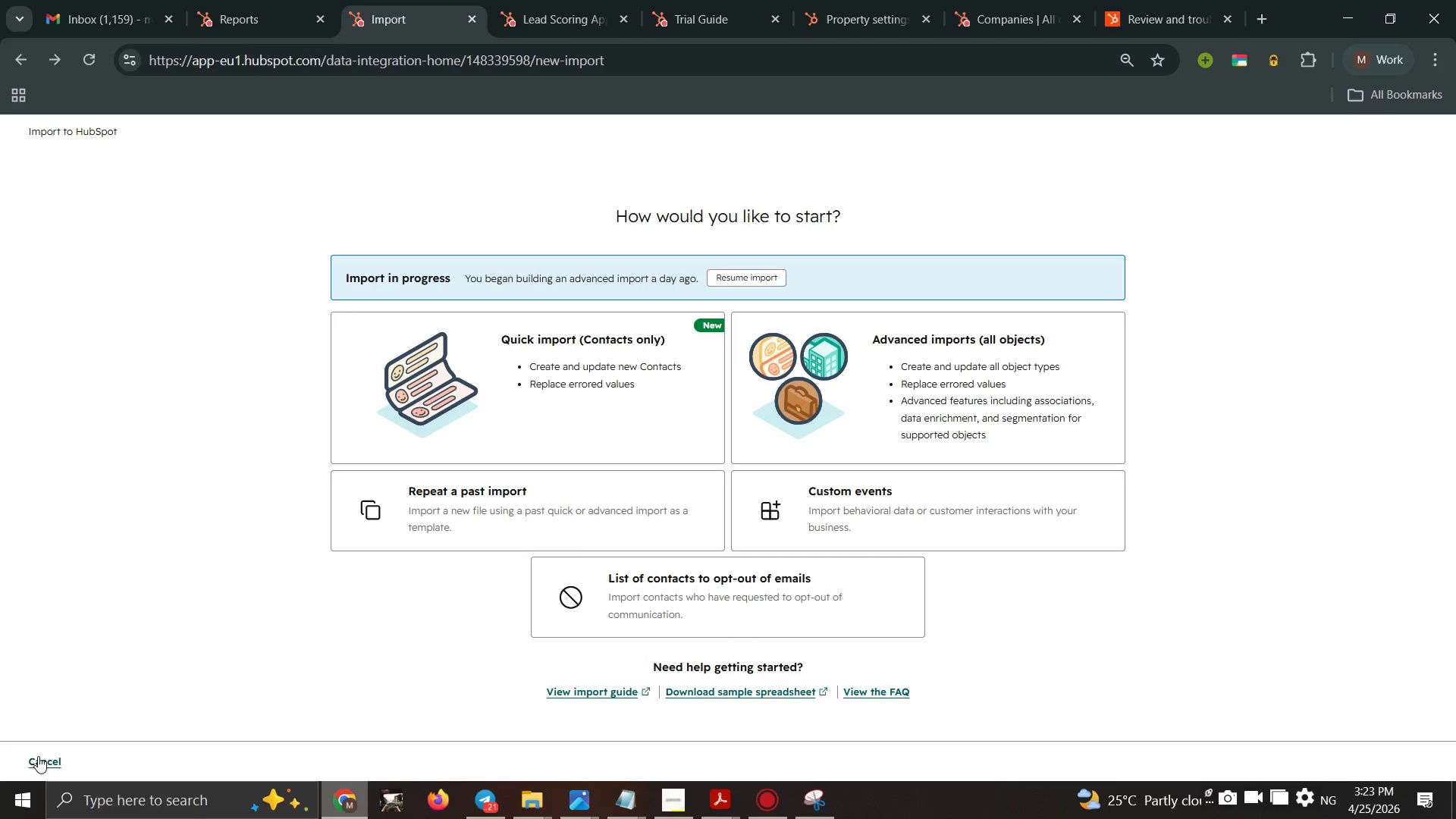 
left_click([38, 756])
 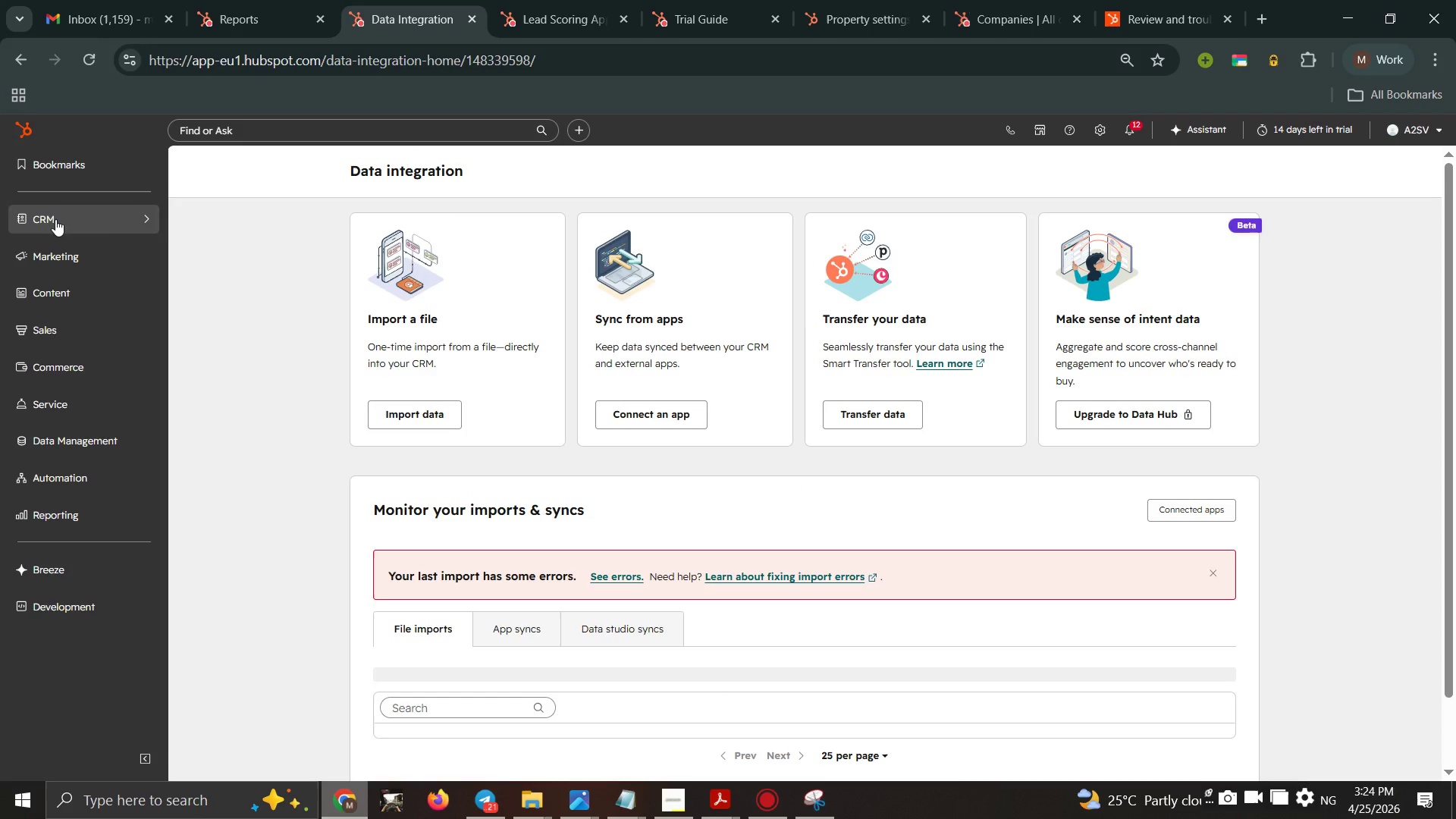 
left_click([149, 224])
 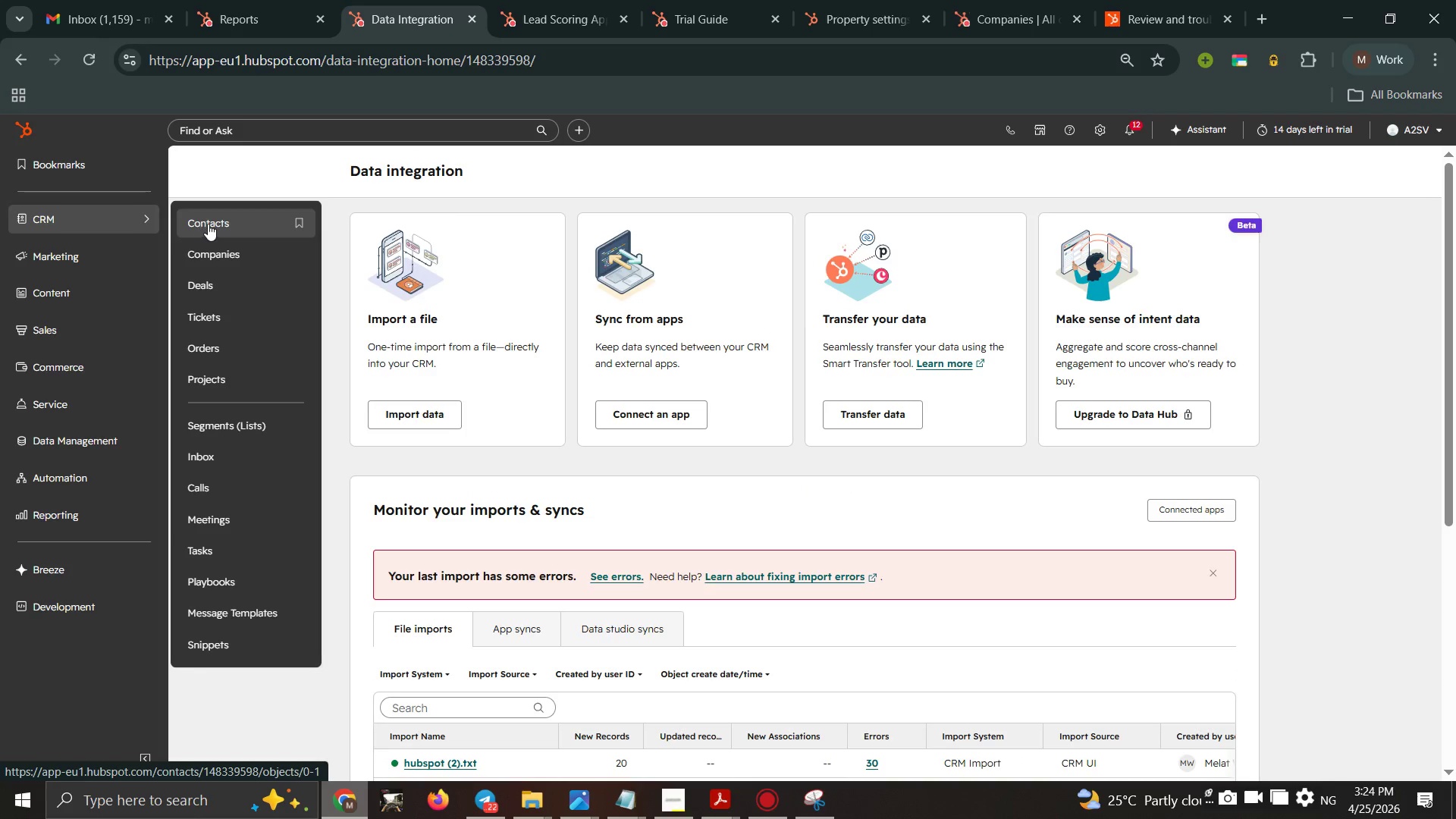 
left_click([208, 224])
 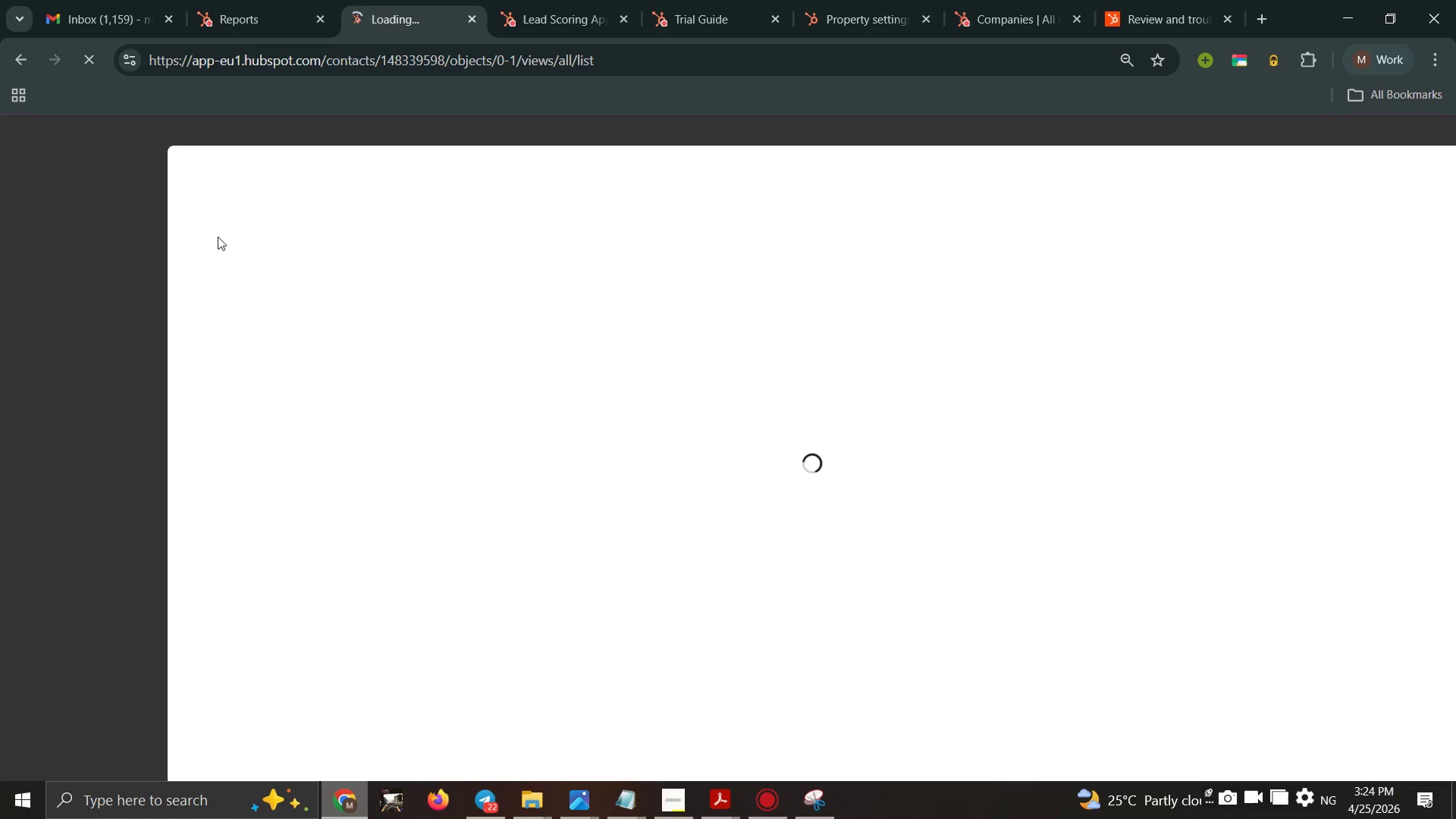 
wait(6.77)
 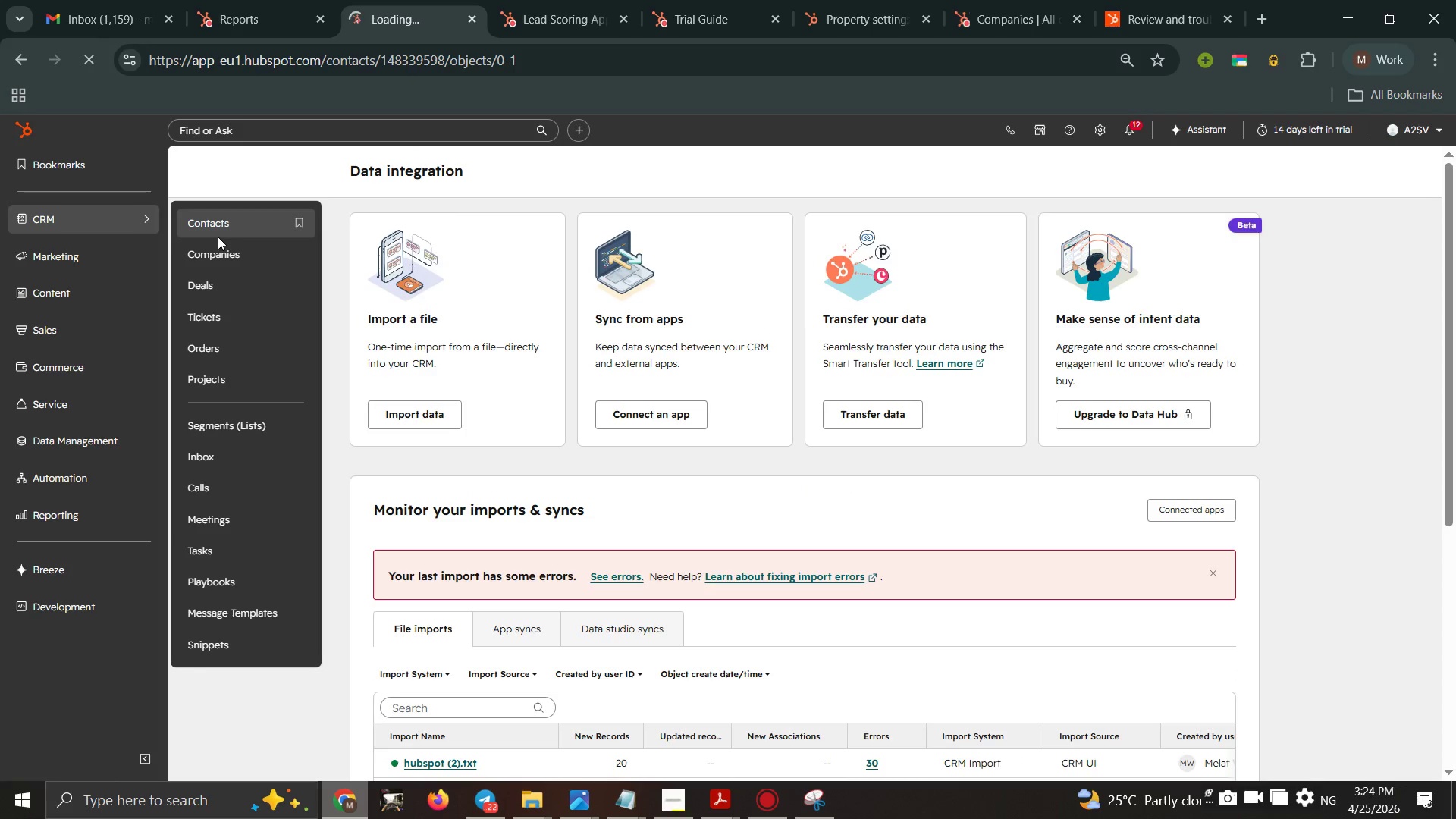 
mouse_move([234, 246])
 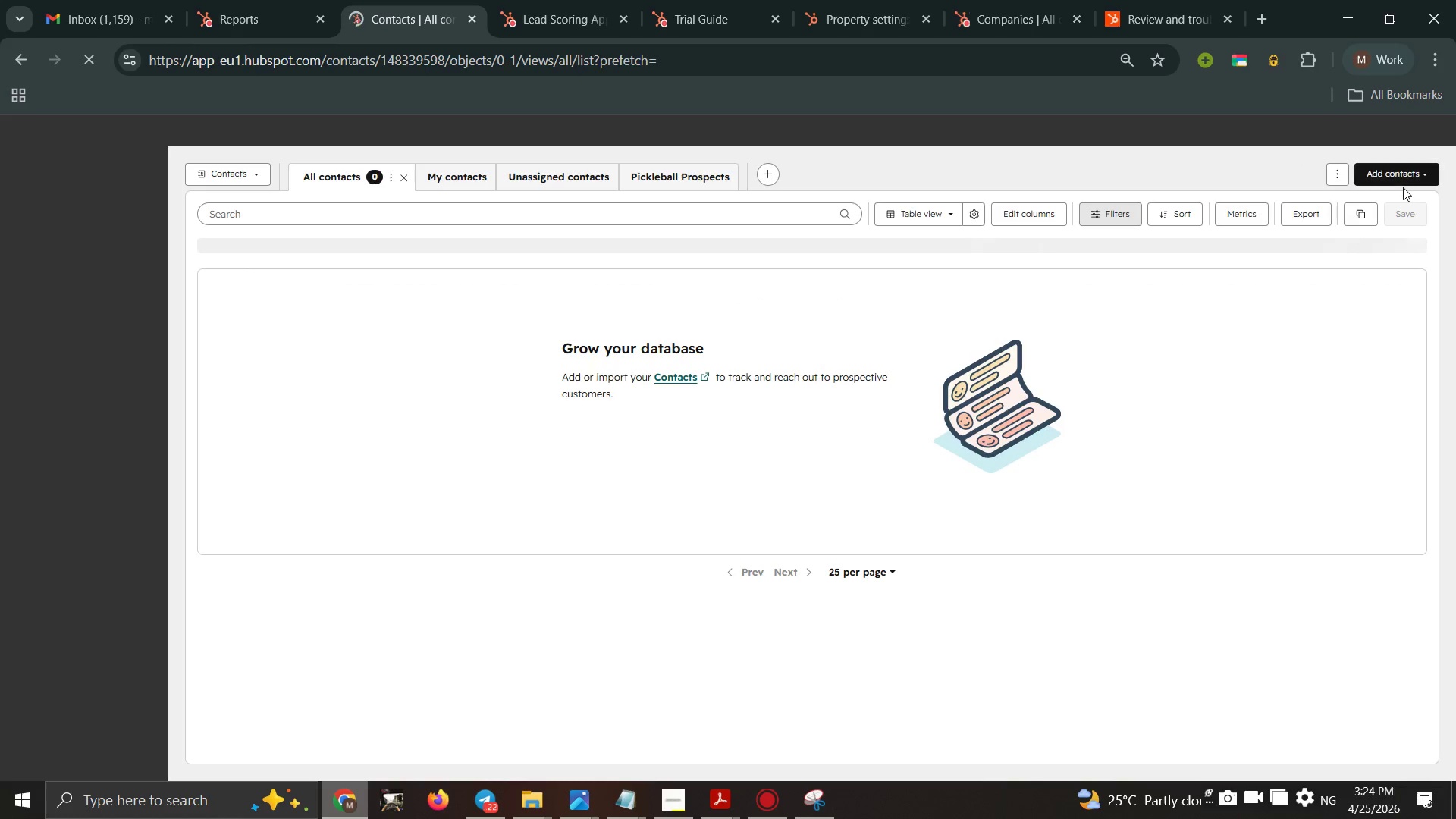 
left_click([1403, 171])
 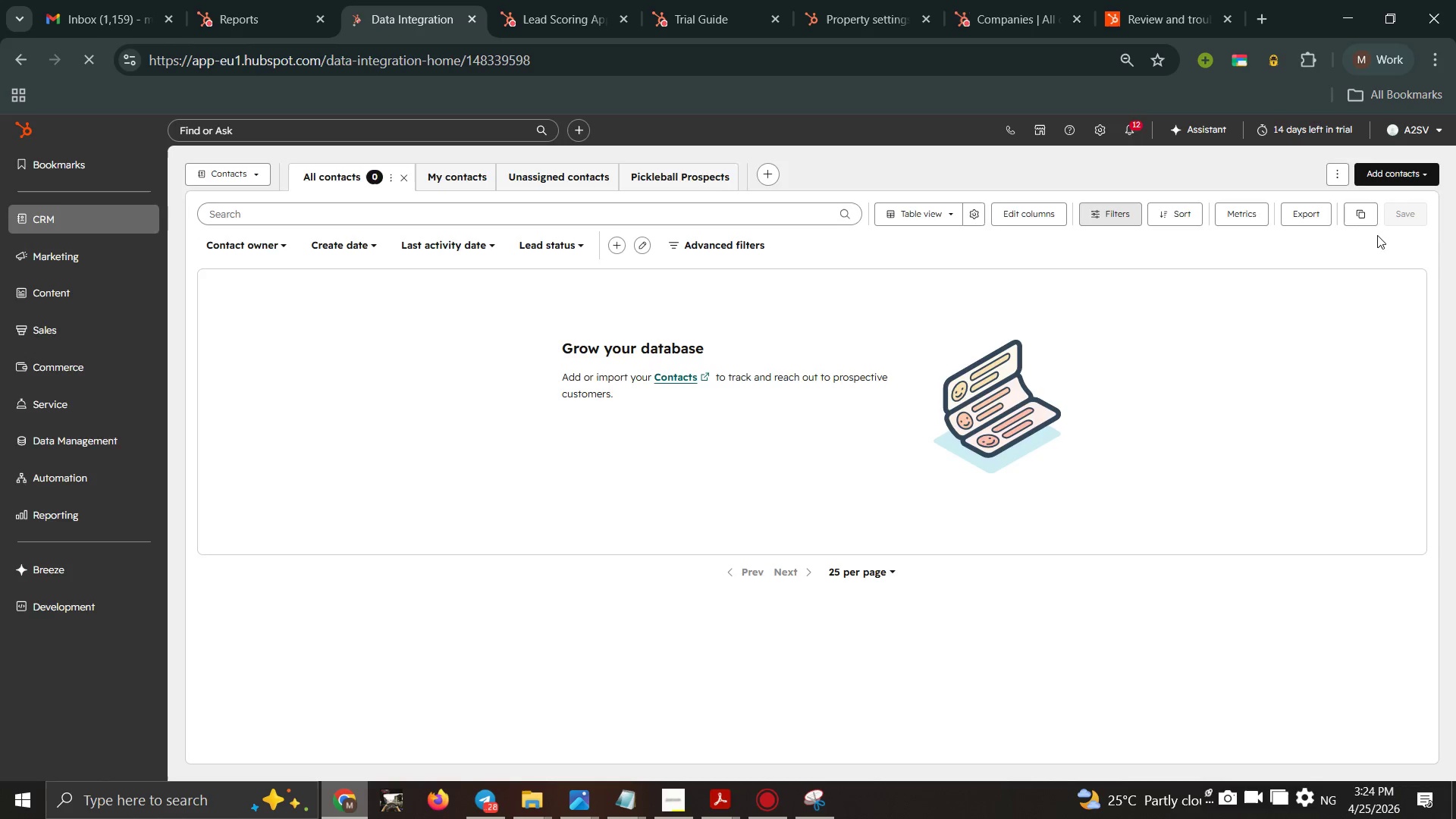 
wait(6.09)
 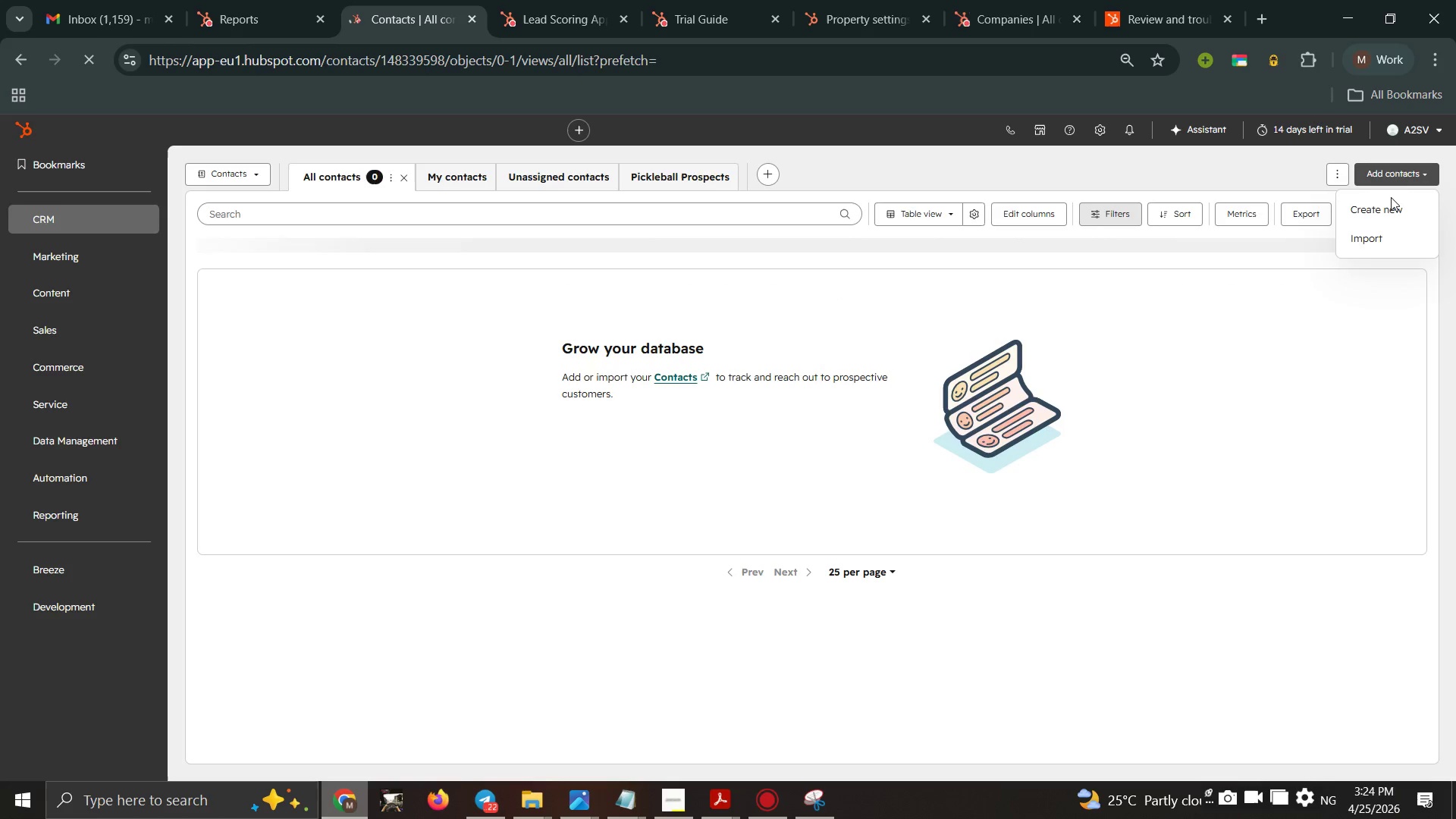 
mouse_move([927, 418])
 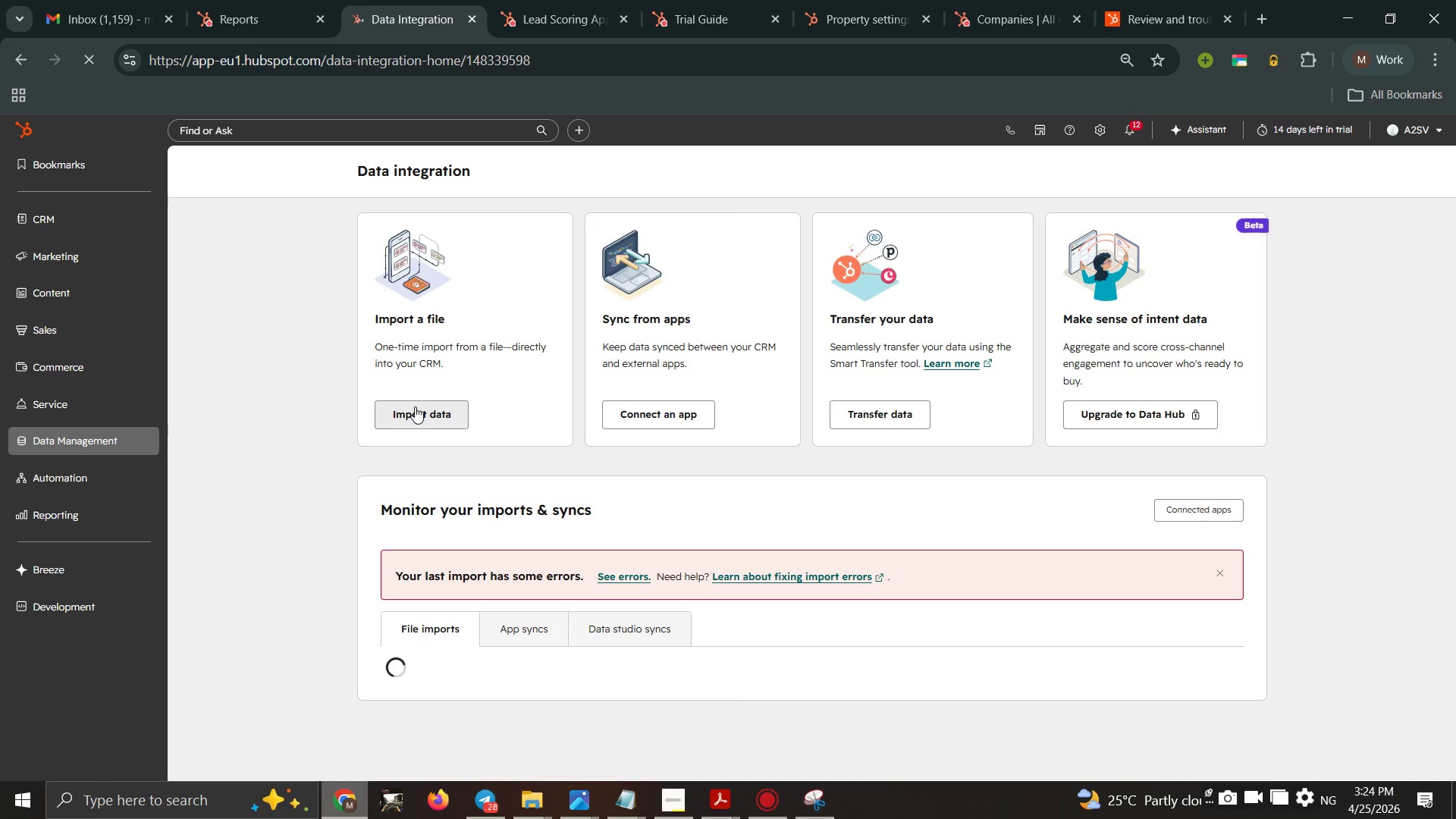 
left_click([415, 406])
 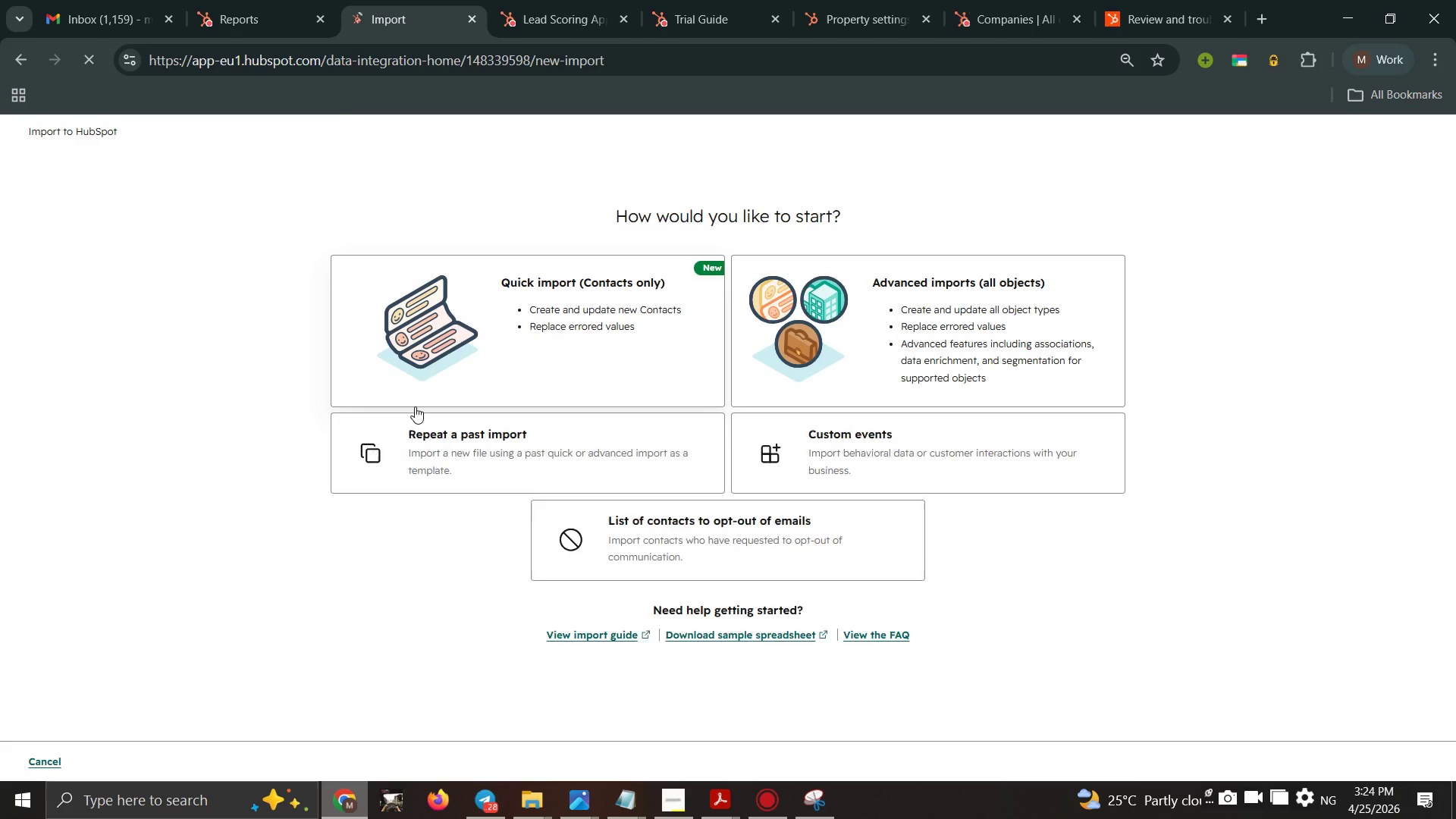 
left_click([557, 347])
 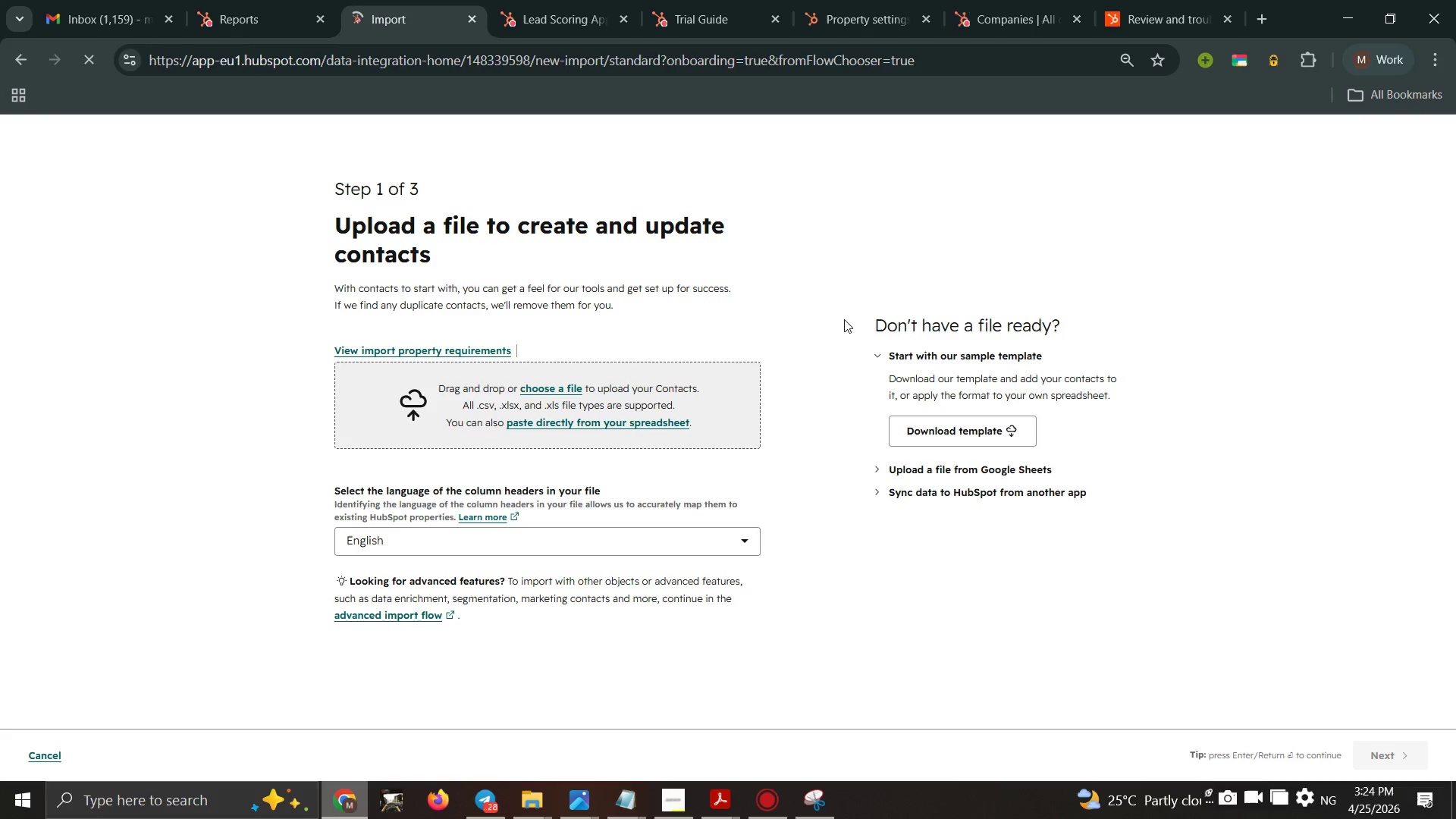 
wait(8.59)
 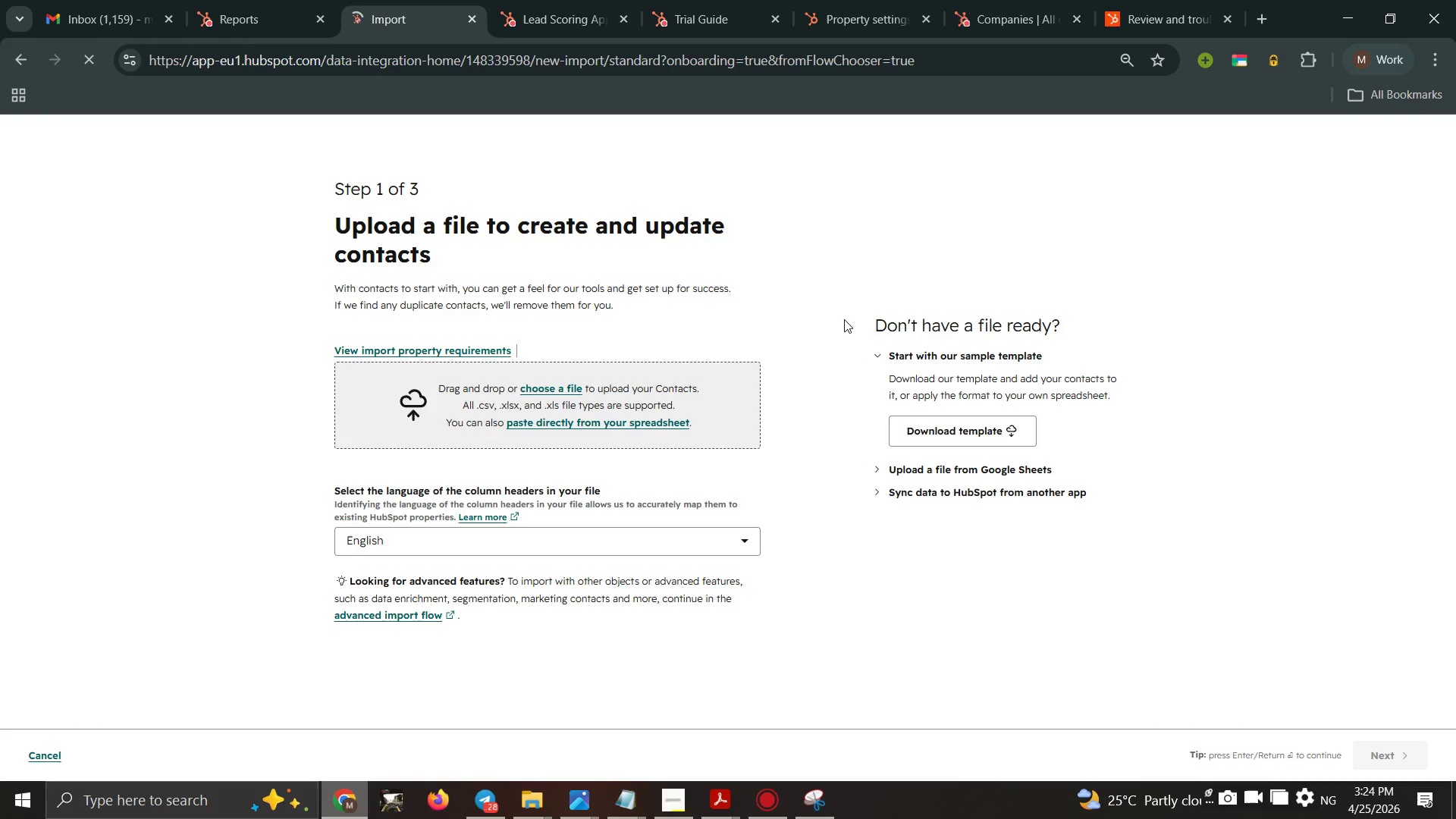 
left_click([317, 190])
 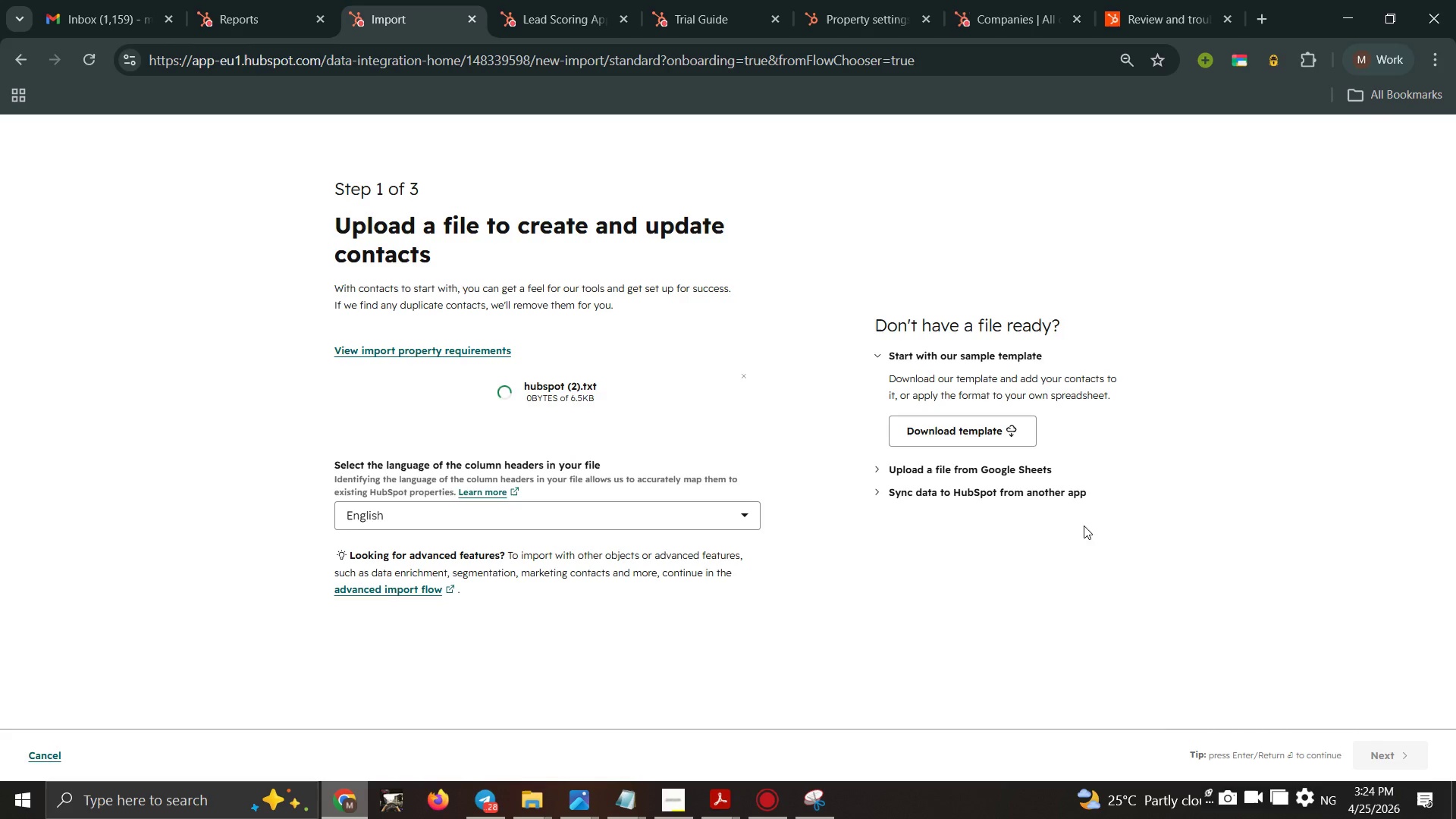 
scroll: coordinate [1063, 501], scroll_direction: down, amount: 5.0
 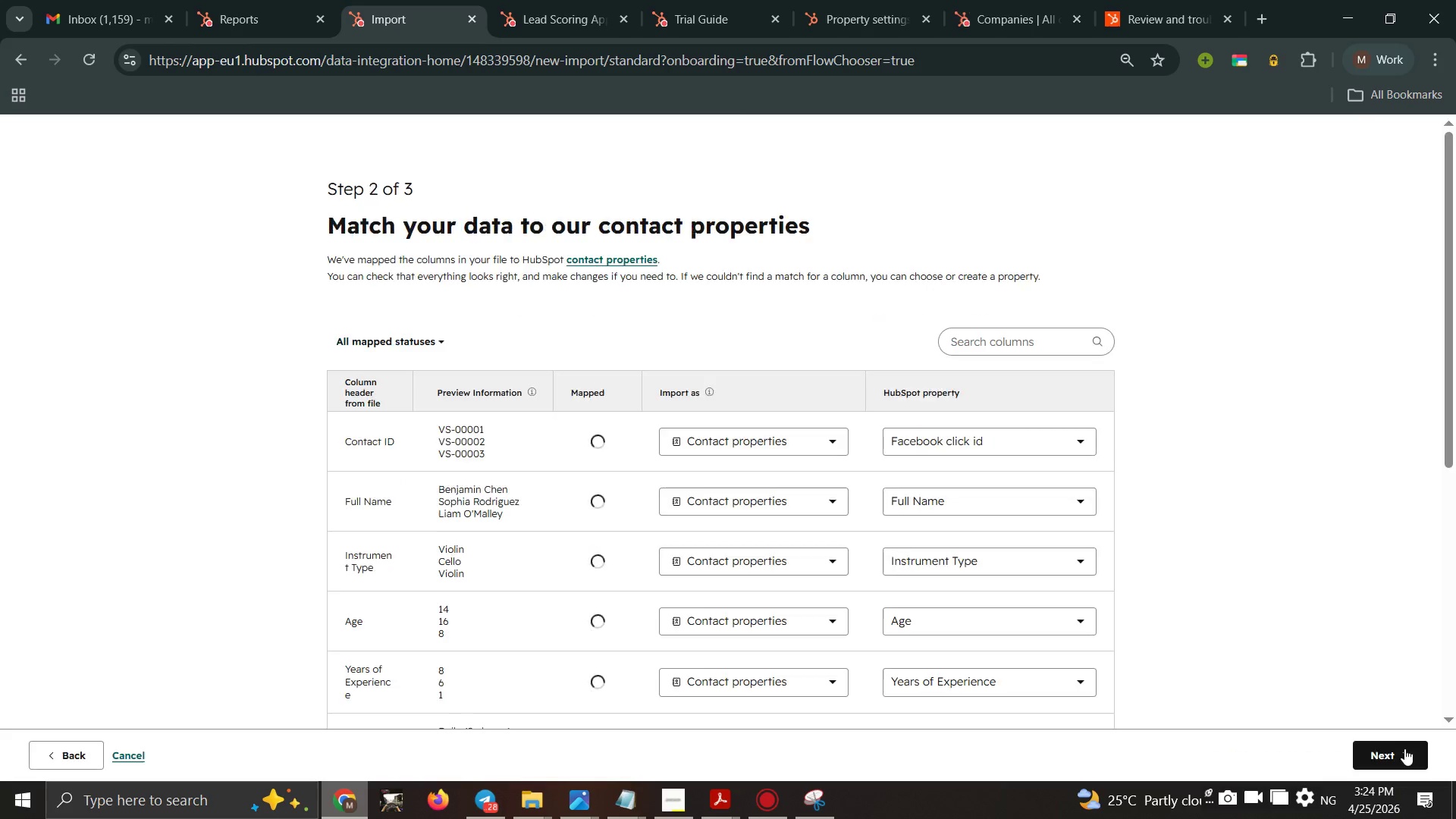 
wait(8.33)
 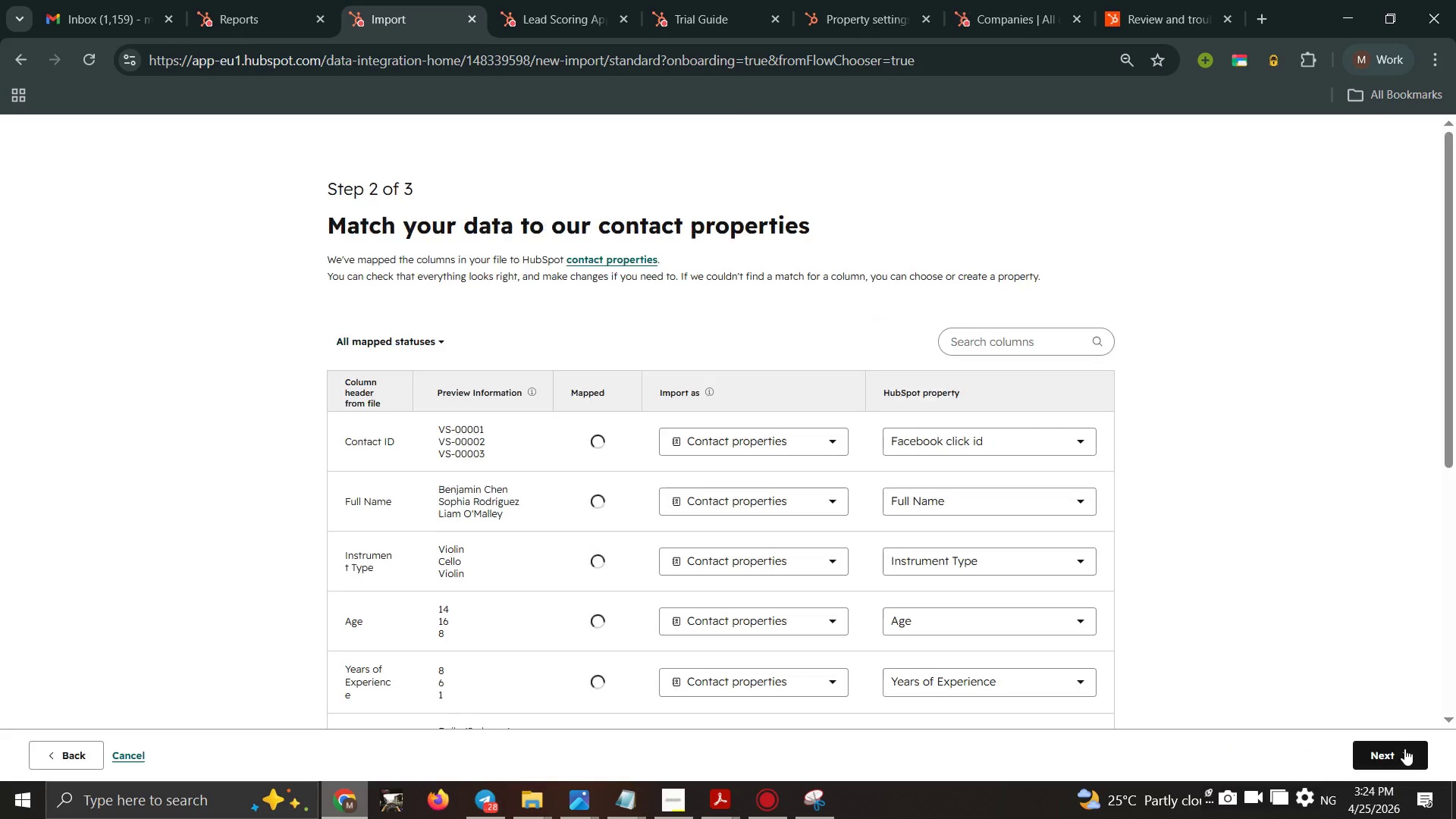 
left_click([1399, 752])
 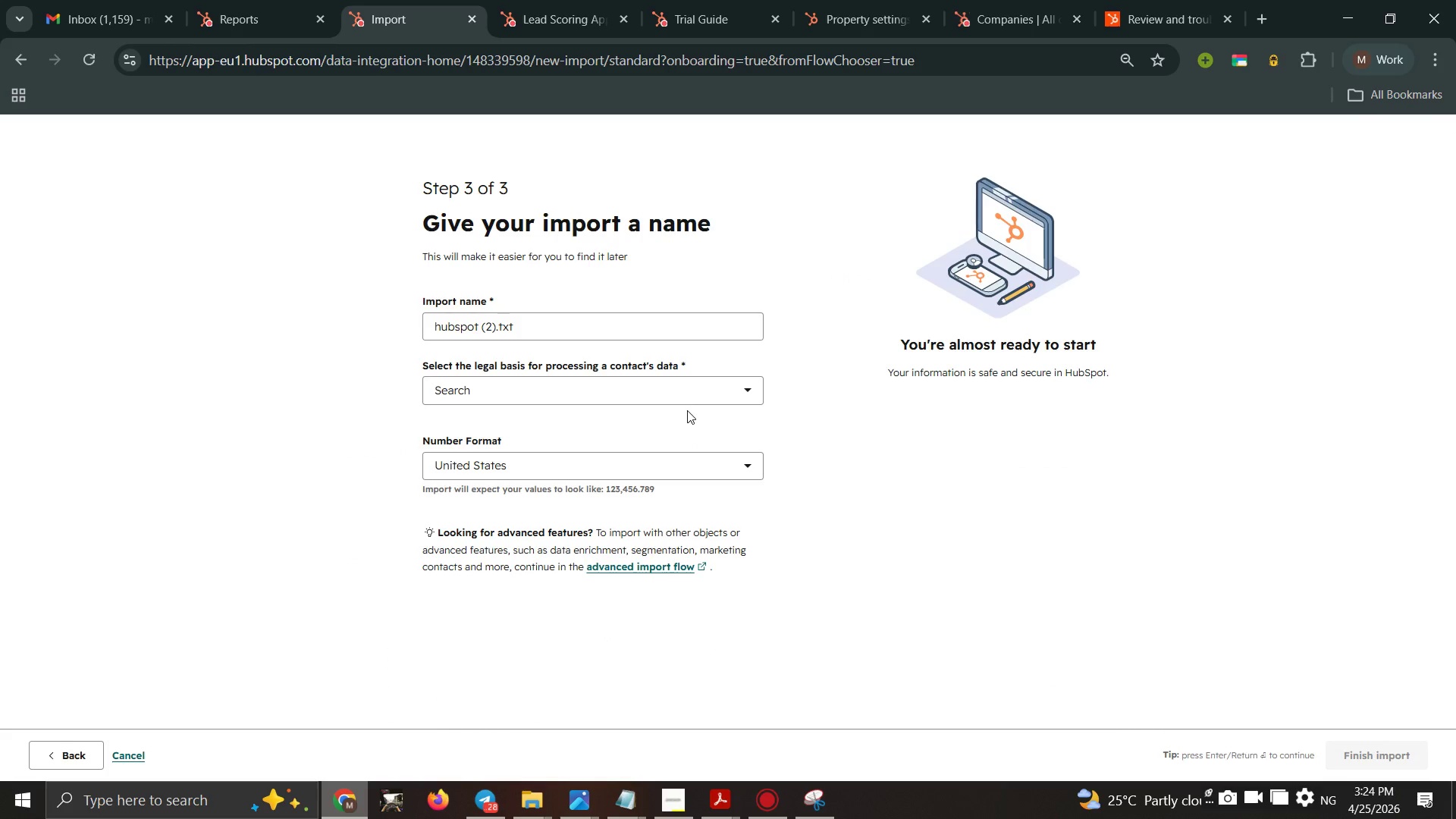 
double_click([689, 401])
 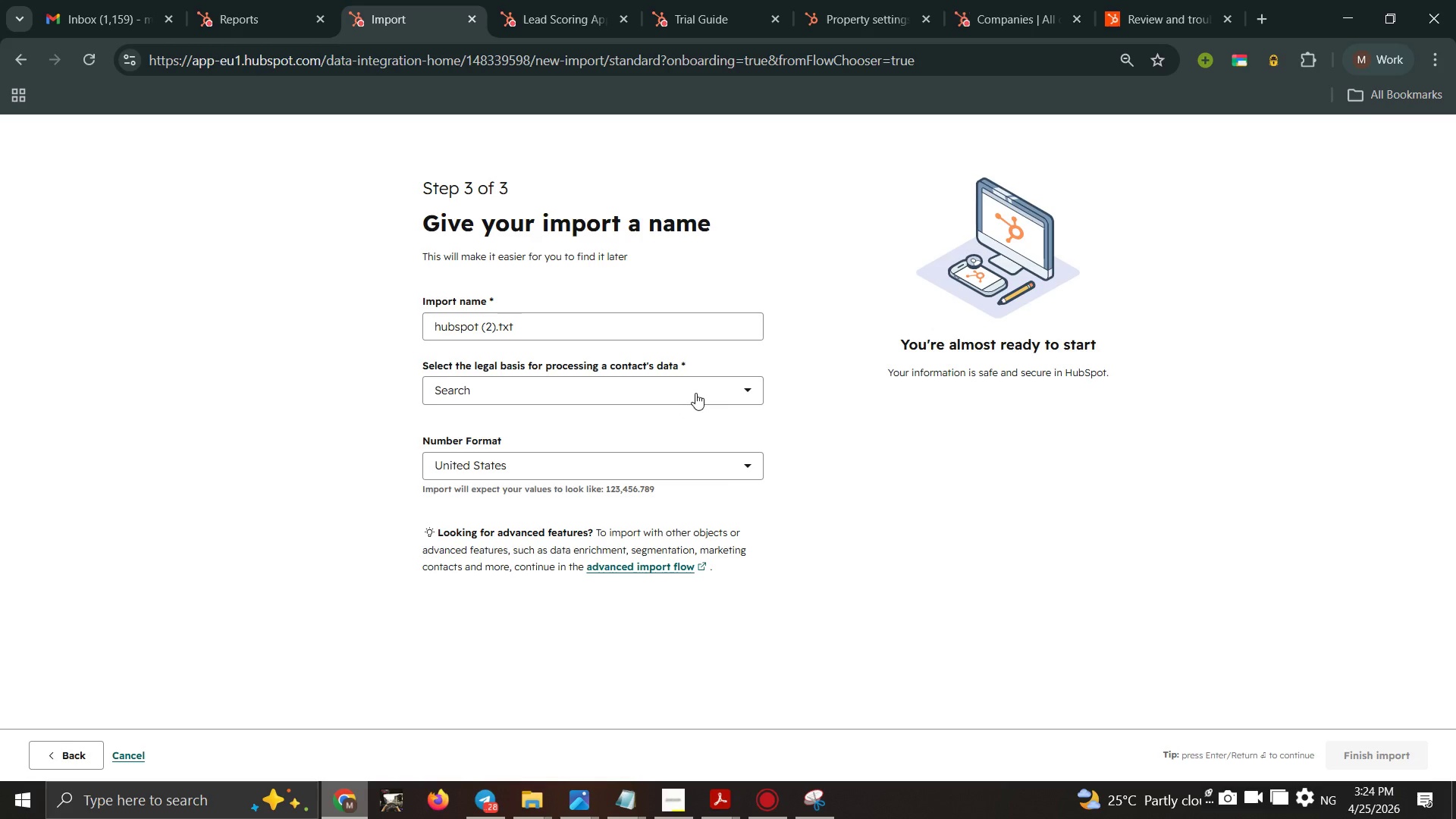 
left_click([695, 393])
 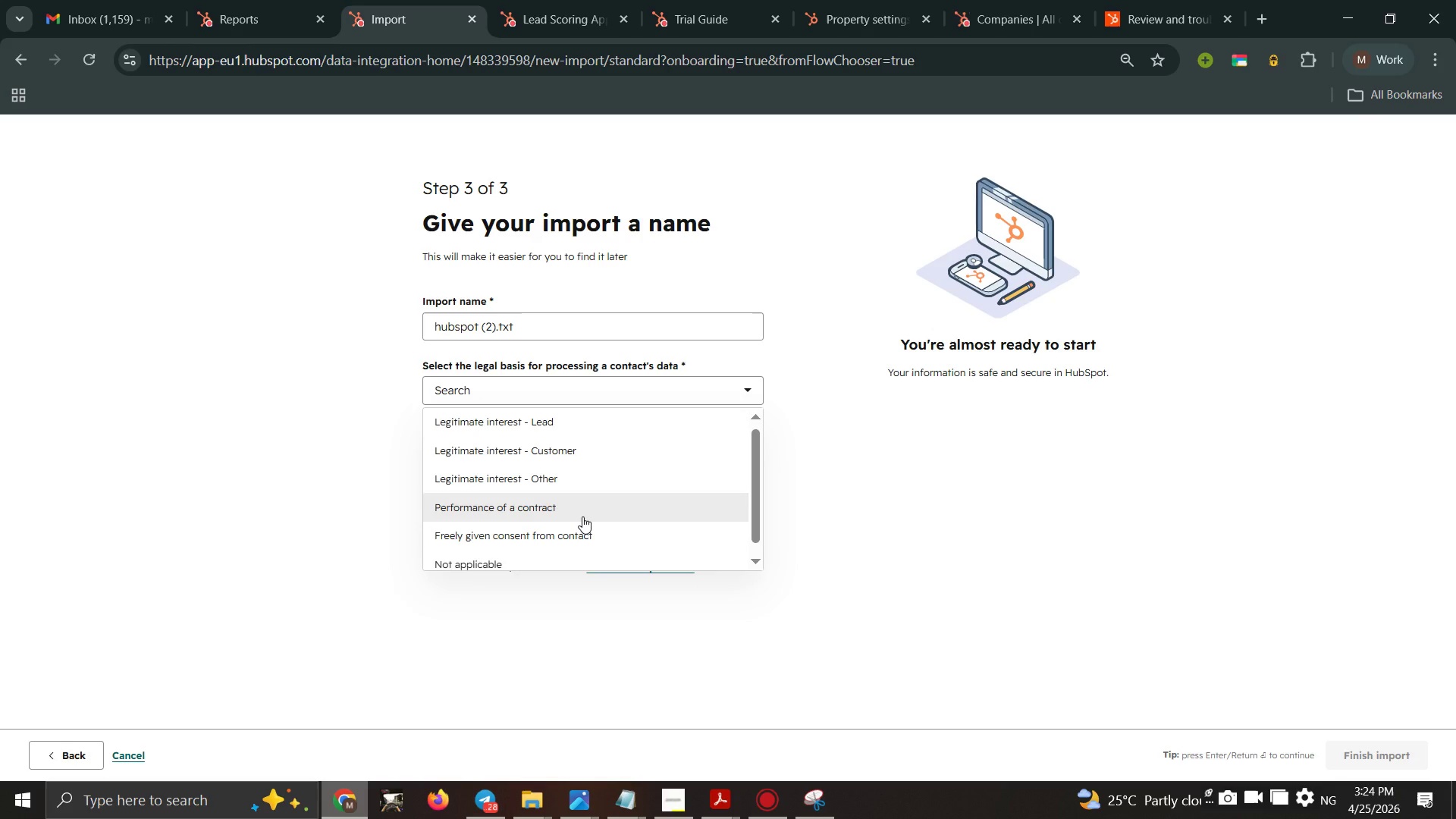 
left_click([582, 530])
 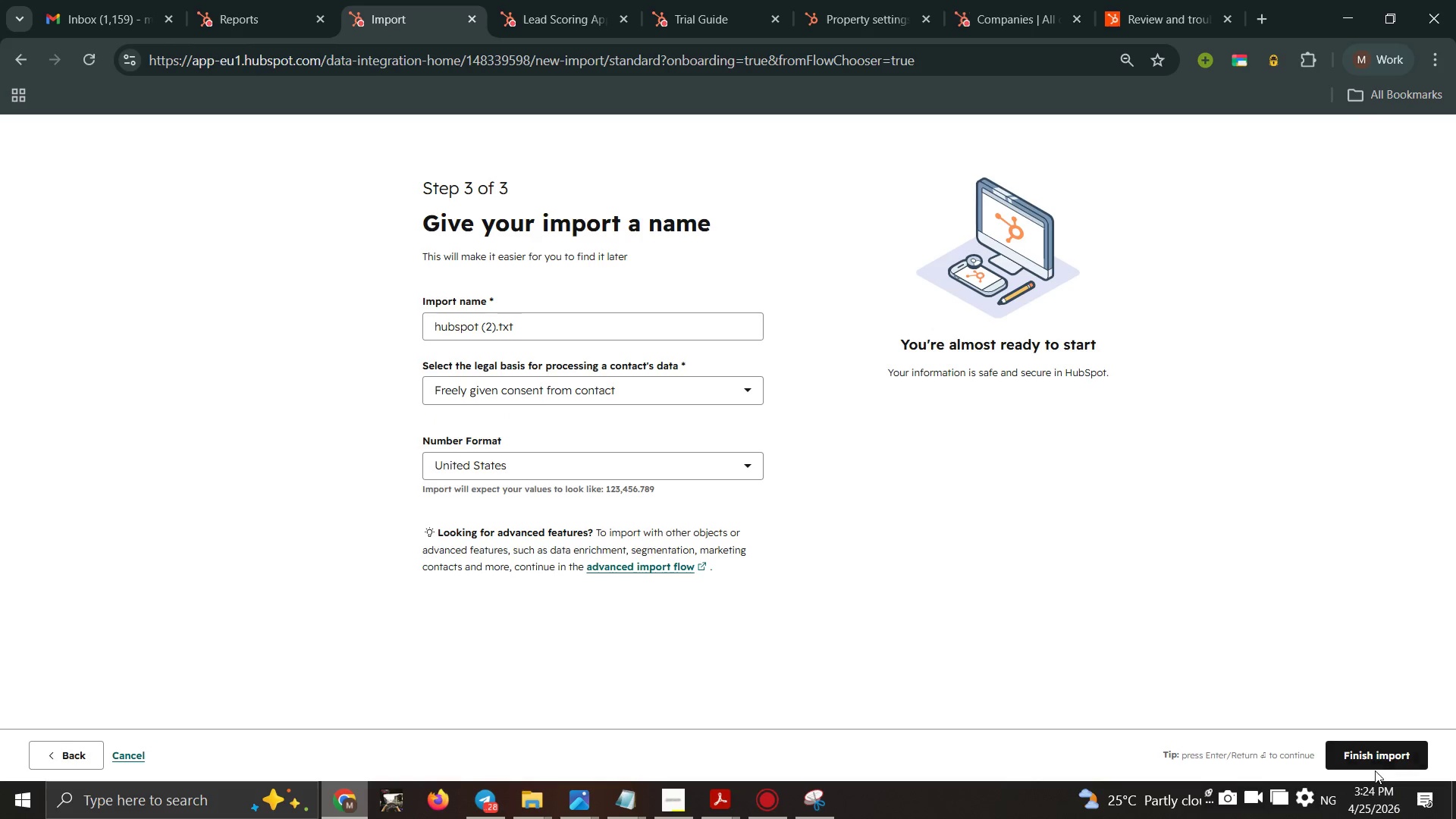 
left_click([1382, 759])
 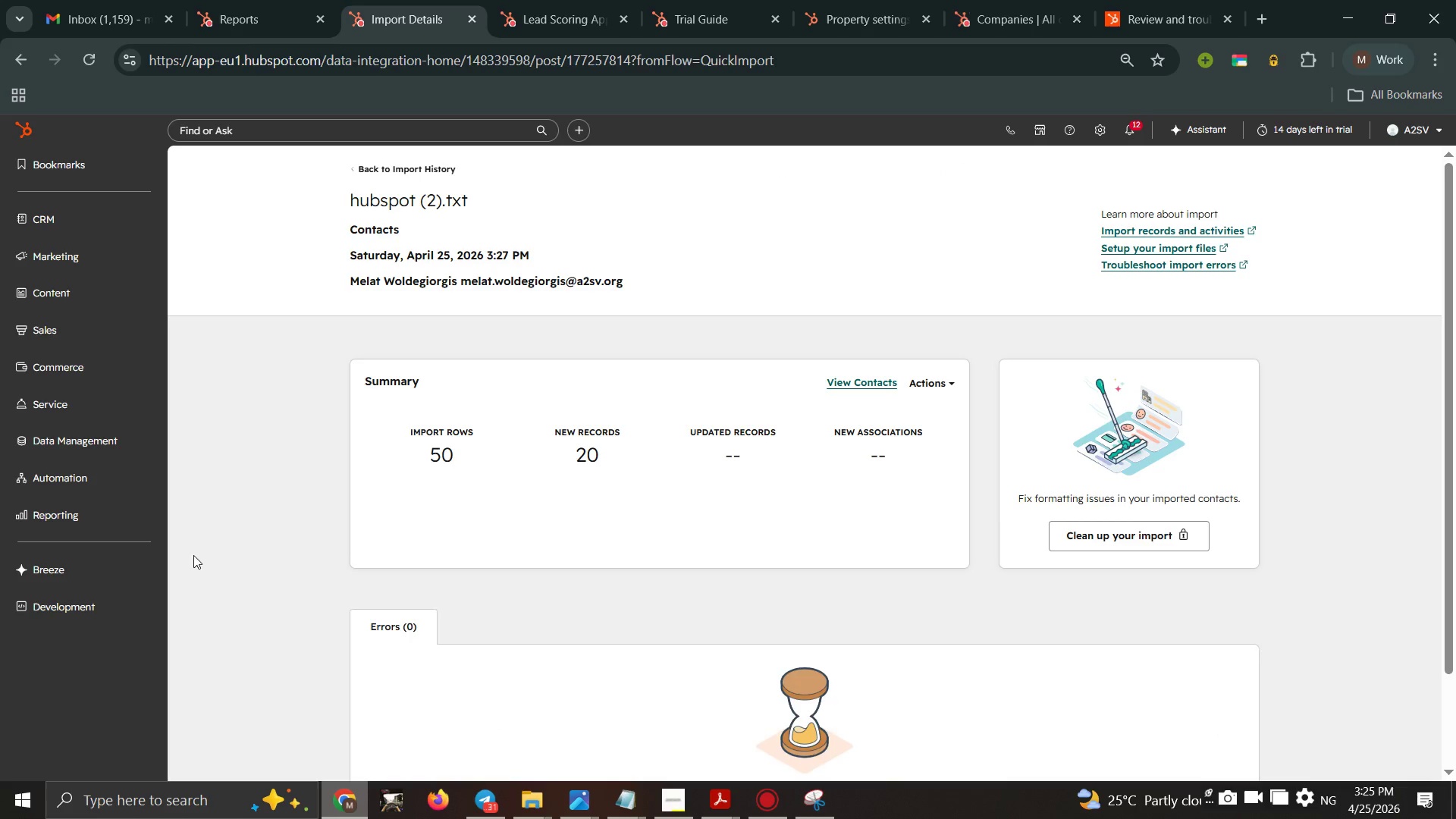 
wait(7.36)
 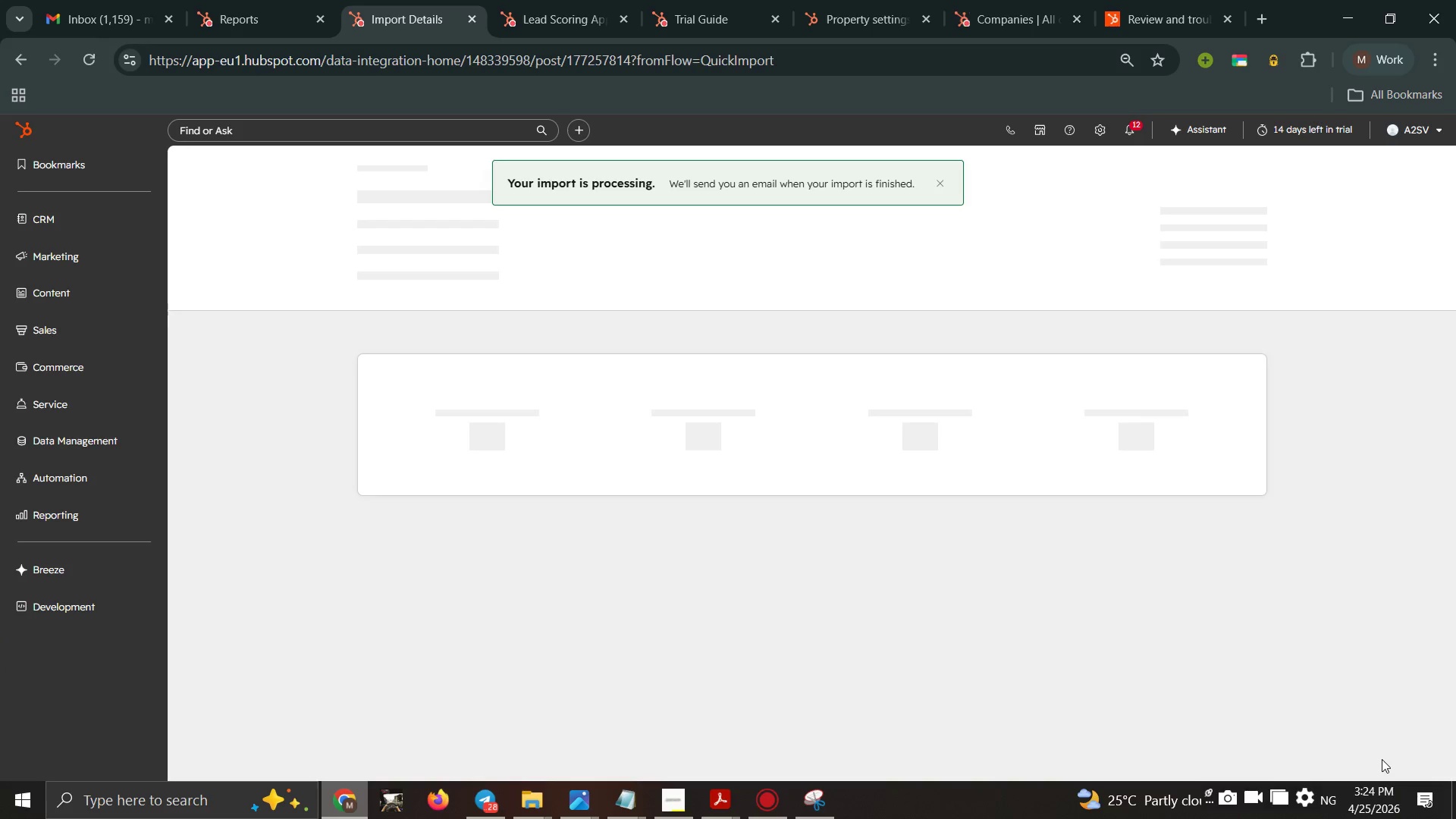 
left_click([140, 518])
 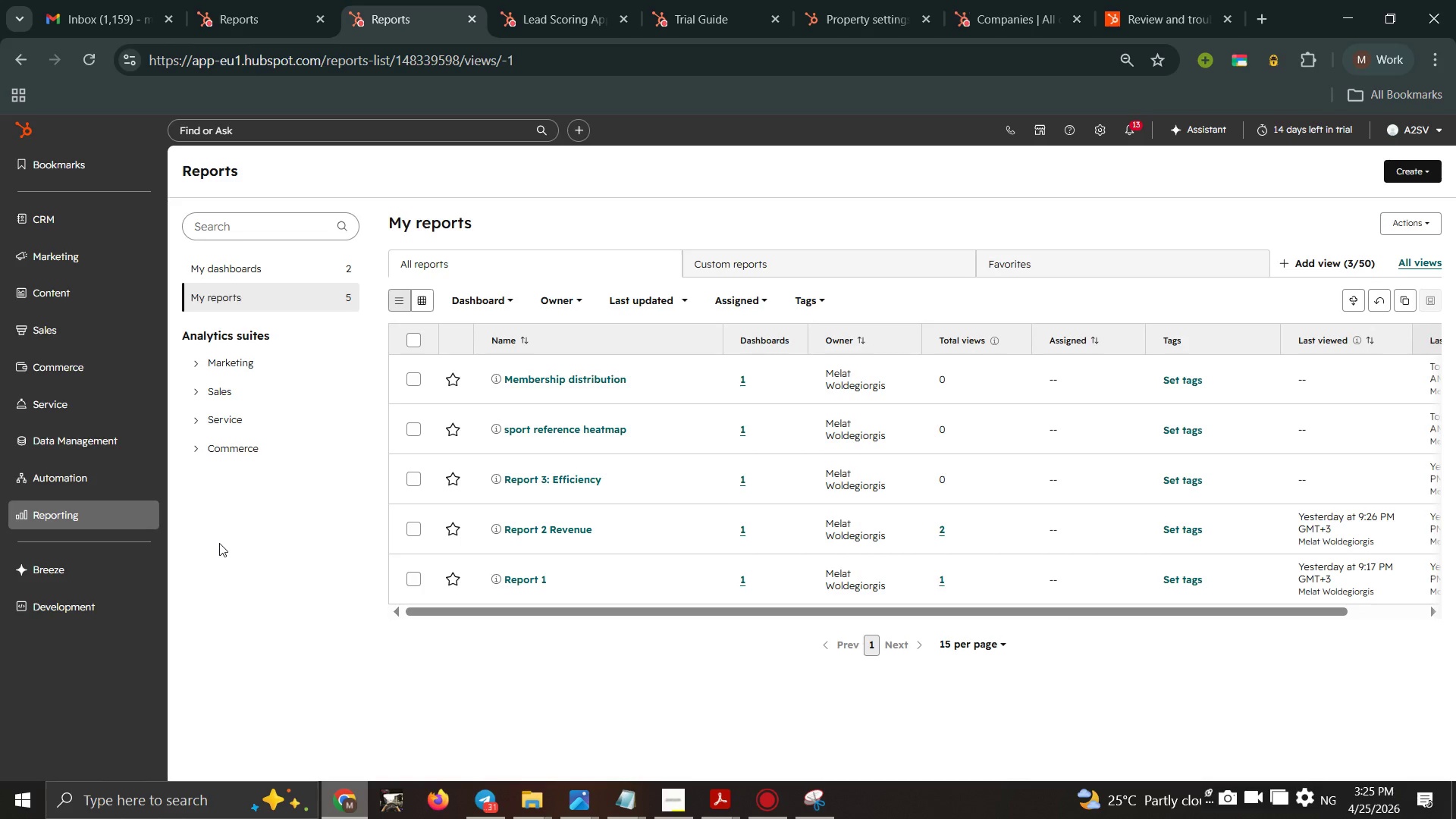 
wait(37.34)
 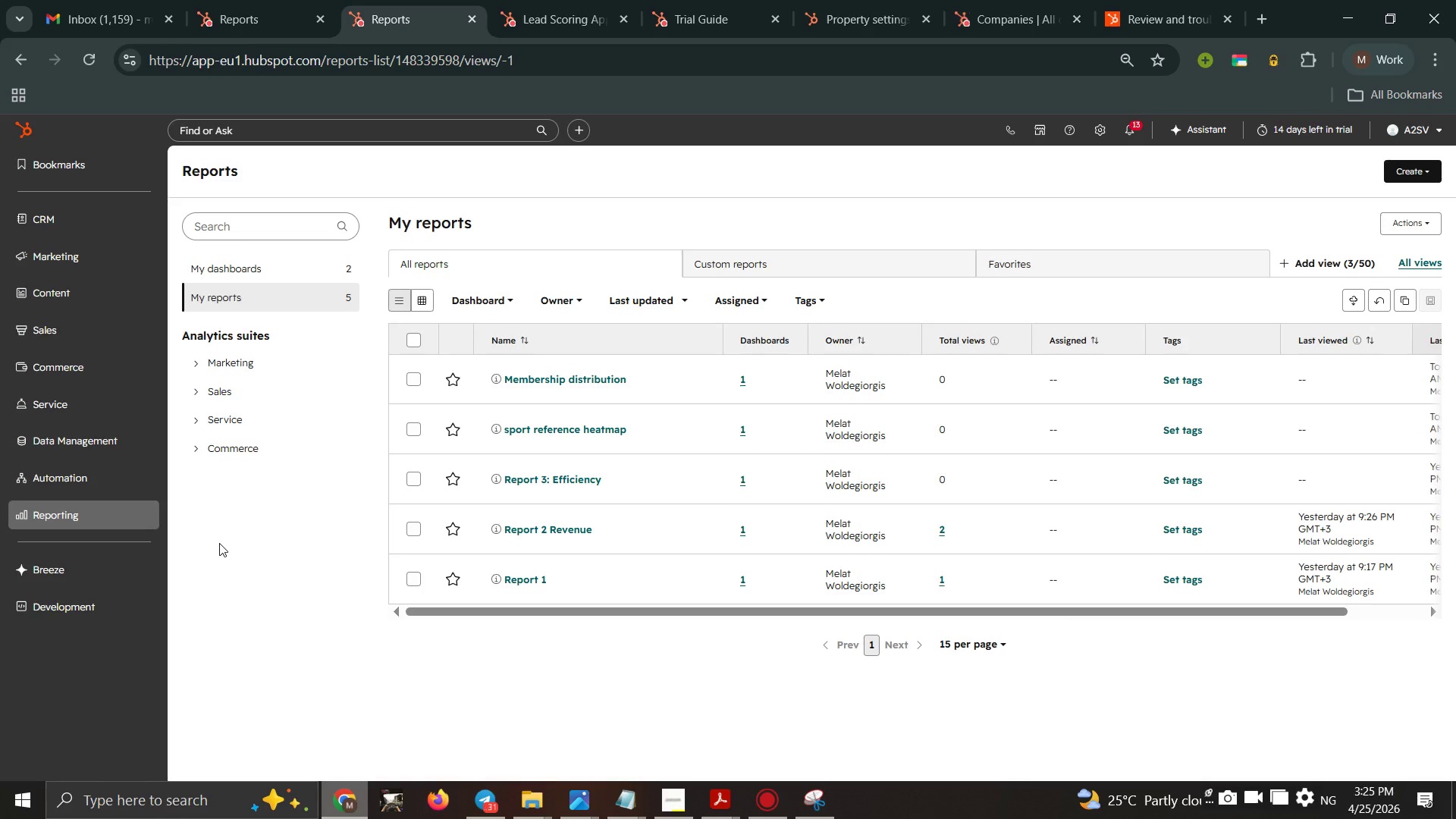 
left_click([1423, 164])
 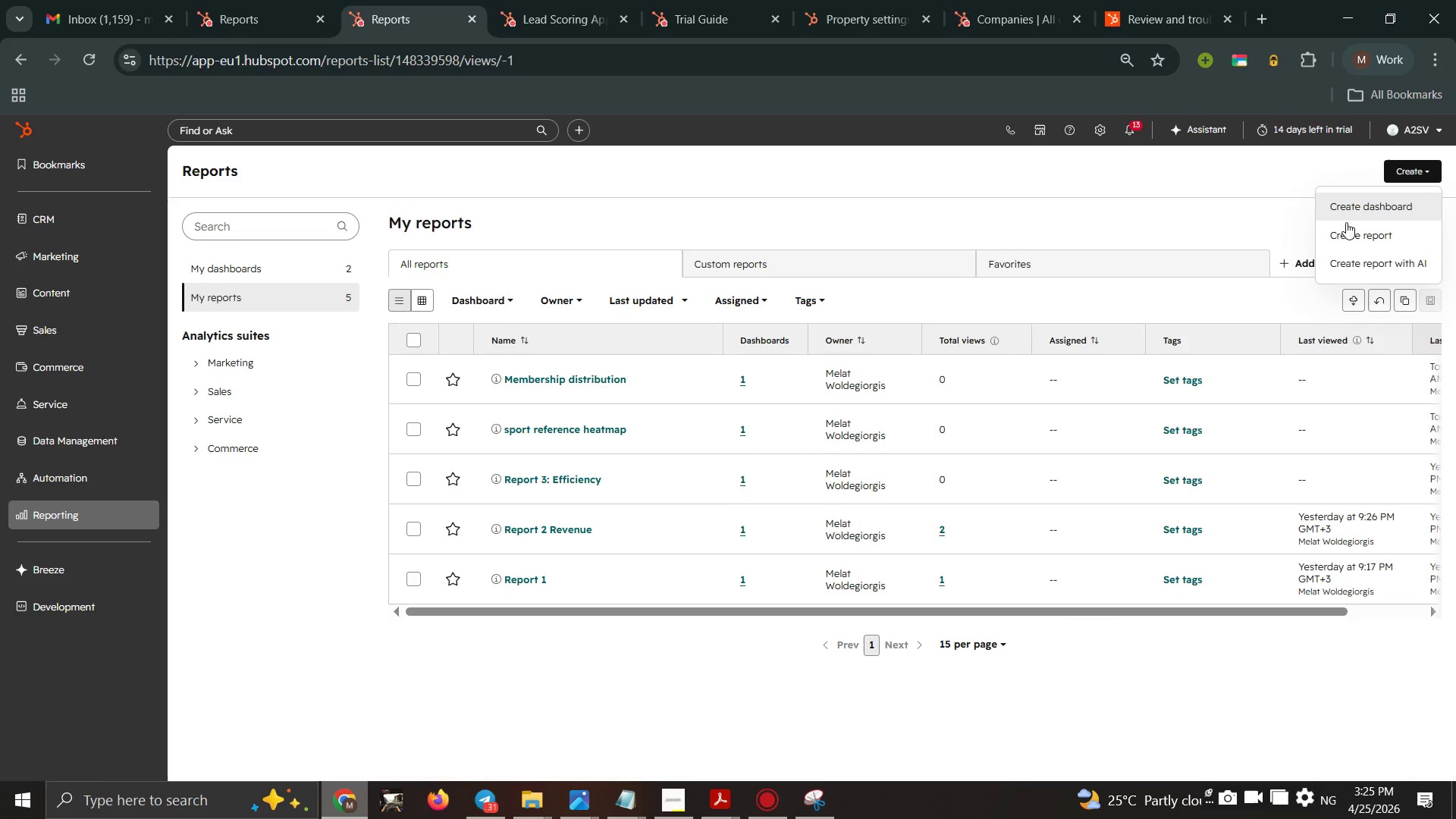 
left_click([1345, 235])
 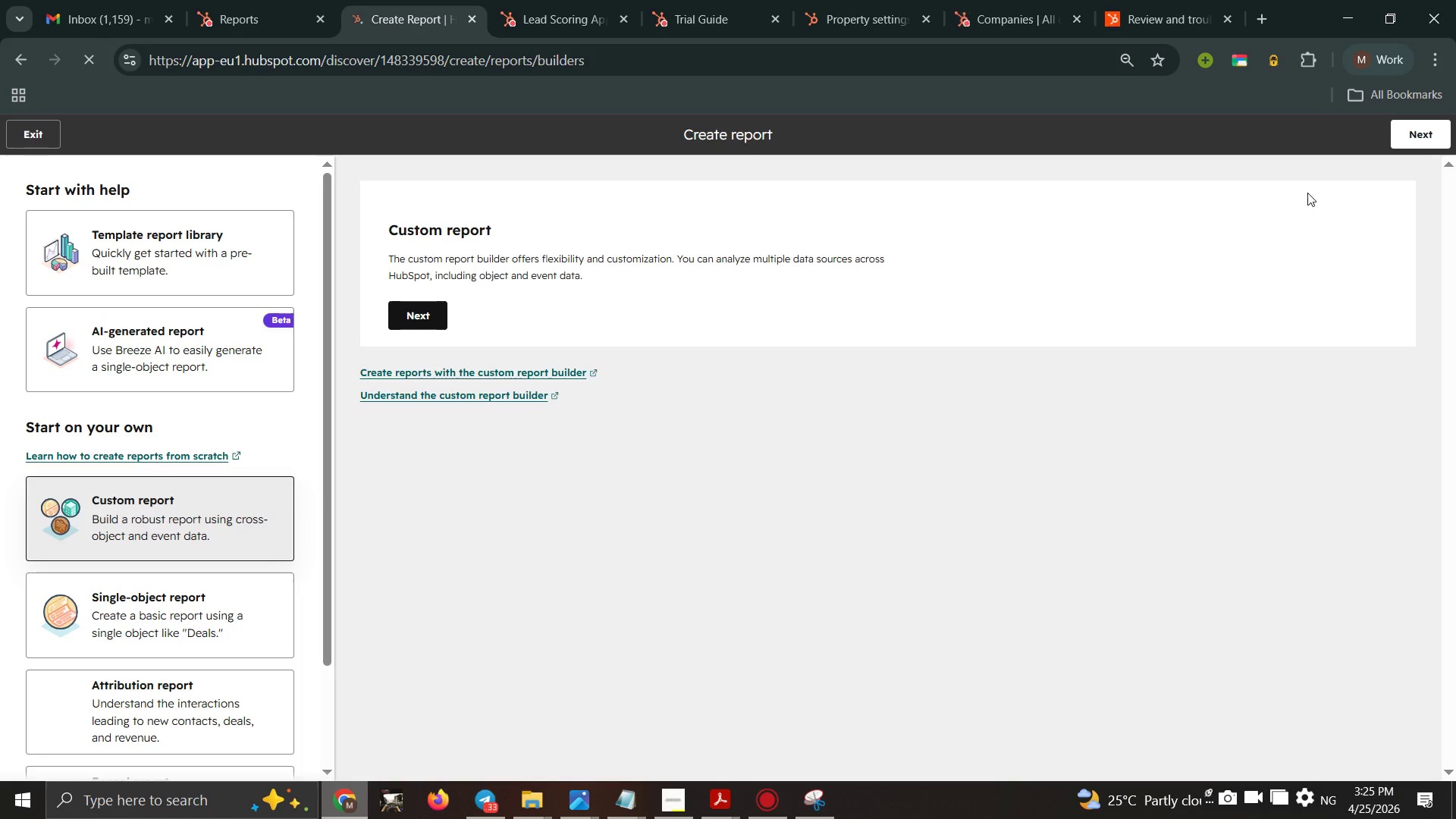 
wait(10.61)
 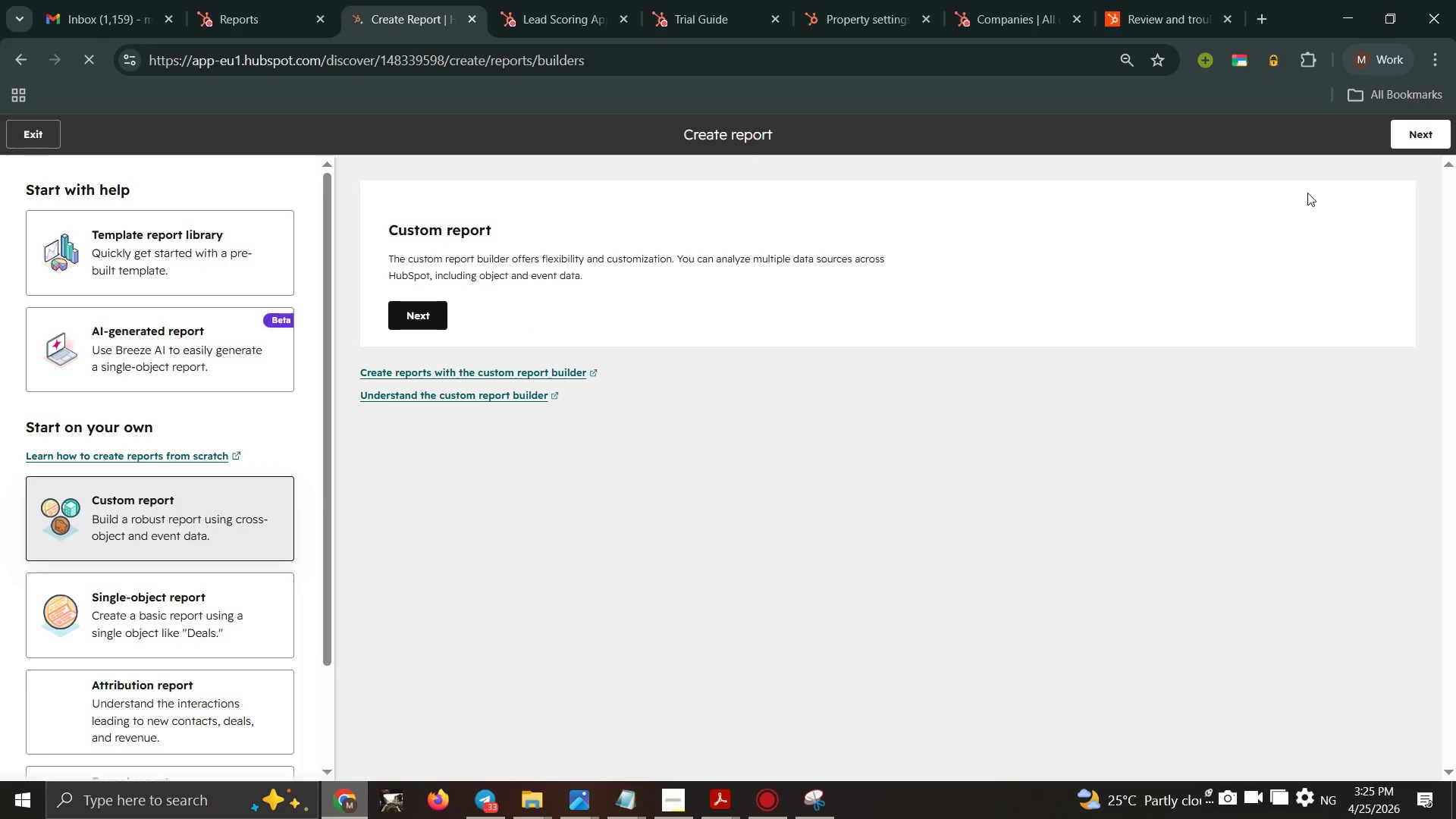 
left_click([1414, 134])
 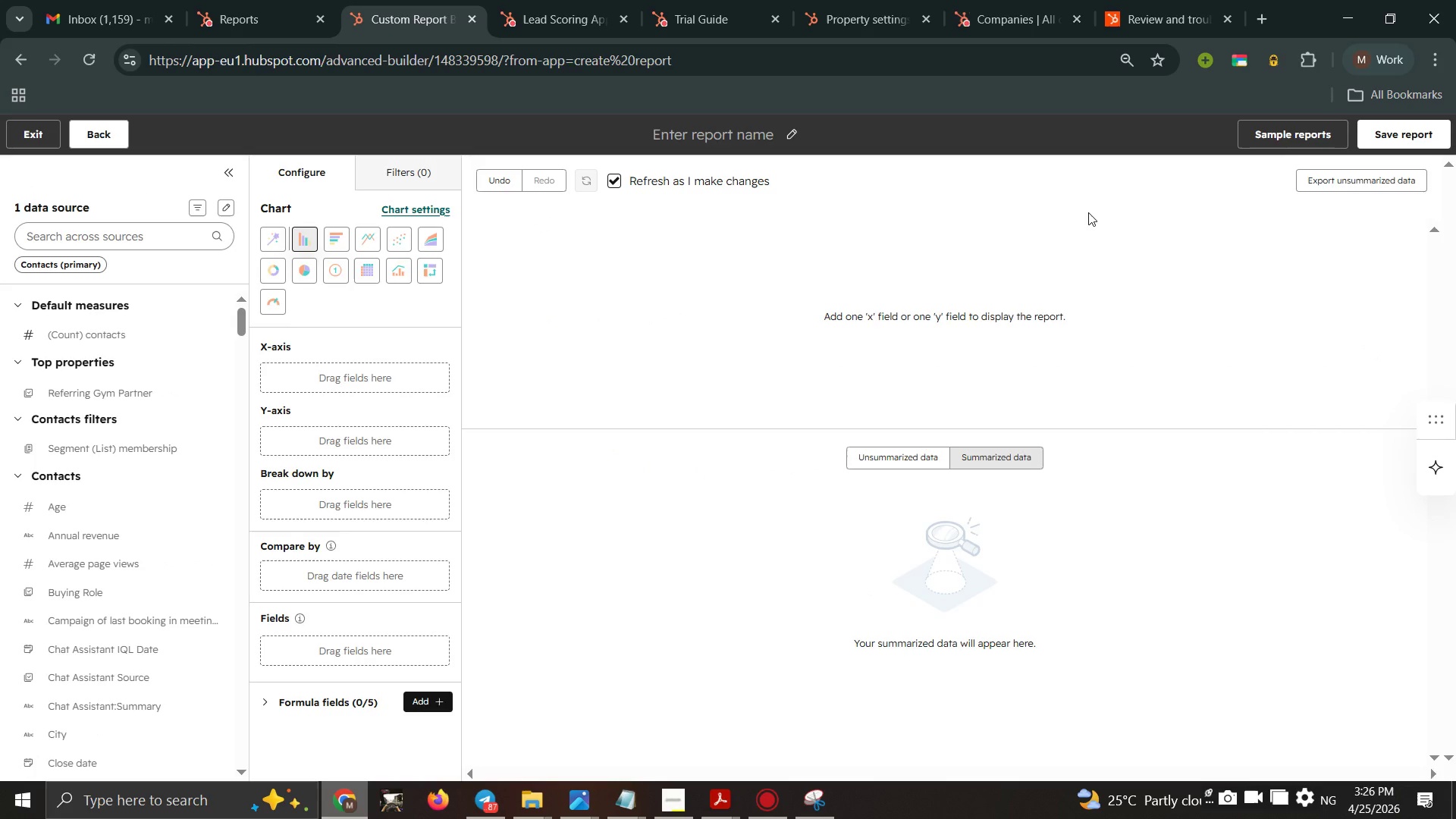 
wait(65.94)
 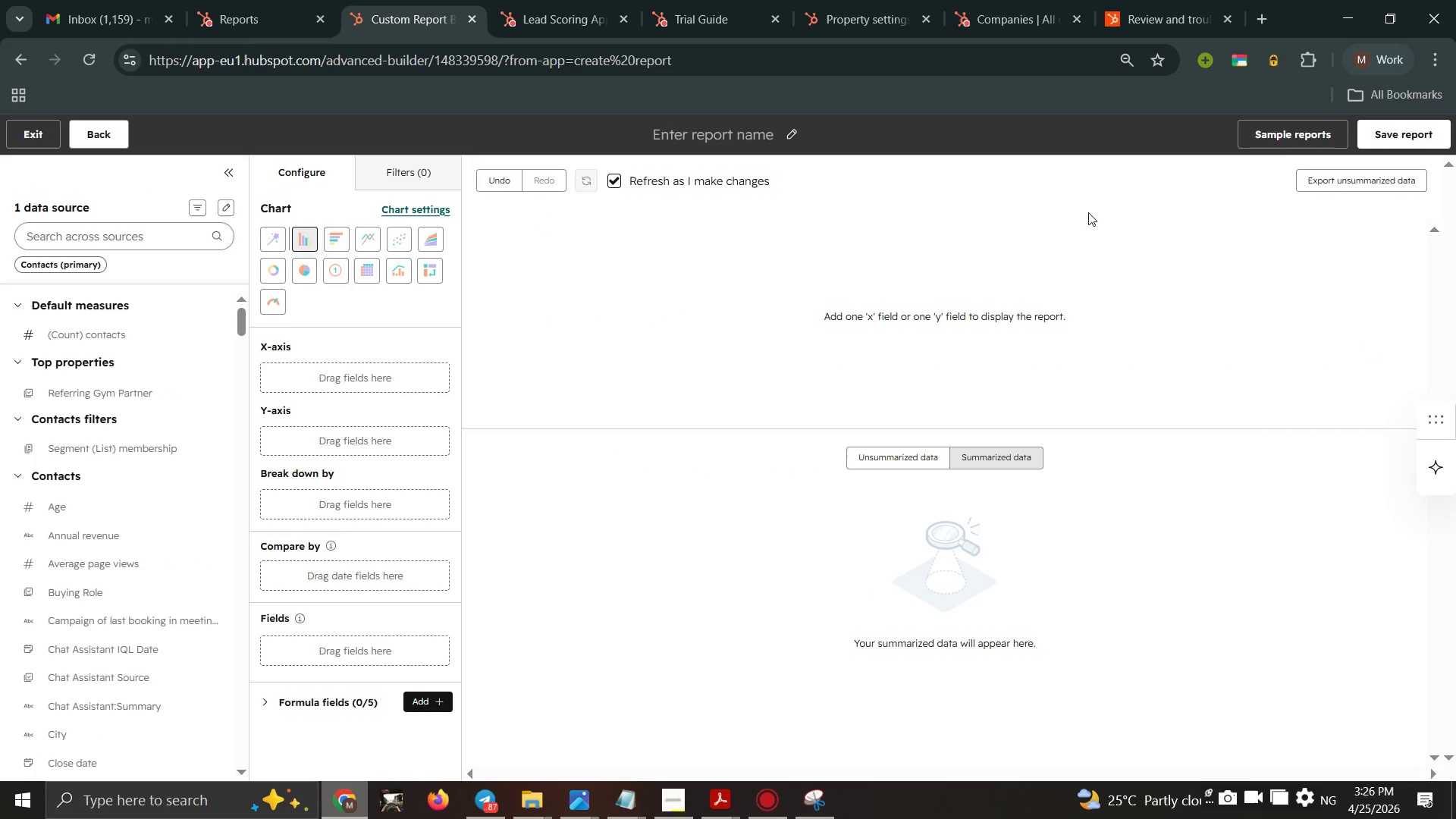 
left_click([340, 273])
 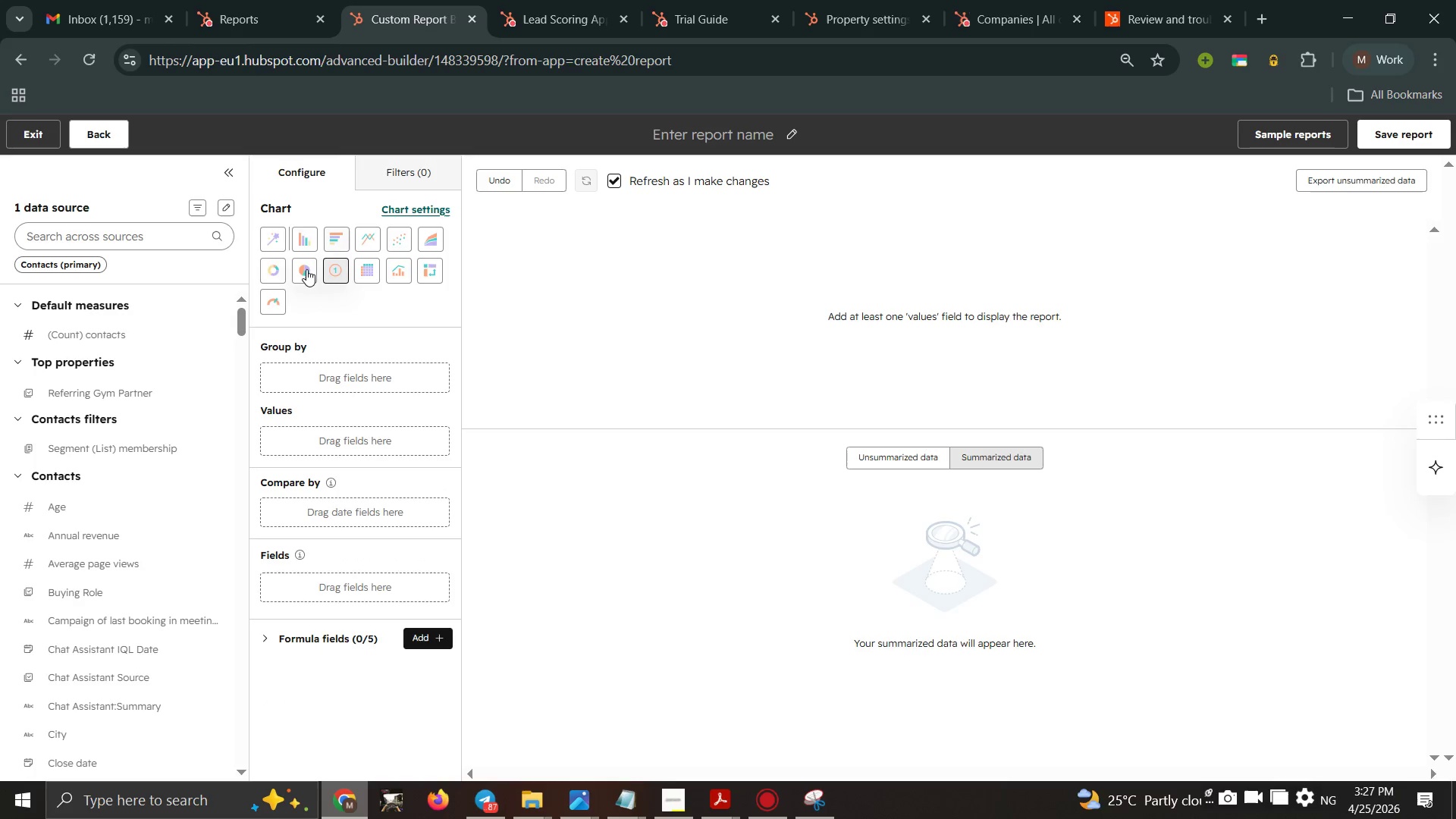 
left_click([306, 269])
 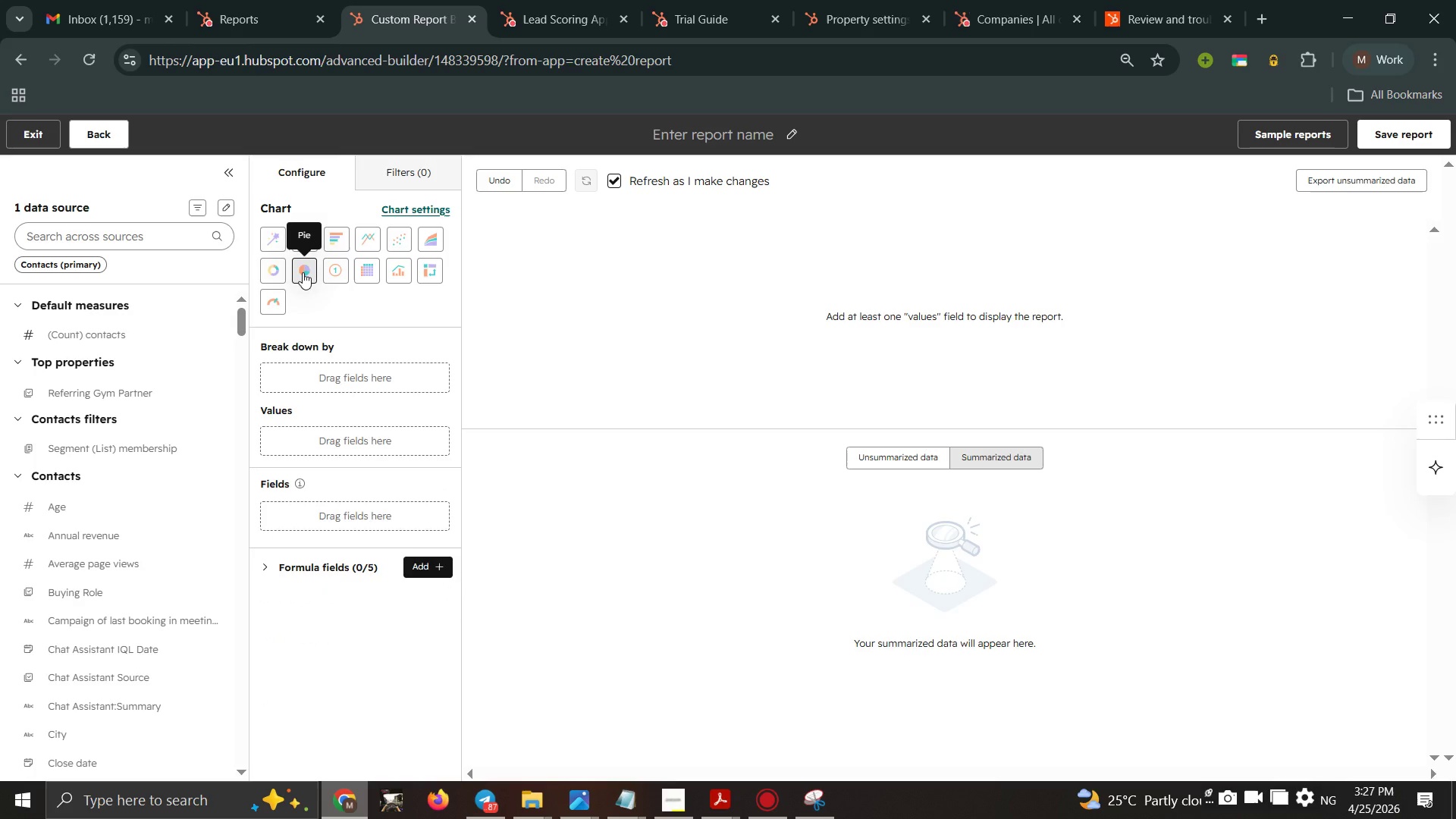 
wait(10.59)
 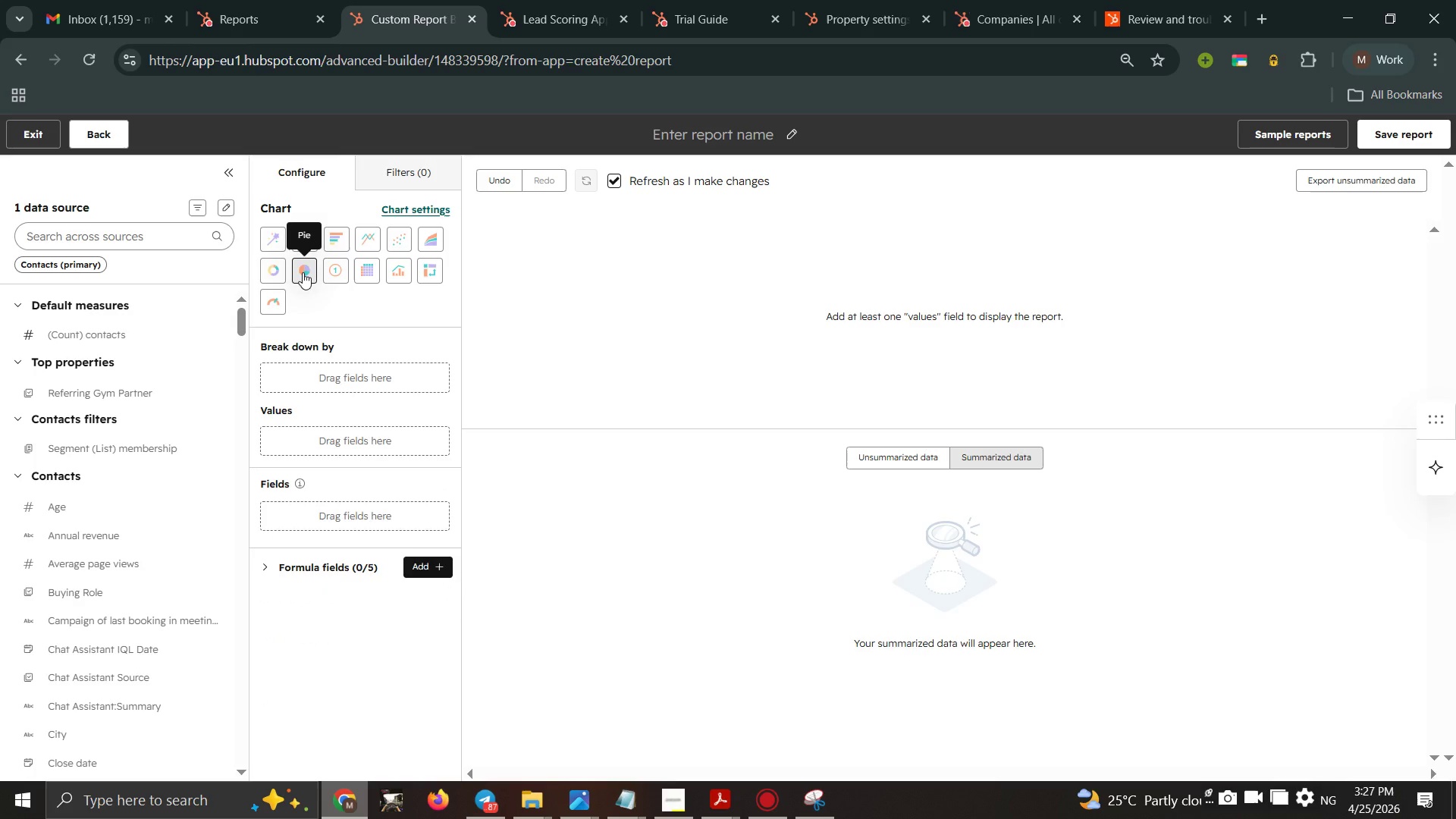 
left_click([114, 244])
 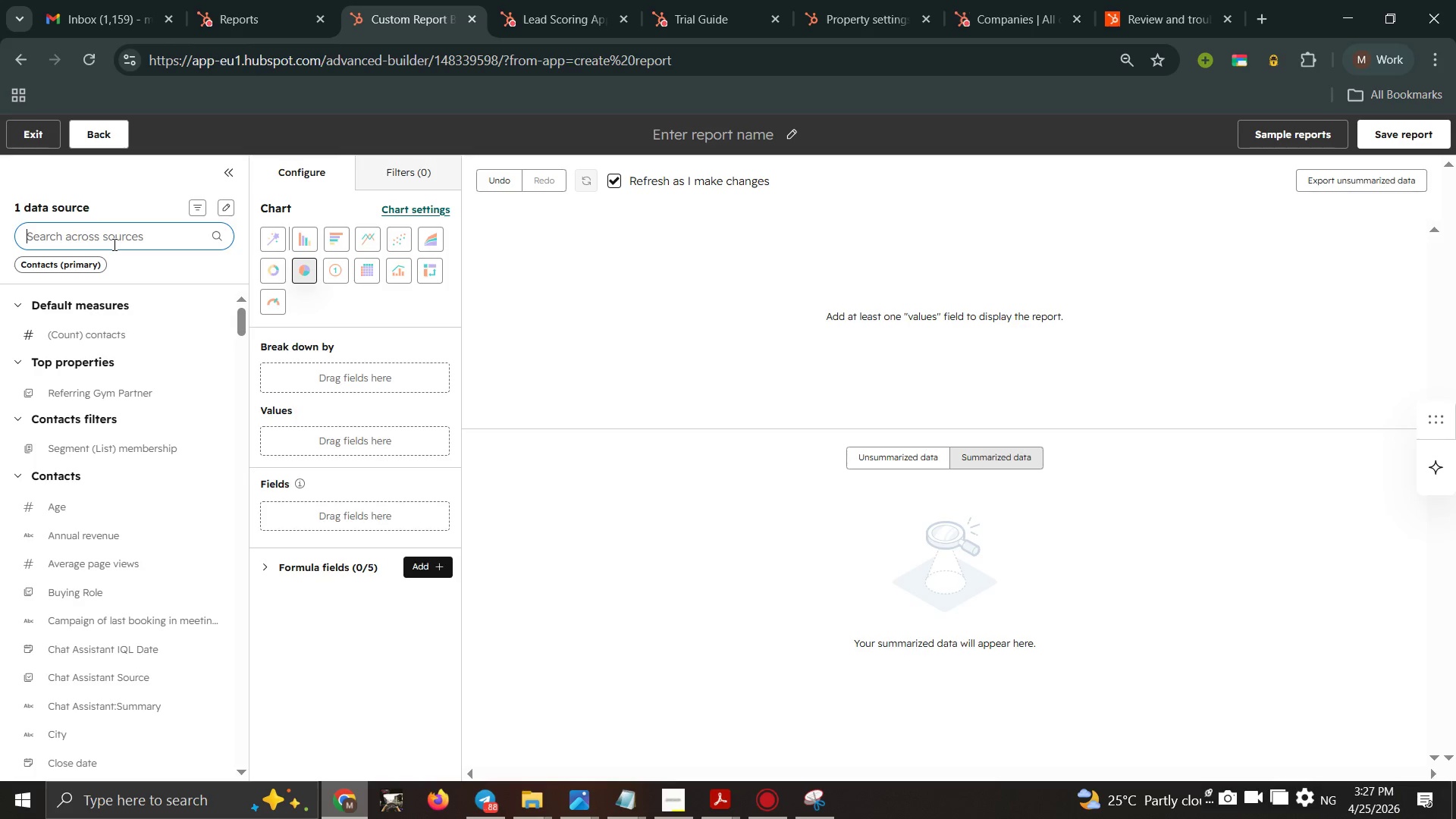 
type(leads)
key(Backspace)
 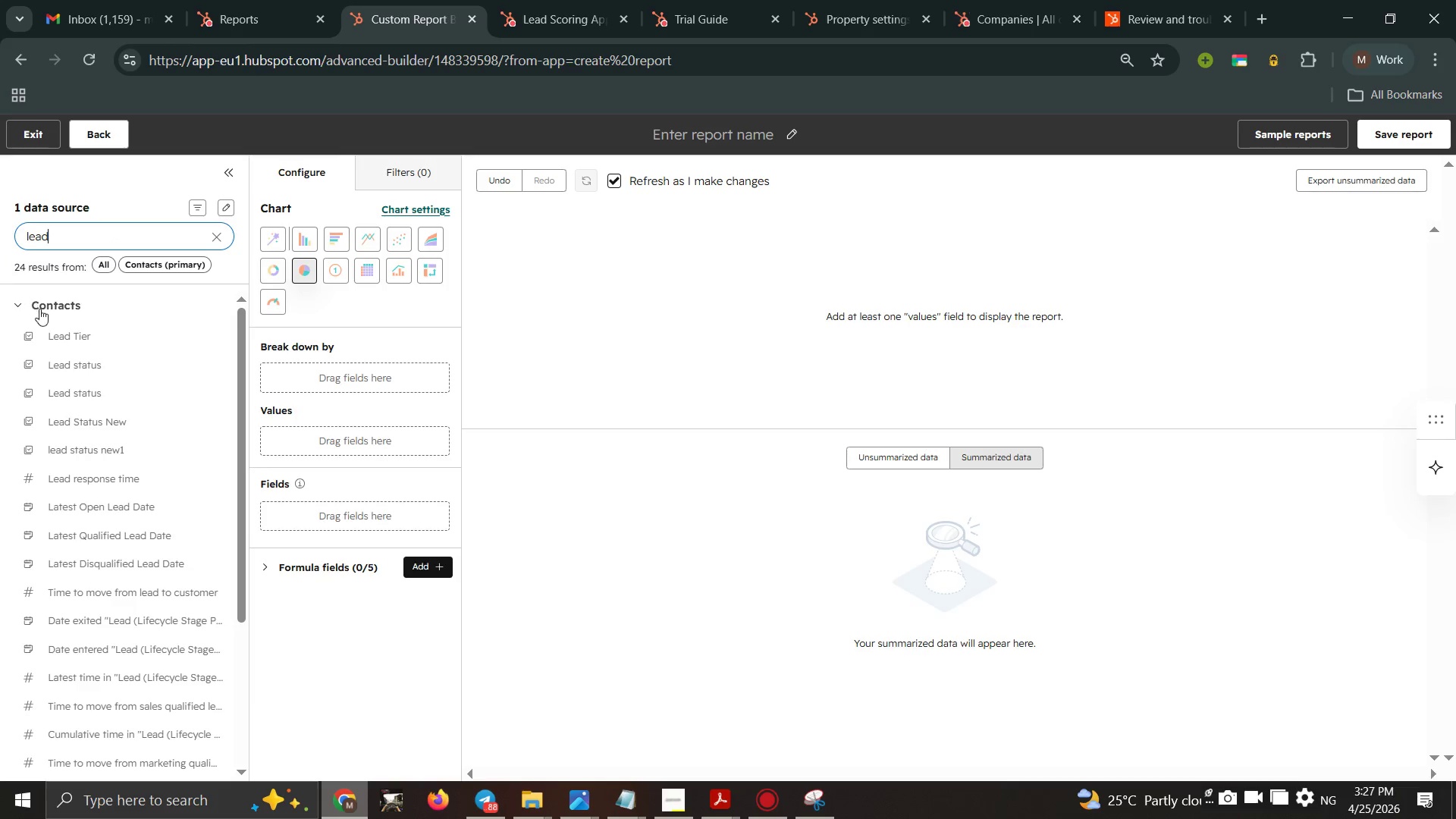 
left_click_drag(start_coordinate=[49, 328], to_coordinate=[289, 362])
 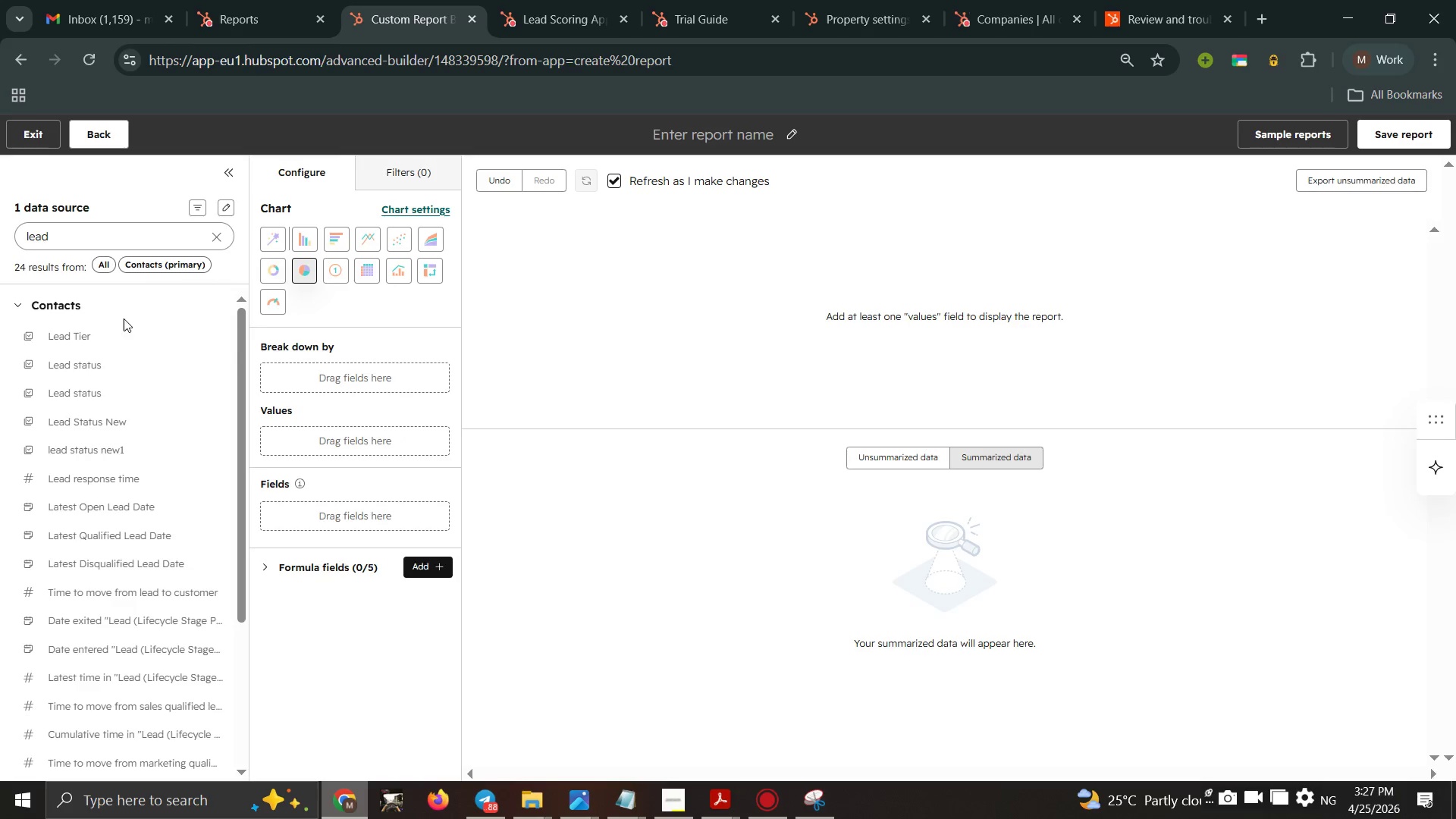 
left_click_drag(start_coordinate=[105, 335], to_coordinate=[282, 366])
 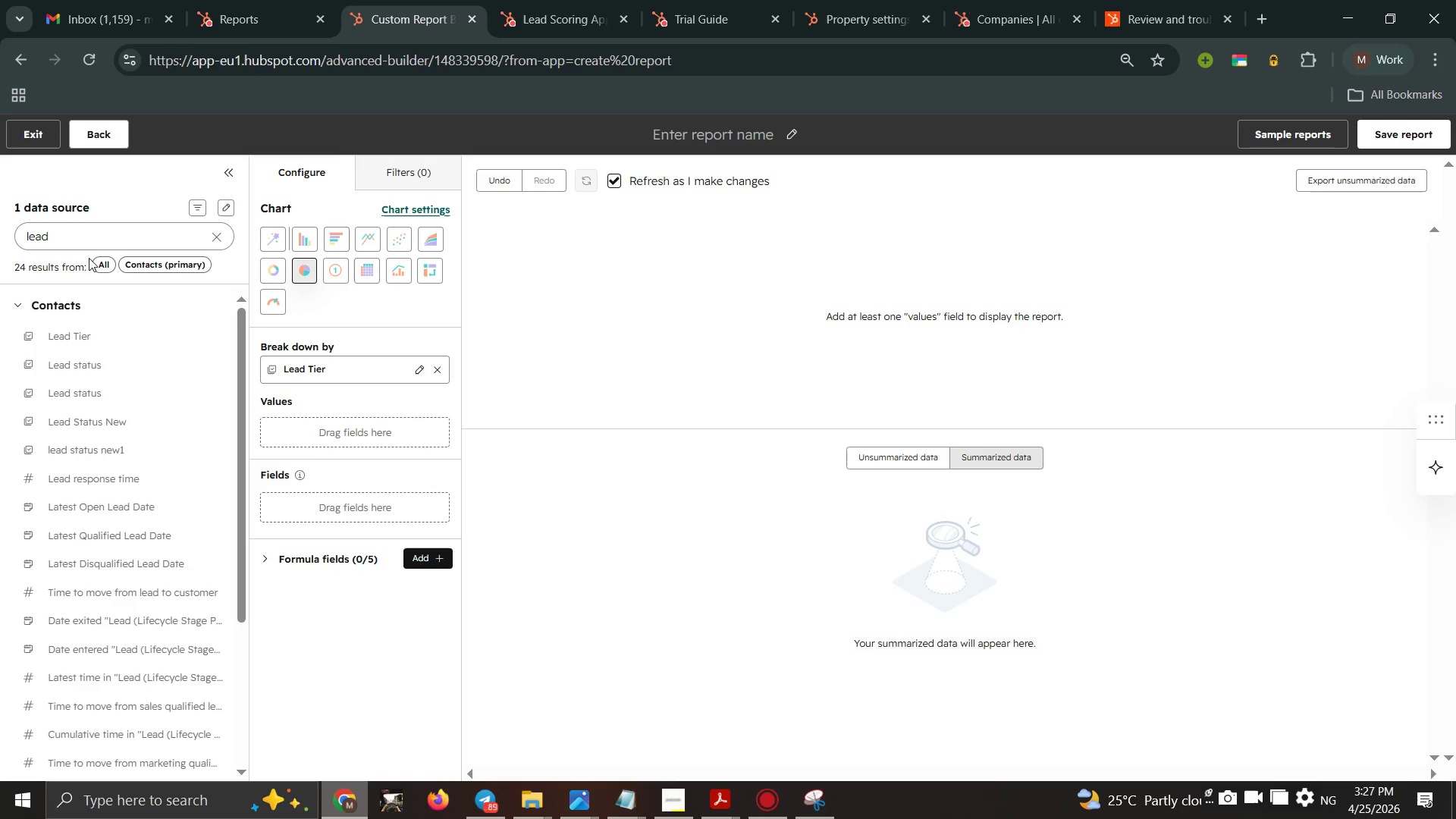 
left_click_drag(start_coordinate=[68, 236], to_coordinate=[0, 237])
 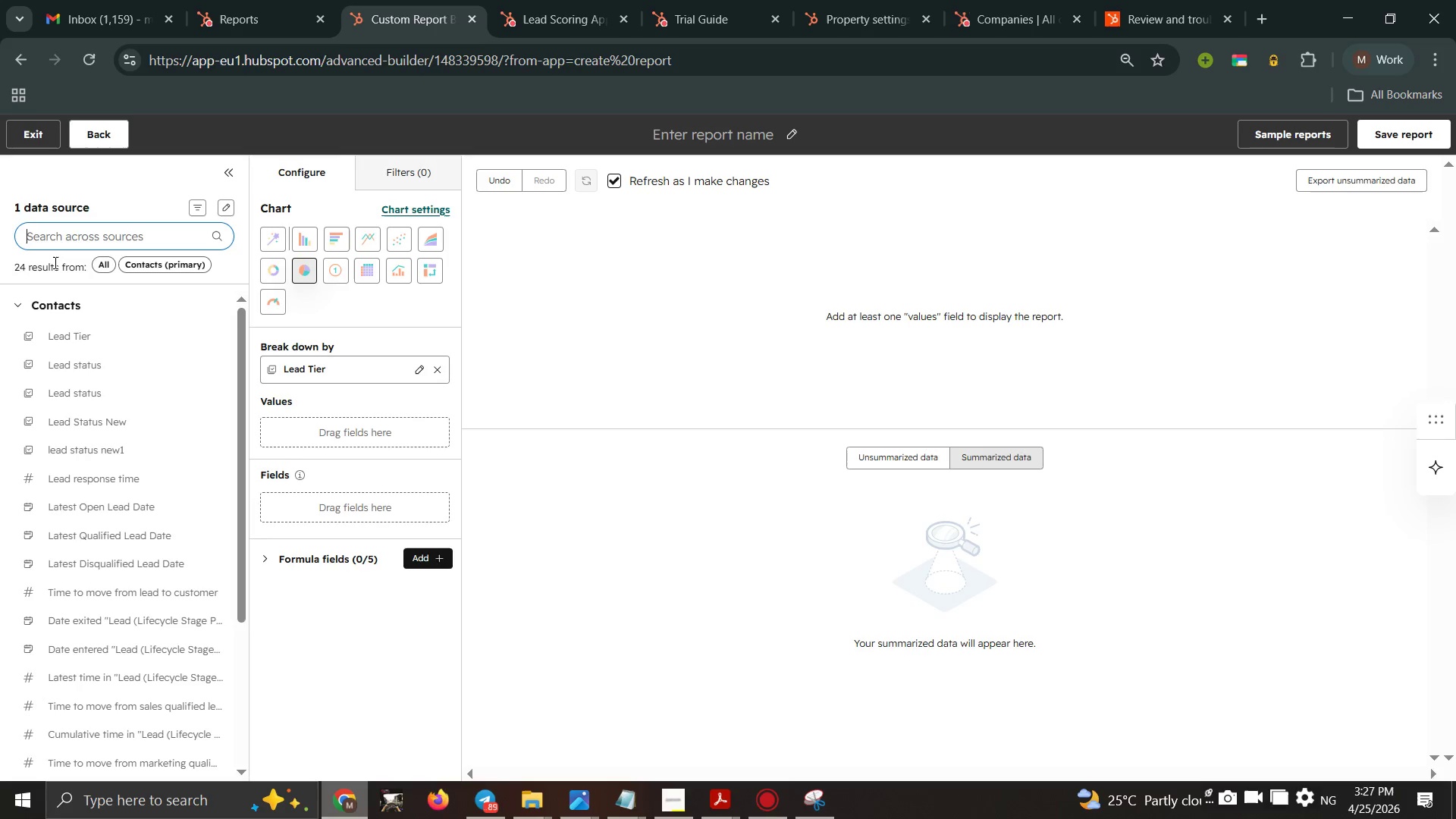 
key(Backspace)
 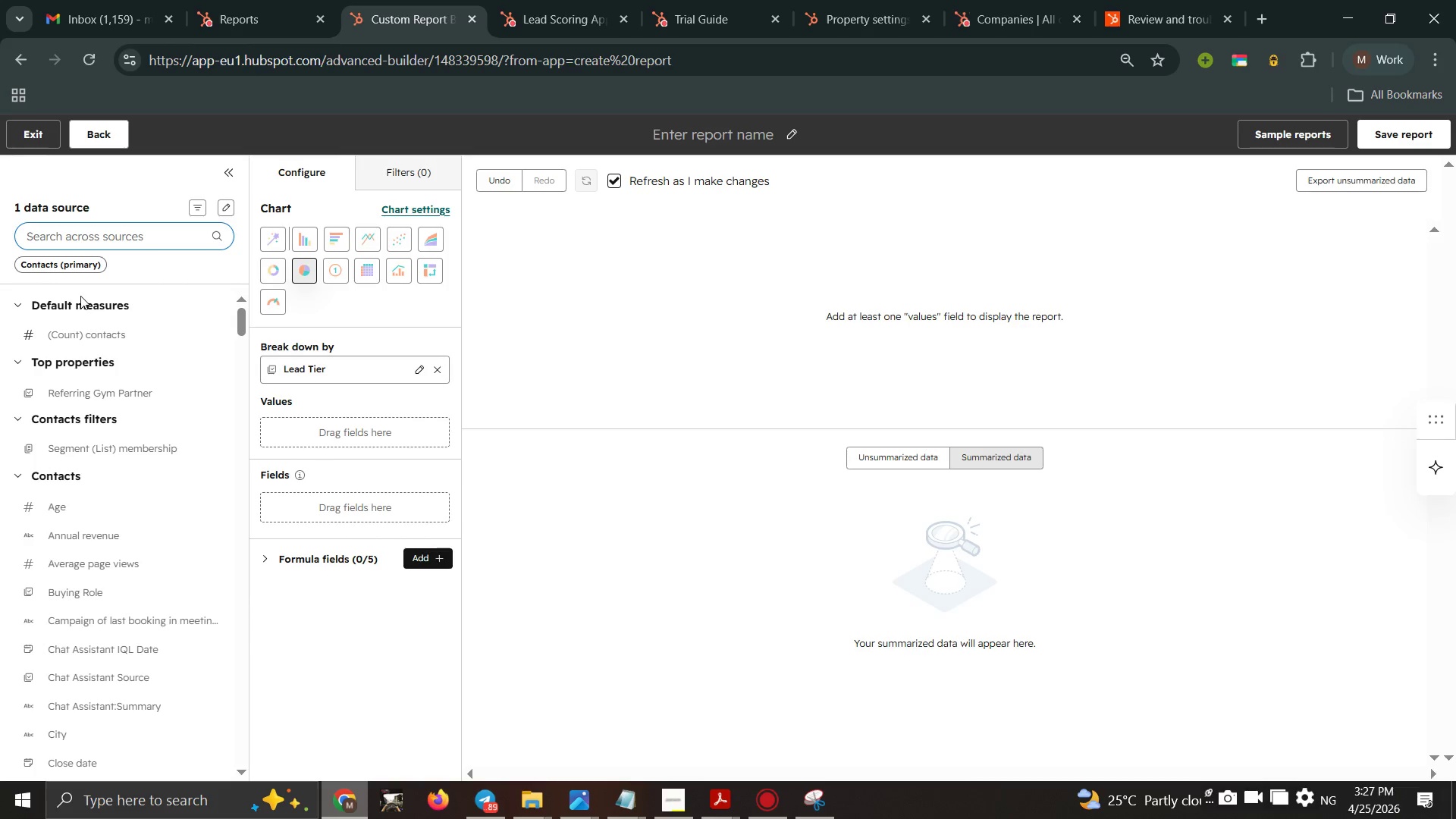 
left_click_drag(start_coordinate=[83, 325], to_coordinate=[275, 419])
 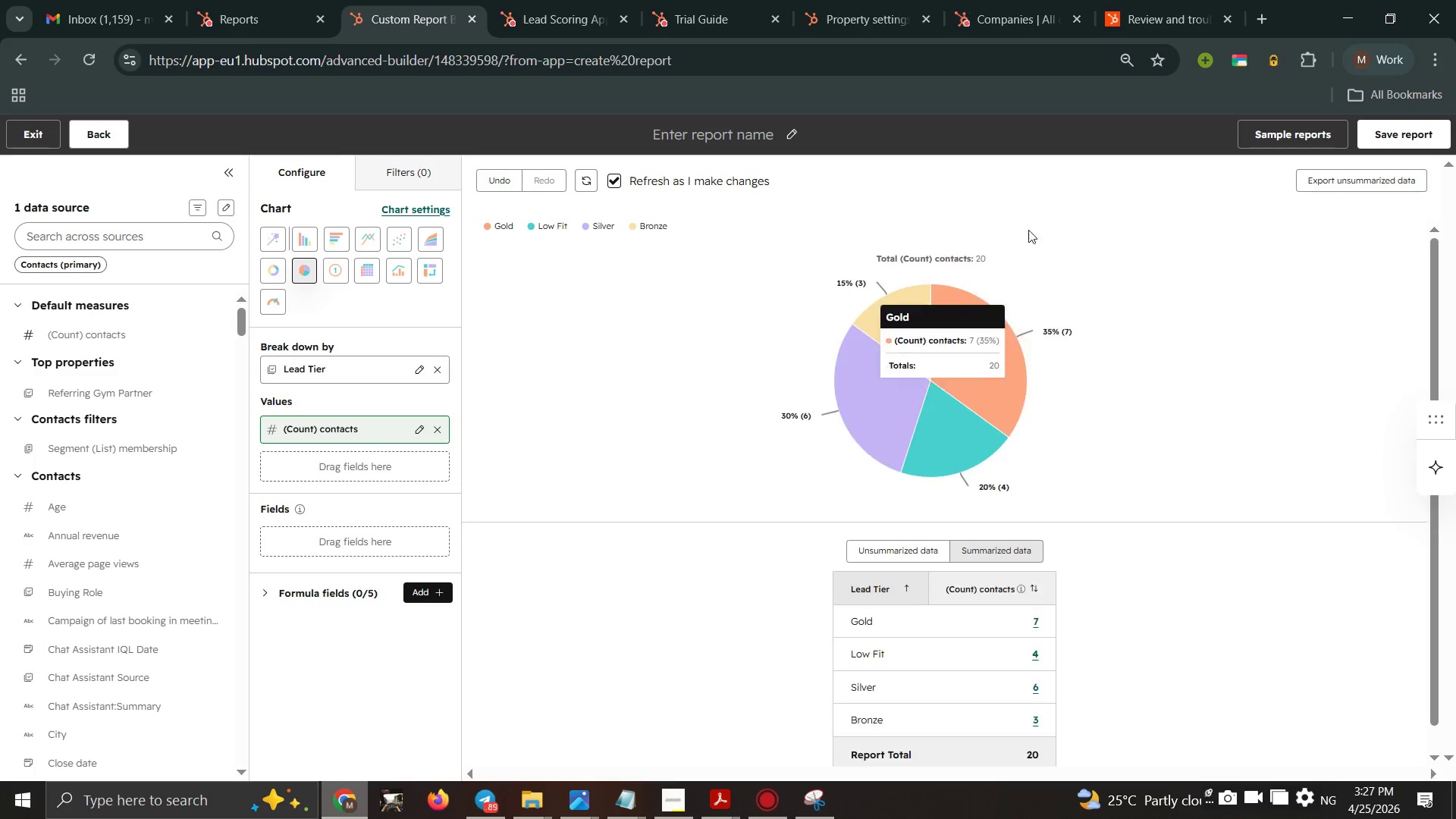 
wait(6.67)
 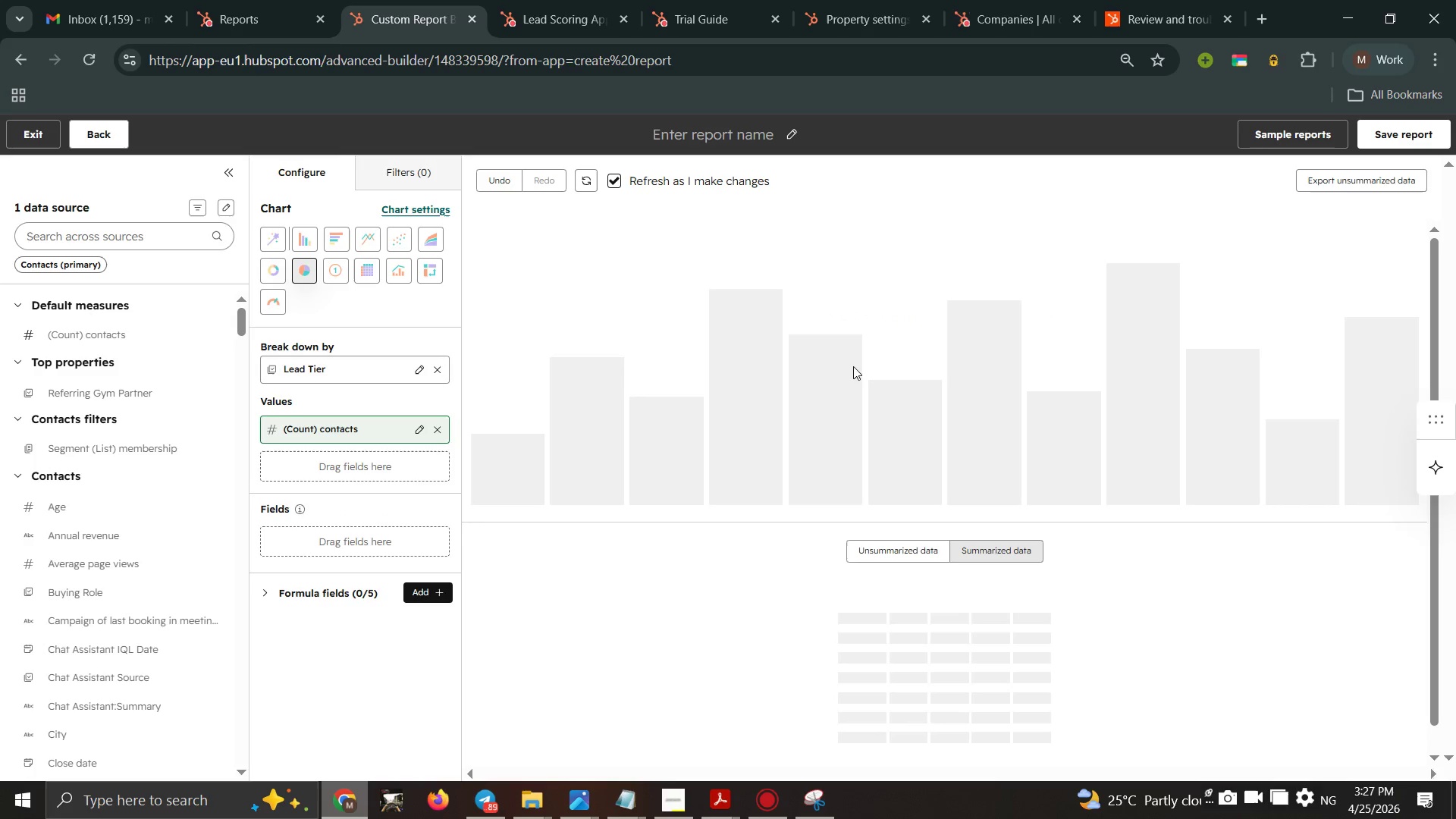 
double_click([704, 121])
 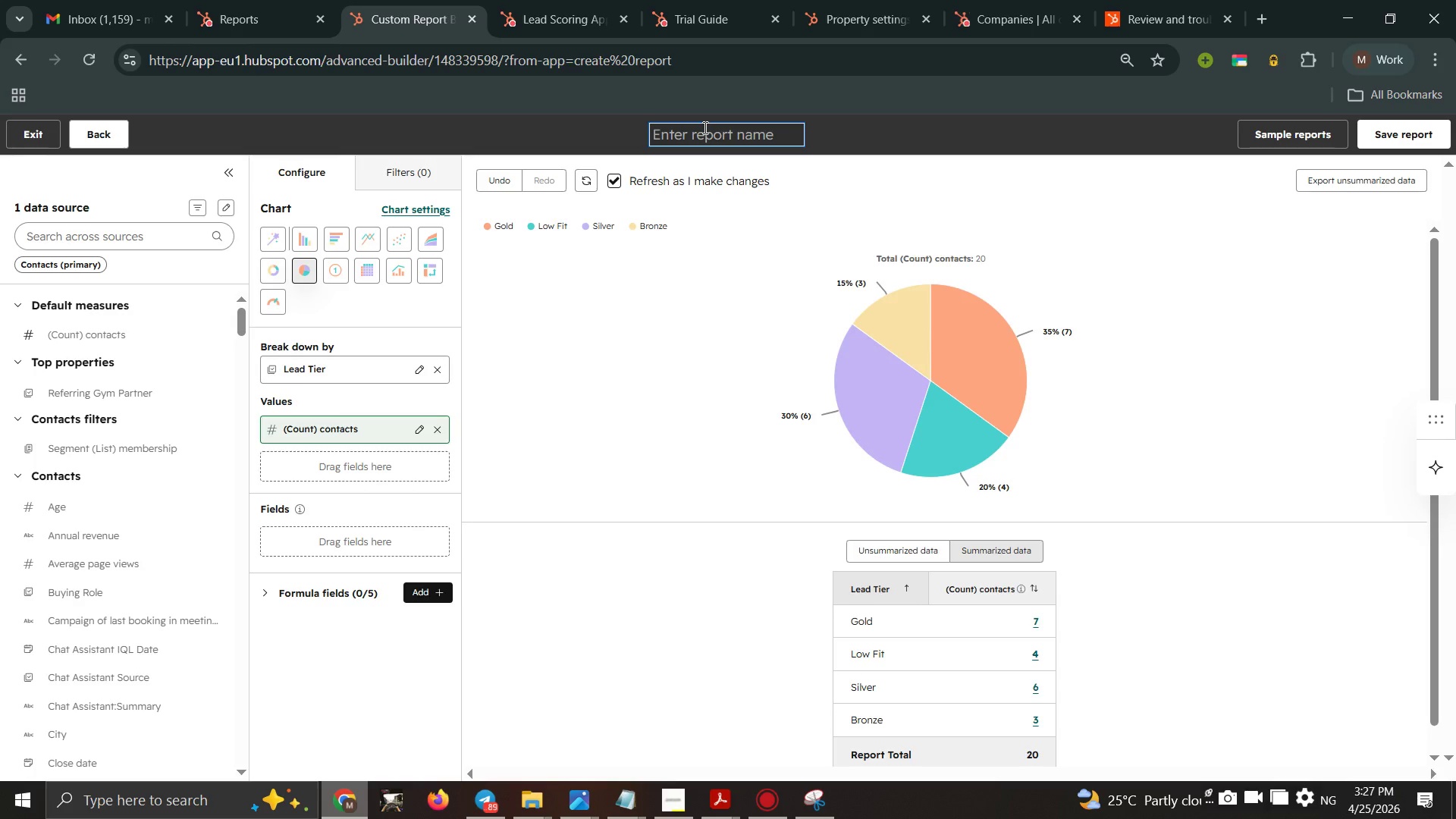 
type(Lead Tier Distribution)
 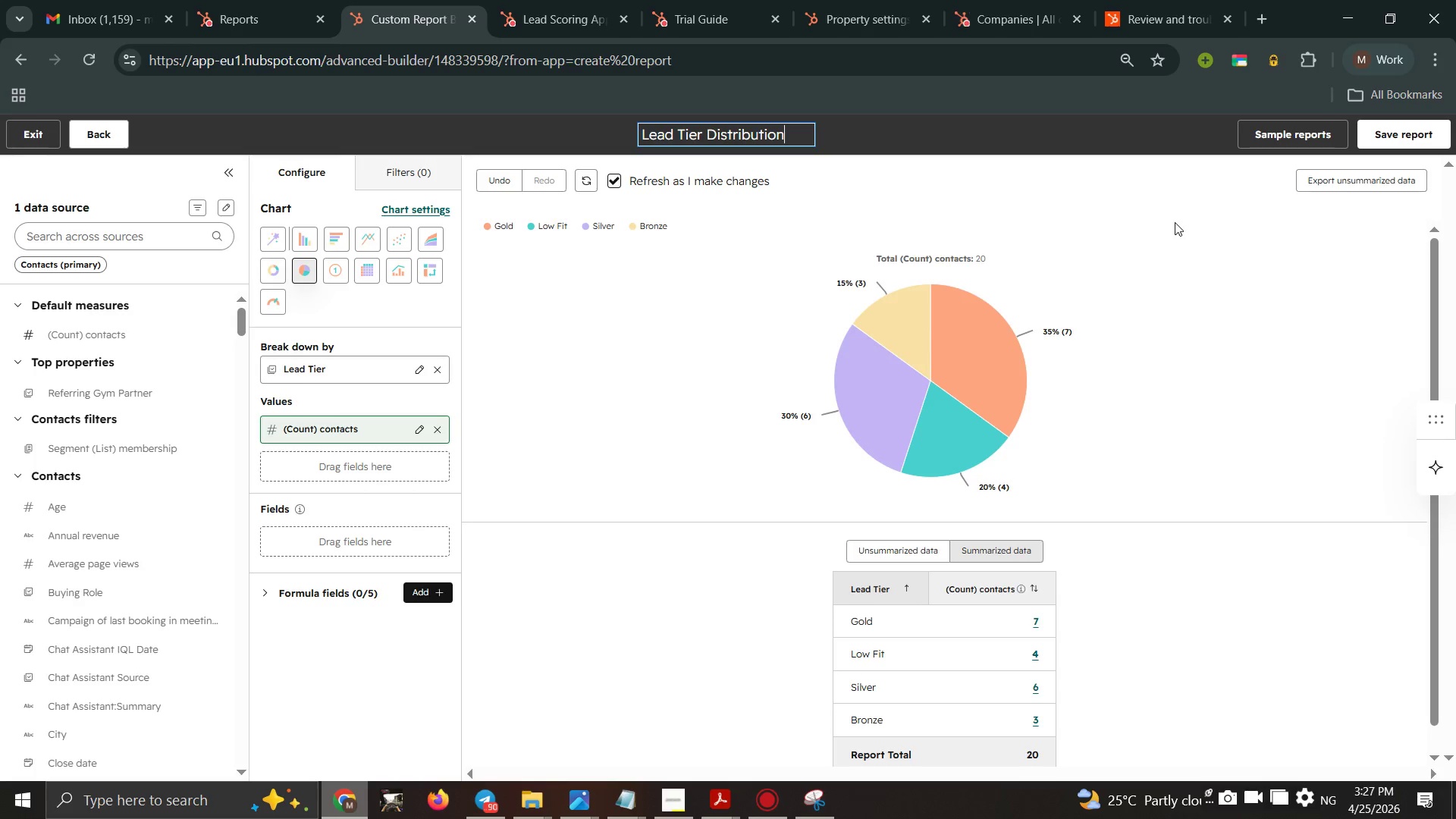 
left_click([1239, 182])
 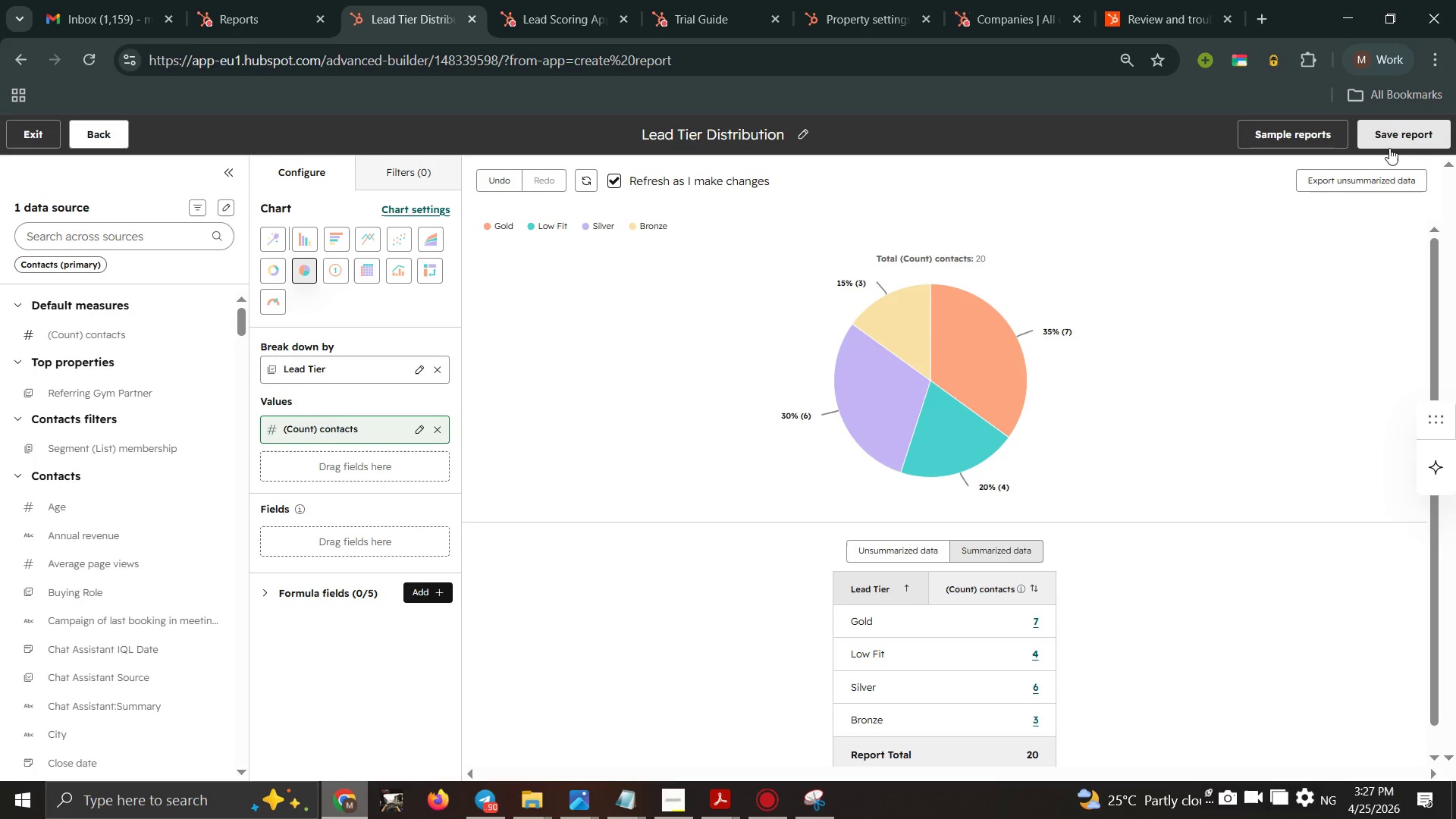 
left_click([1389, 148])
 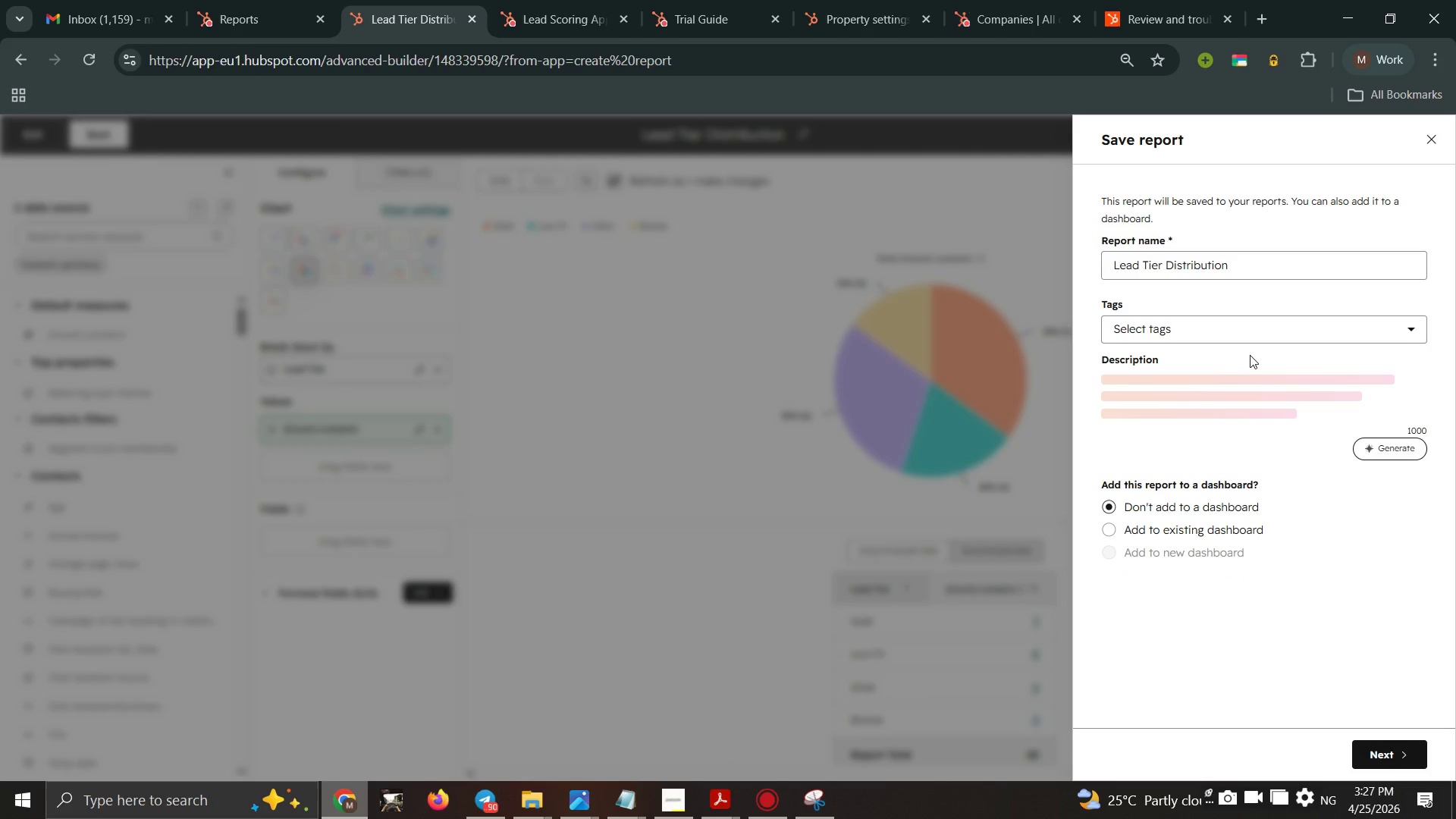 
left_click([1389, 752])
 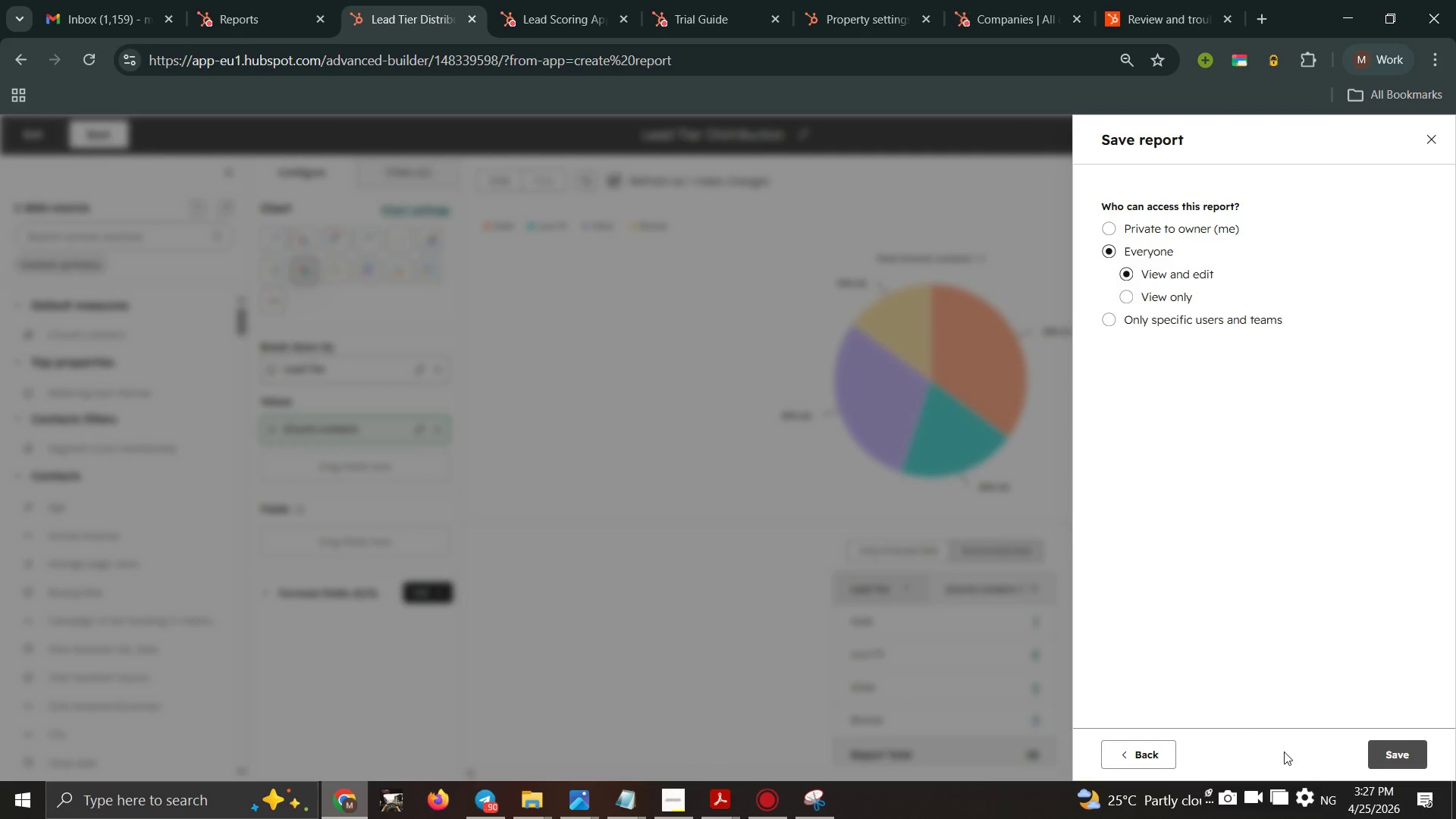 
left_click([1395, 750])
 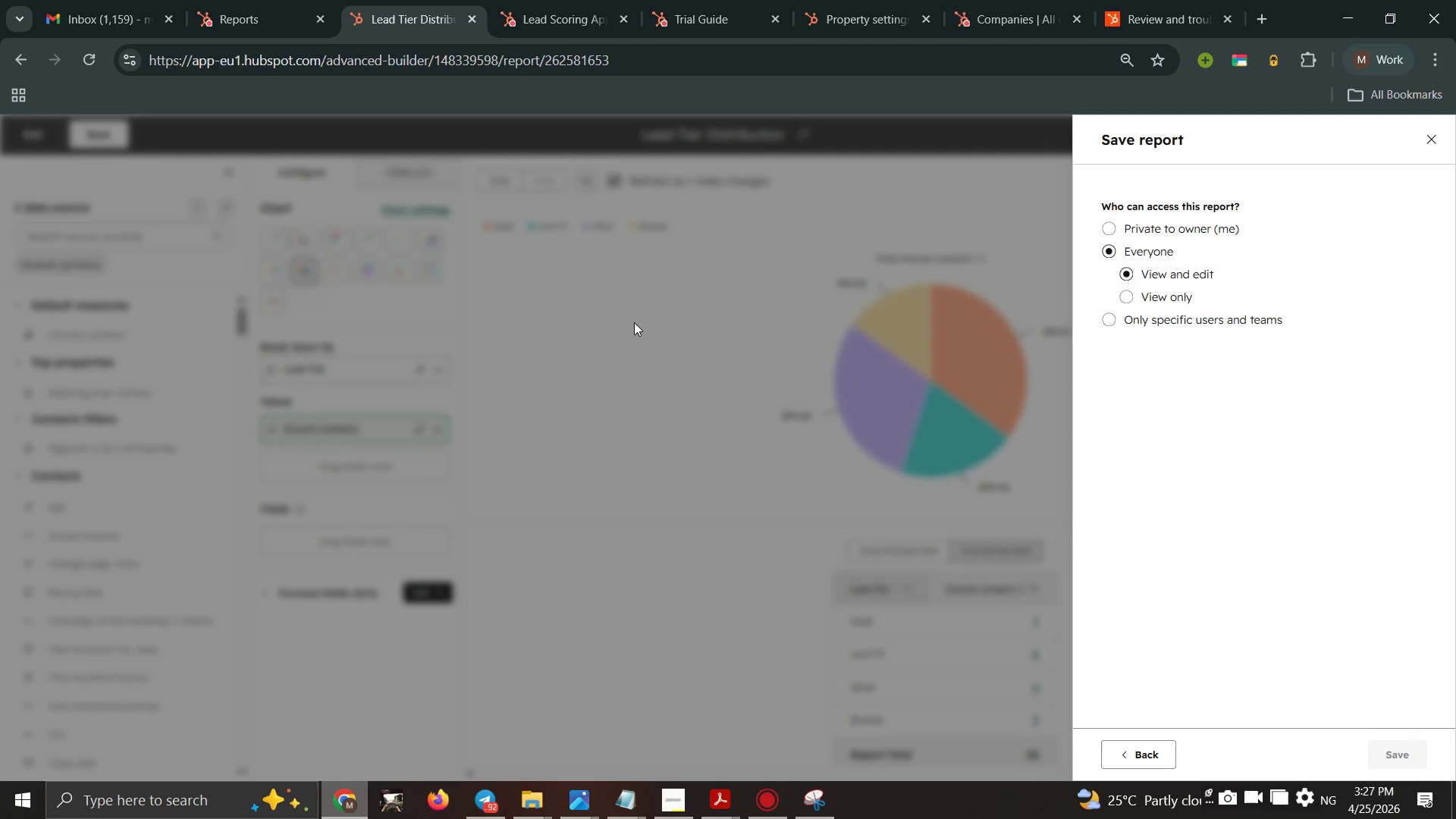 
left_click([633, 324])
 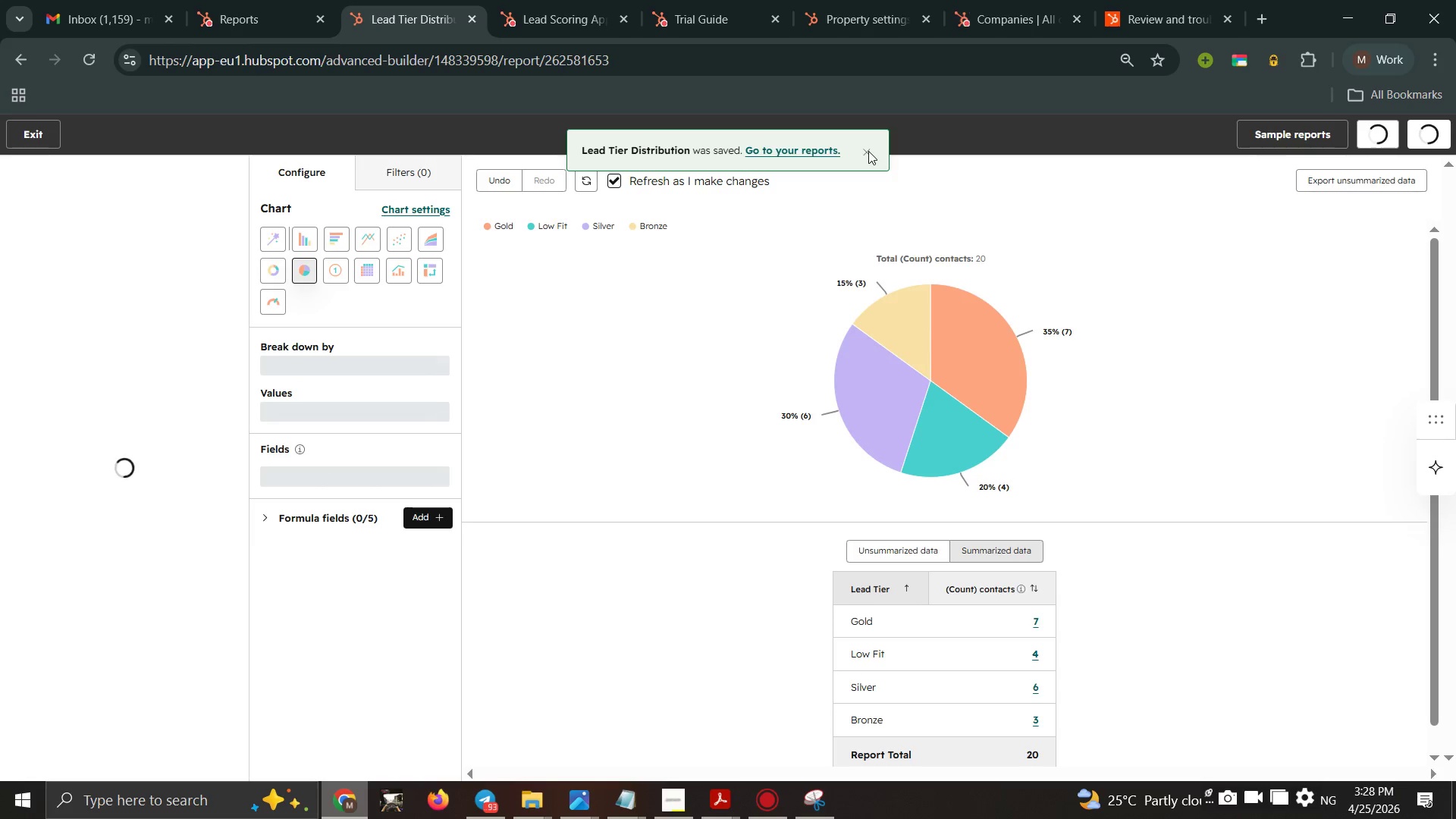 
wait(6.47)
 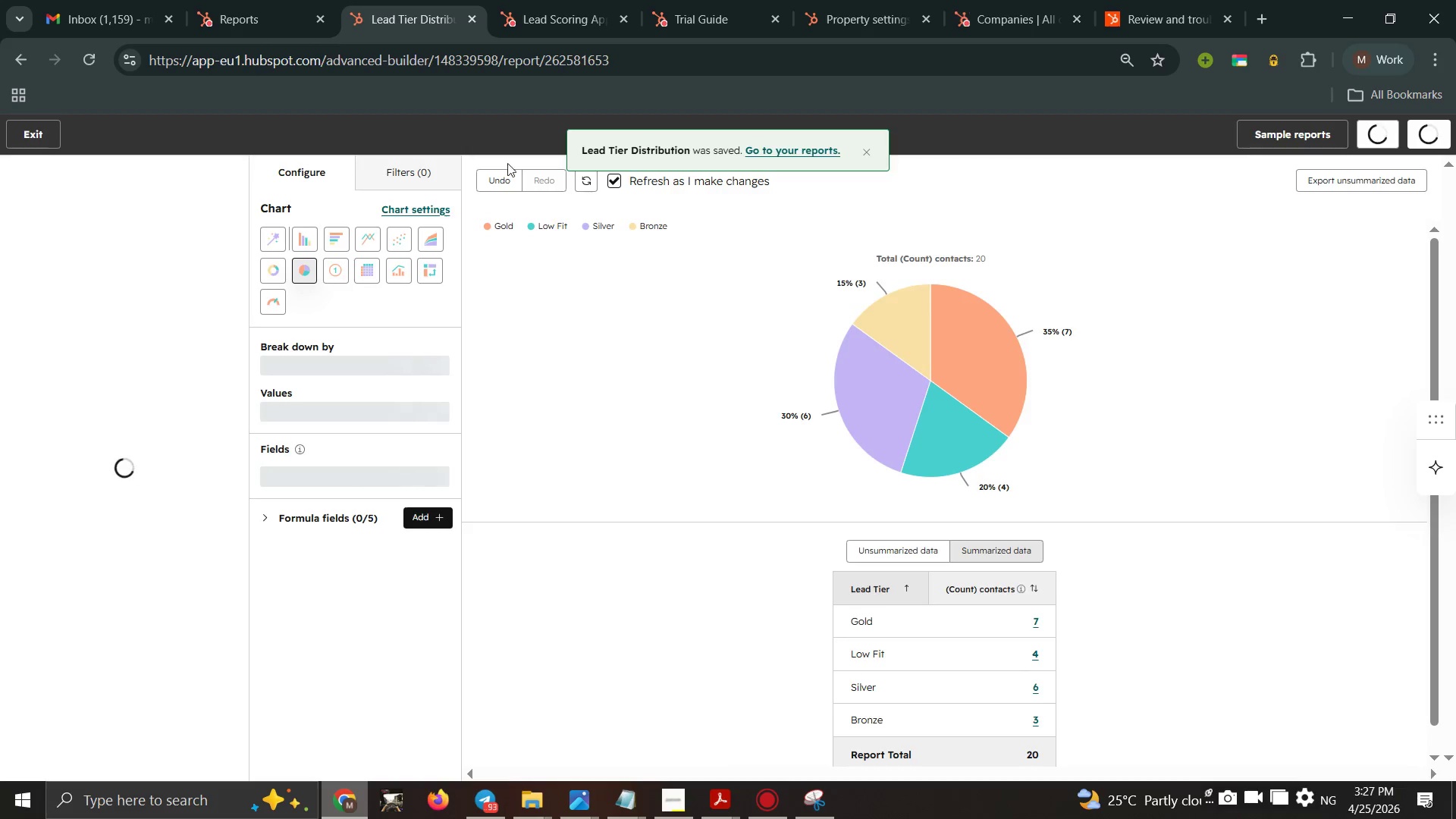 
left_click([35, 140])
 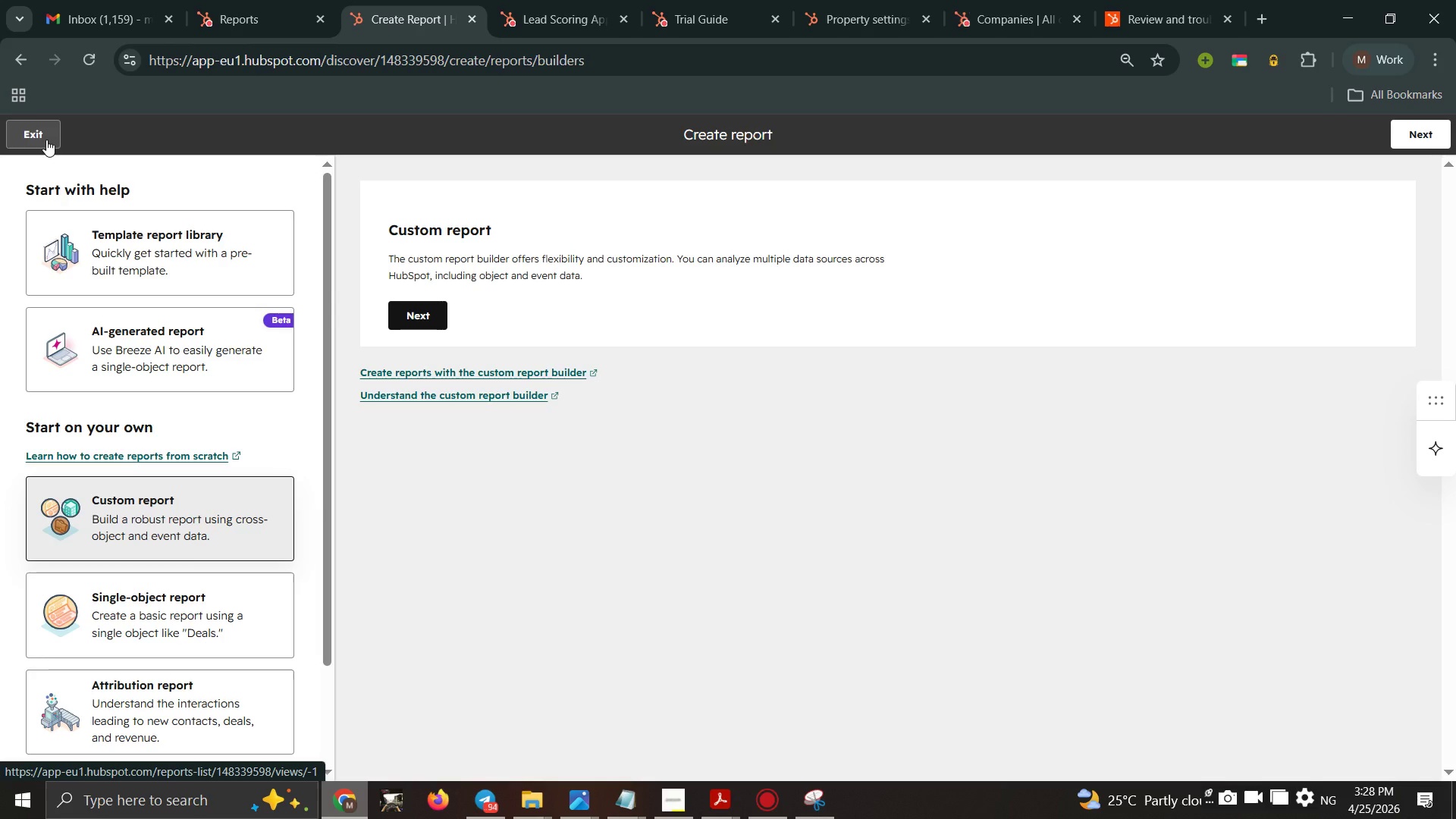 
wait(16.39)
 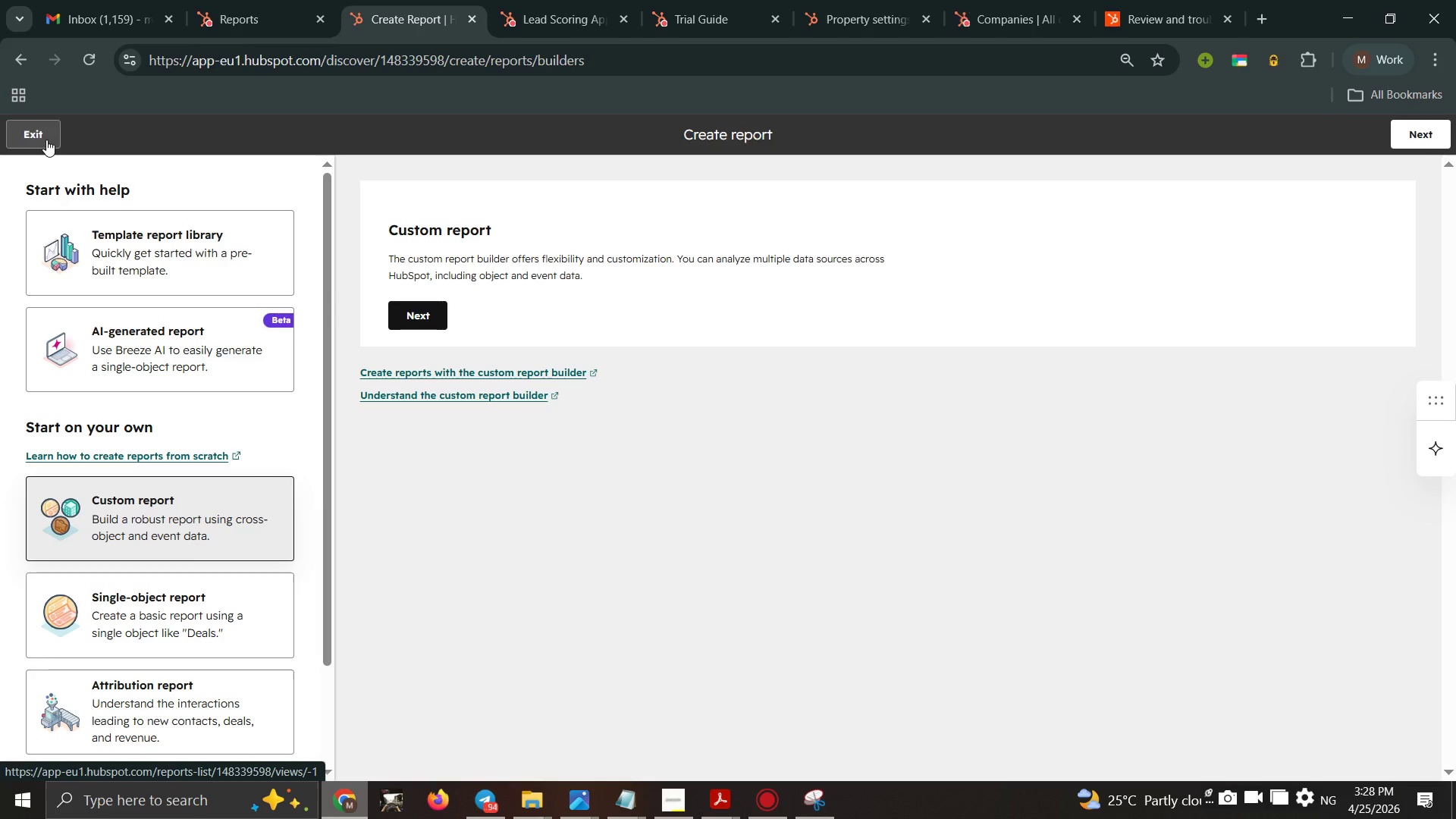 
left_click([1402, 140])
 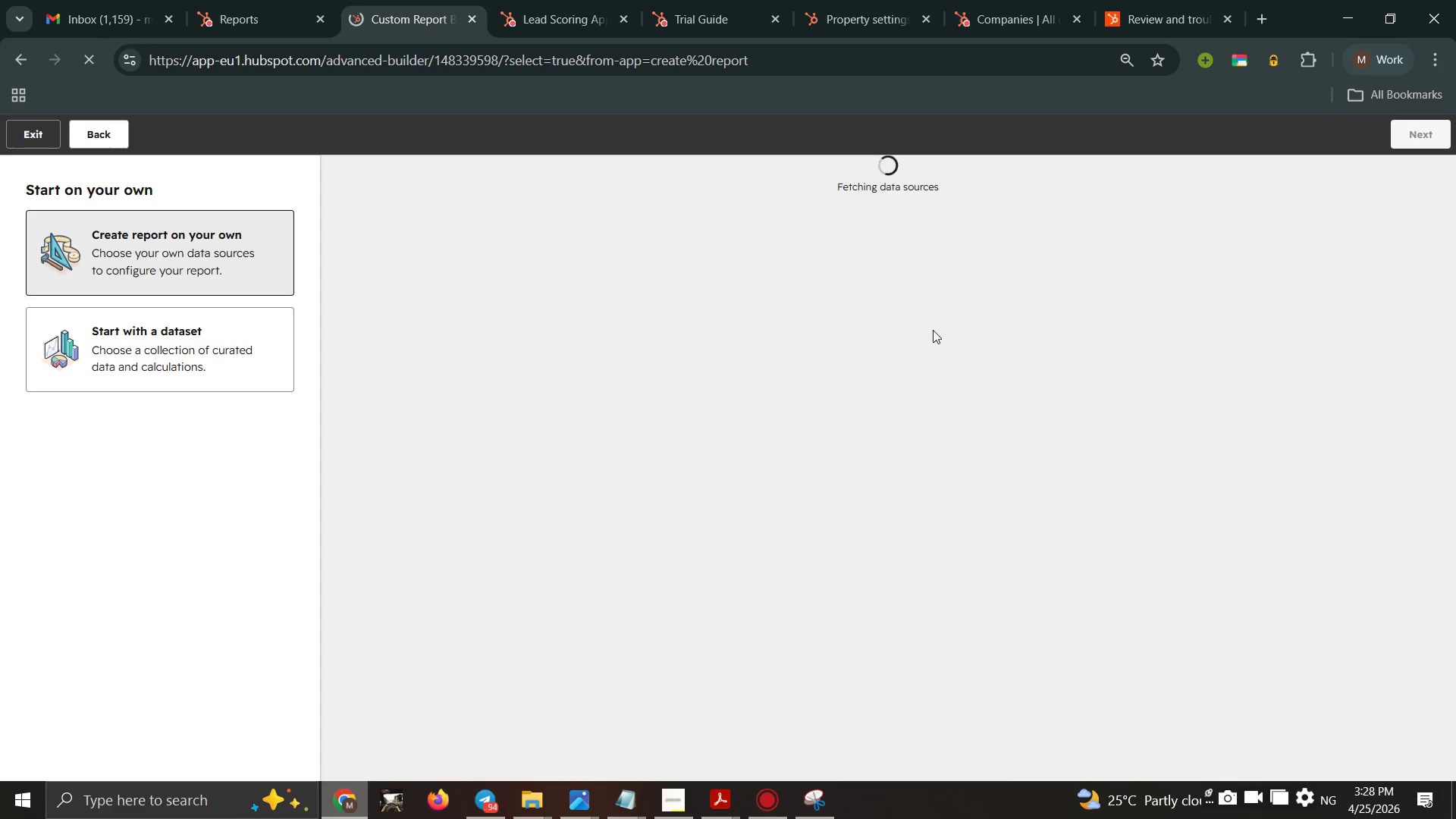 
wait(9.61)
 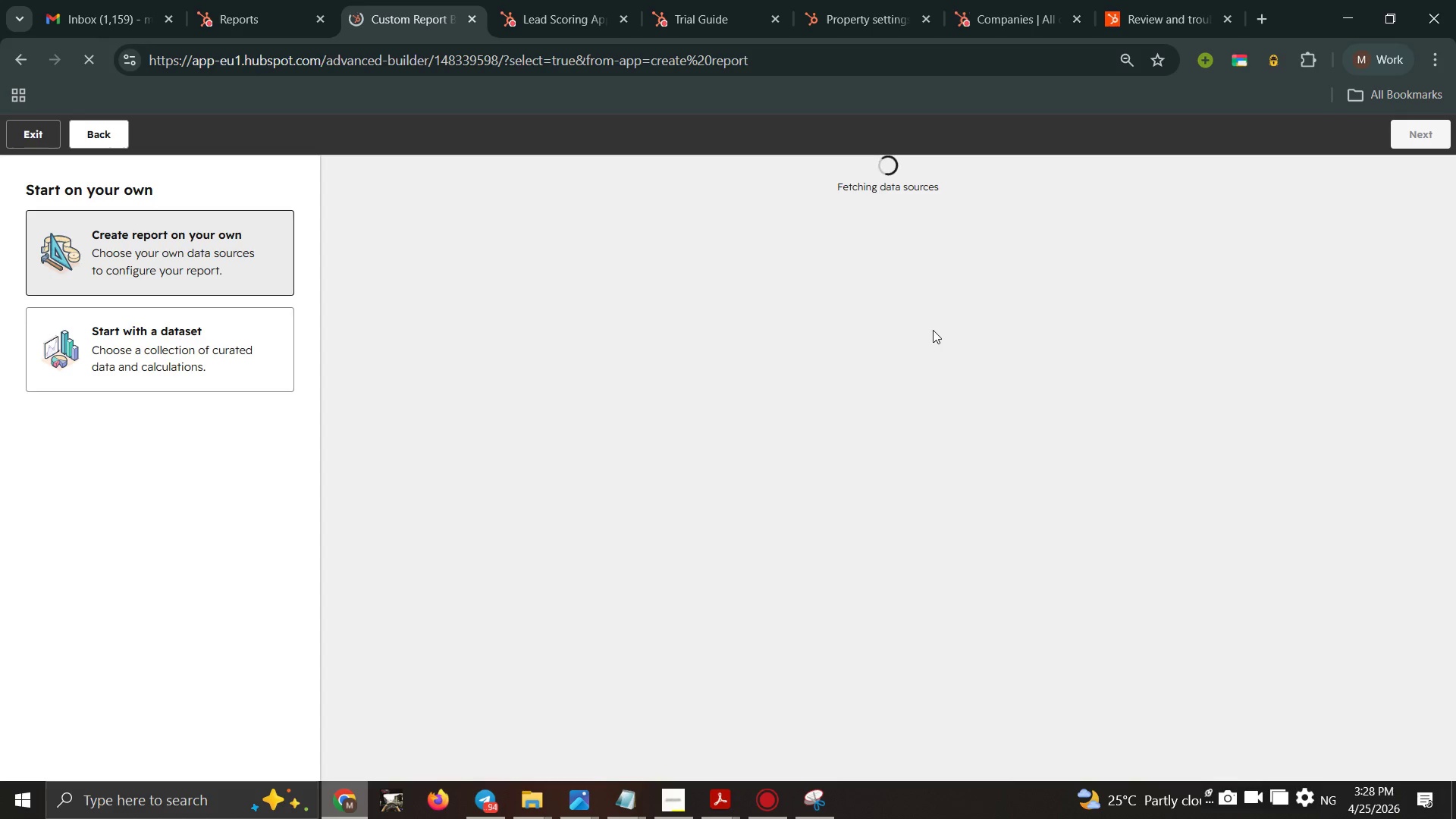 
left_click([1411, 127])
 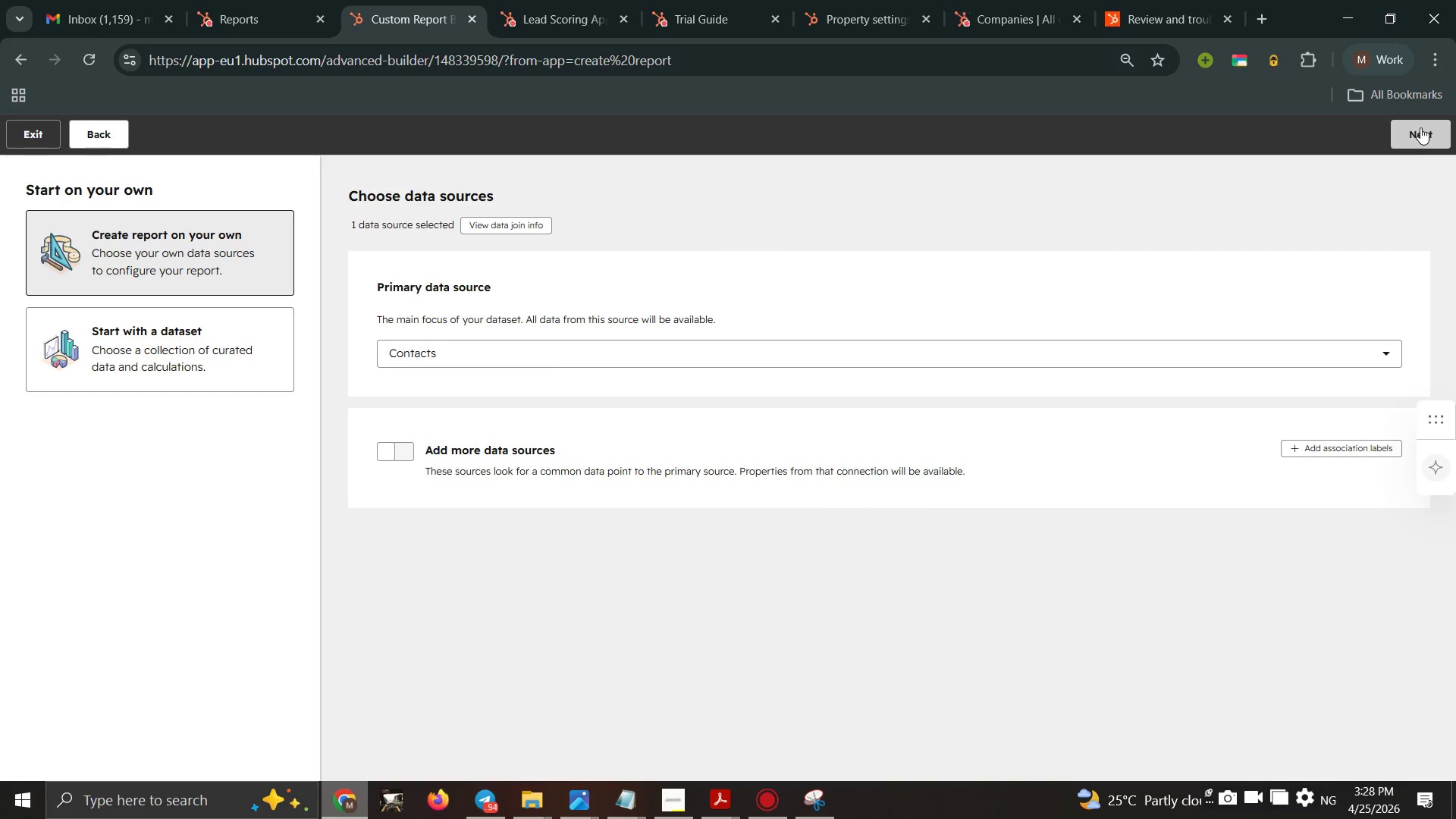 
mouse_move([1410, 140])
 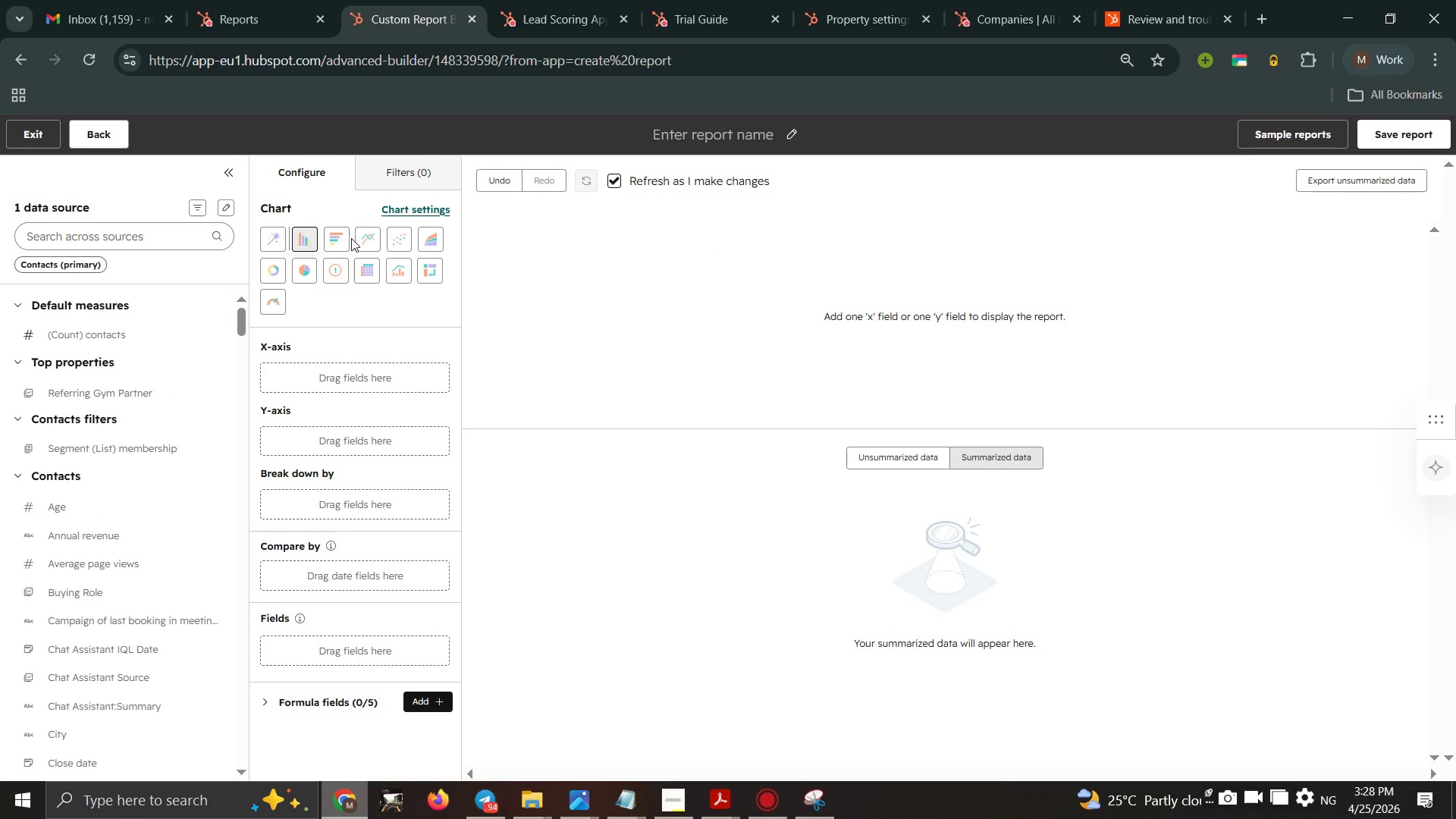 
mouse_move([282, 250])
 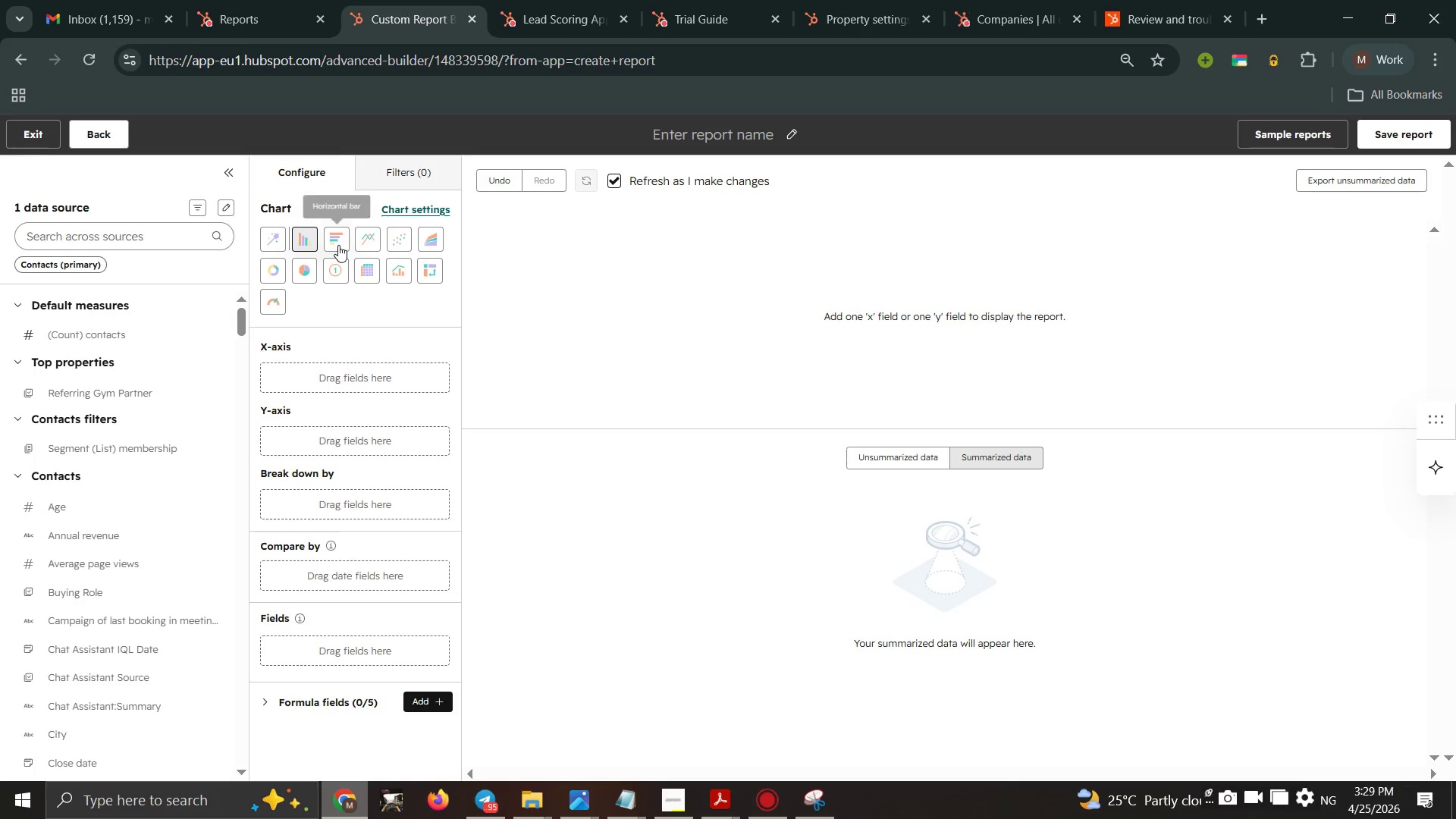 
wait(44.89)
 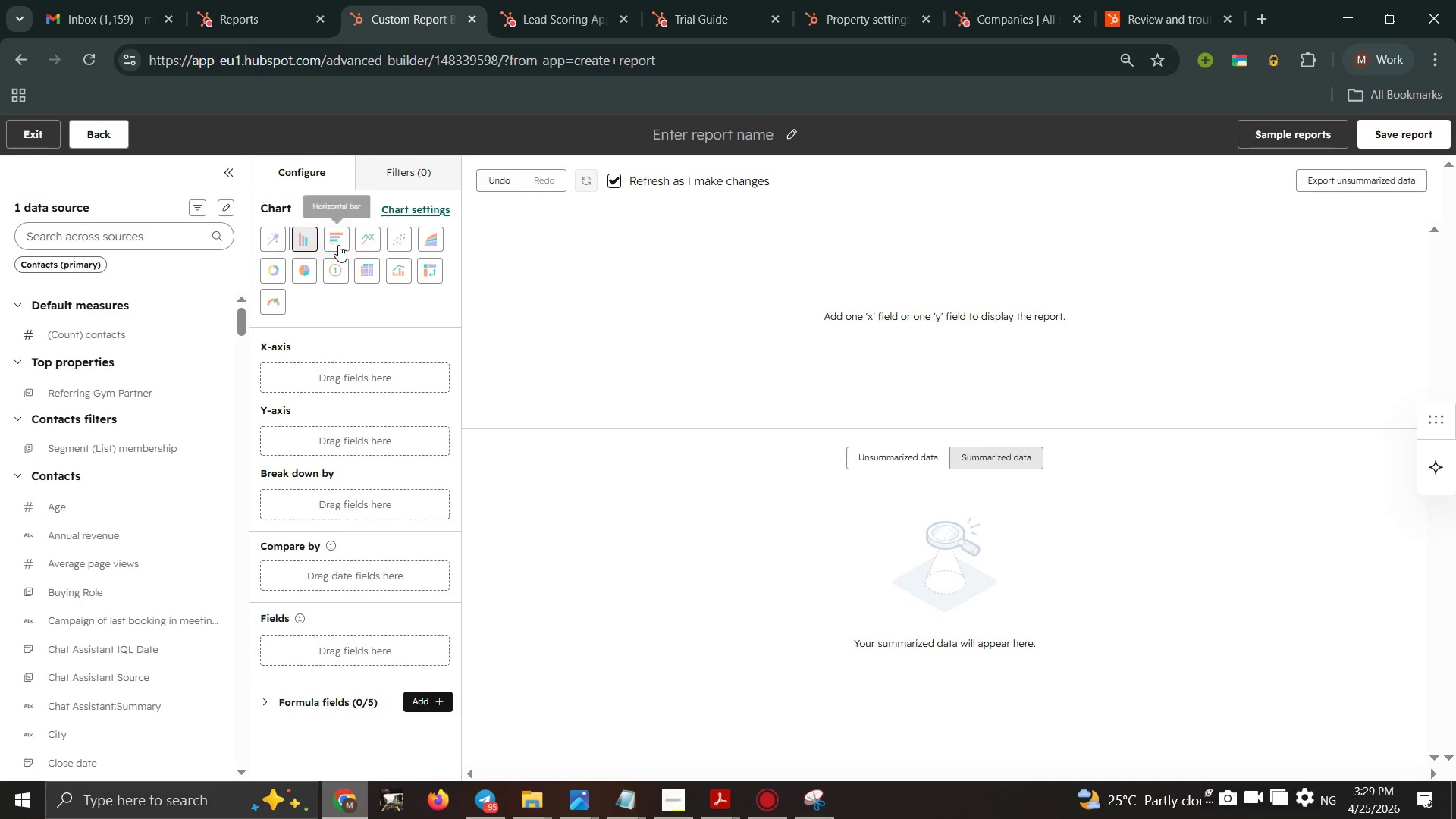 
left_click([133, 231])
 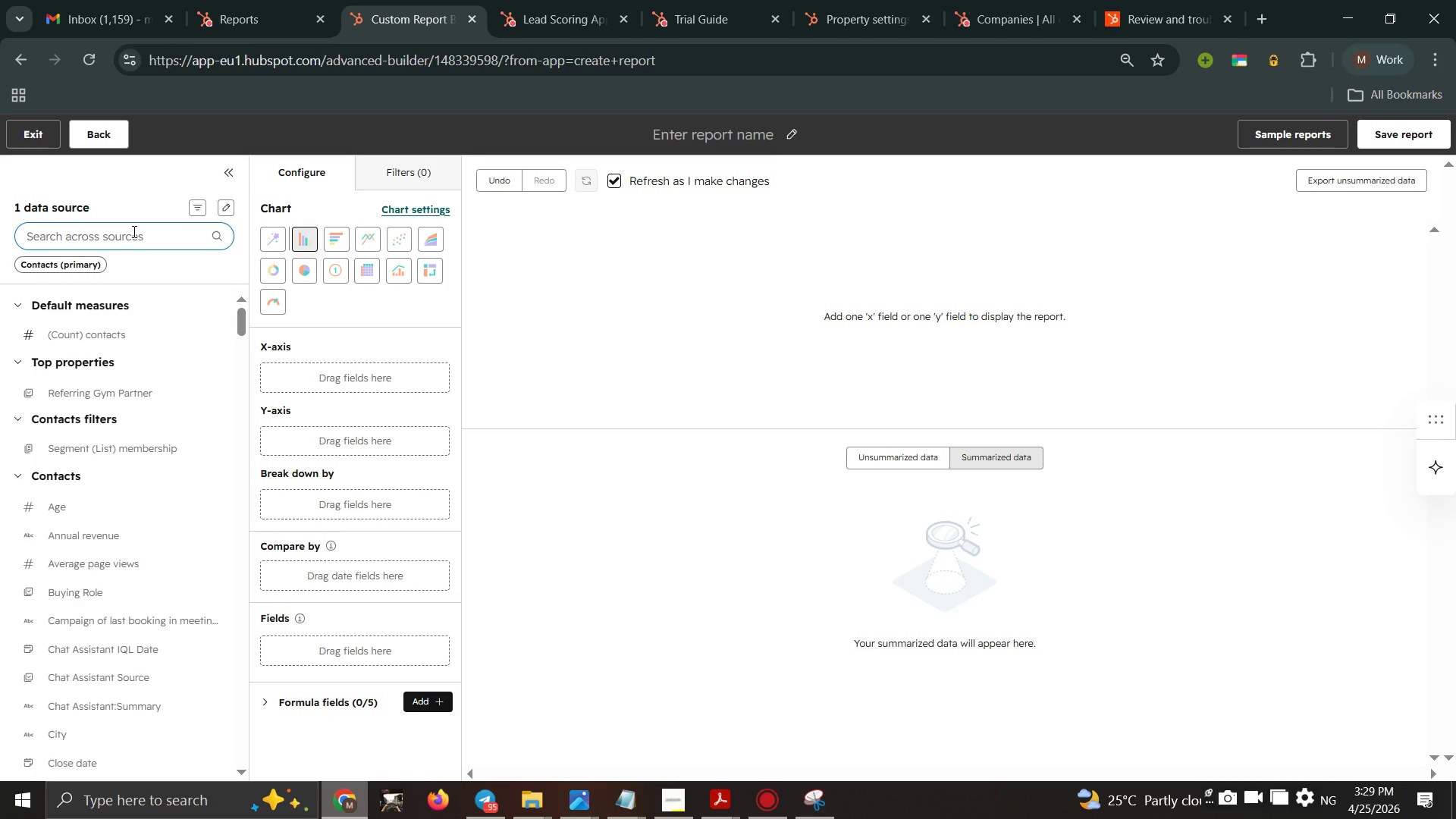 
type(instru)
 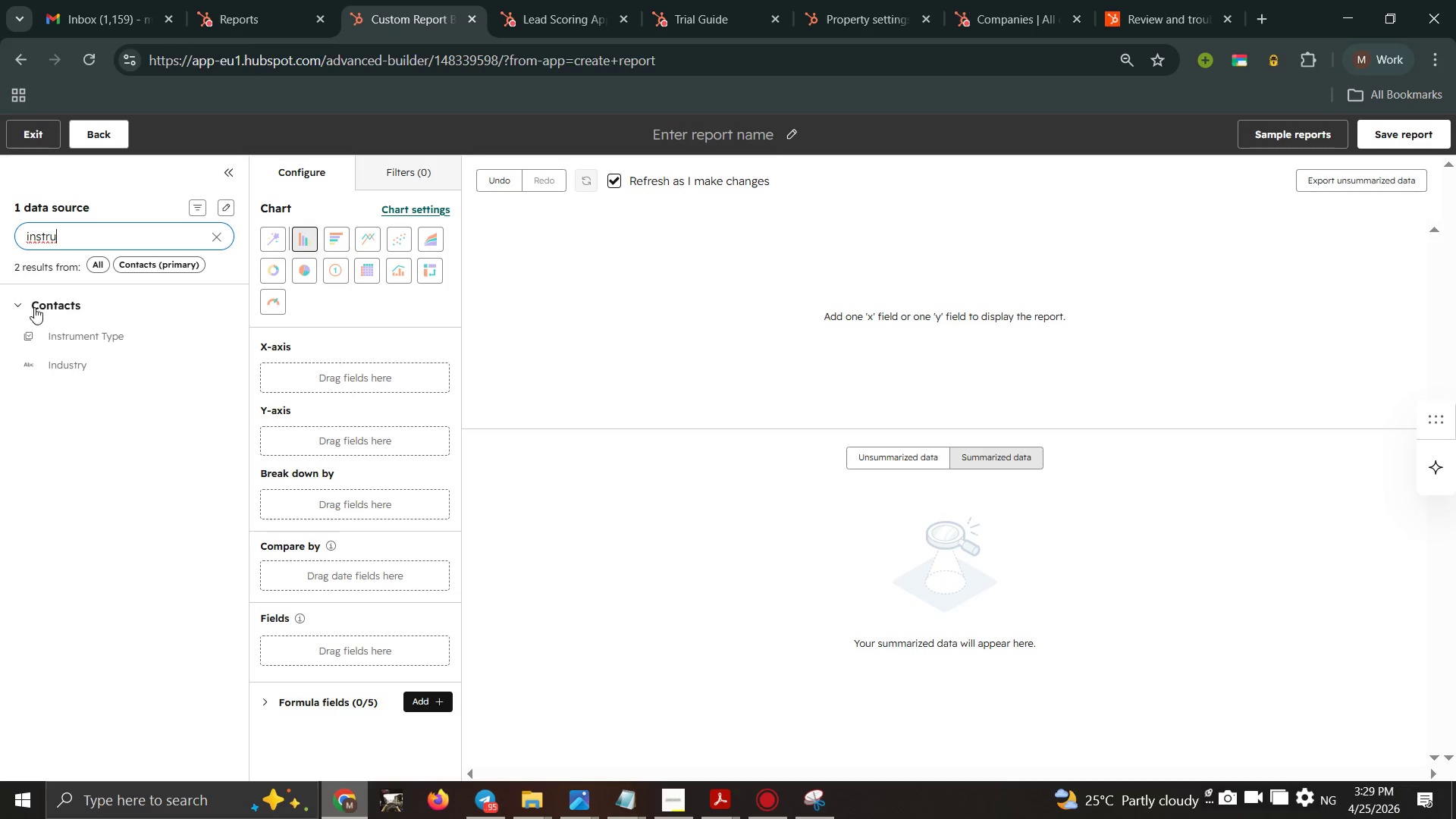 
left_click_drag(start_coordinate=[64, 330], to_coordinate=[272, 379])
 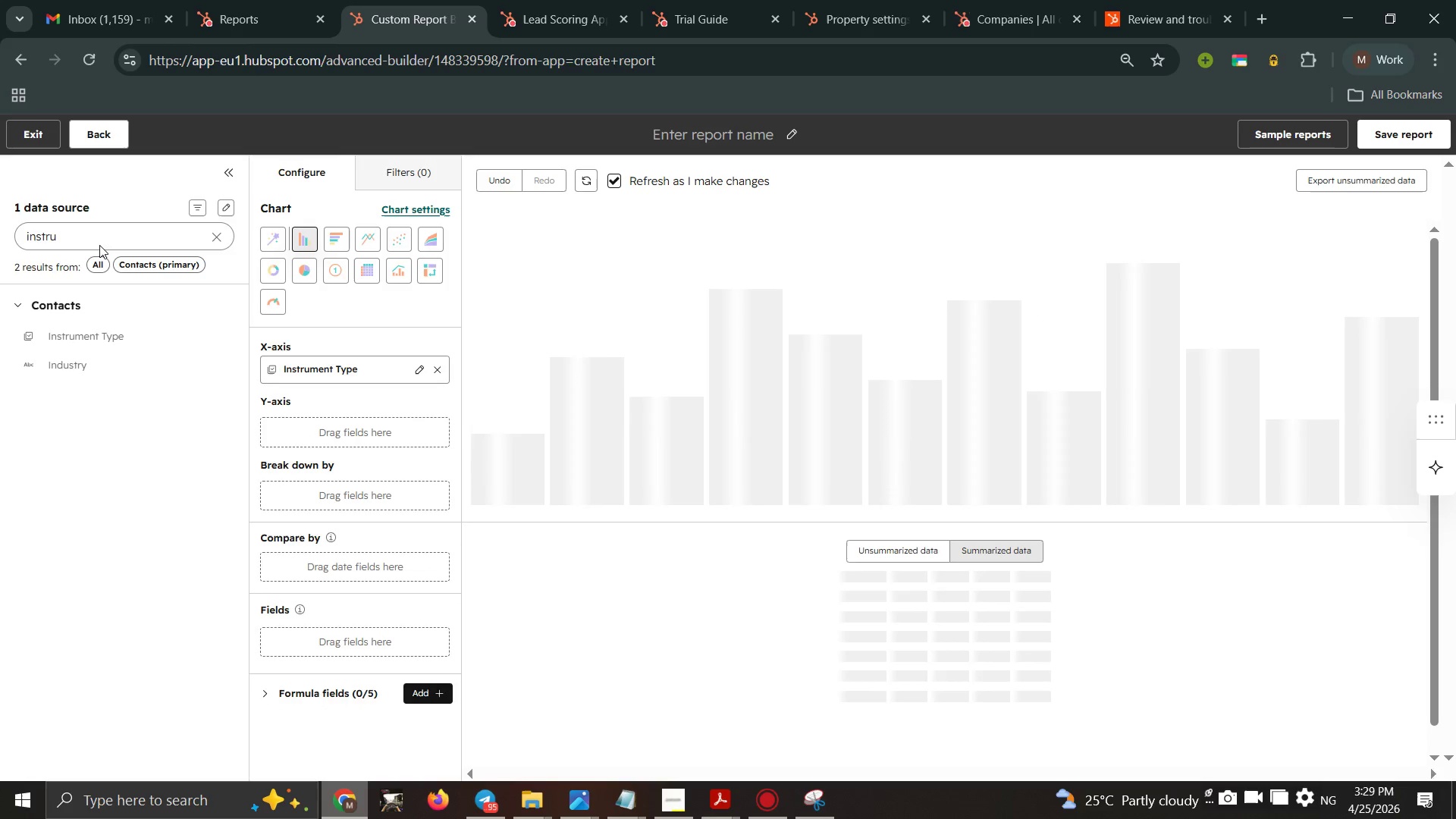 
left_click_drag(start_coordinate=[91, 240], to_coordinate=[0, 212])
 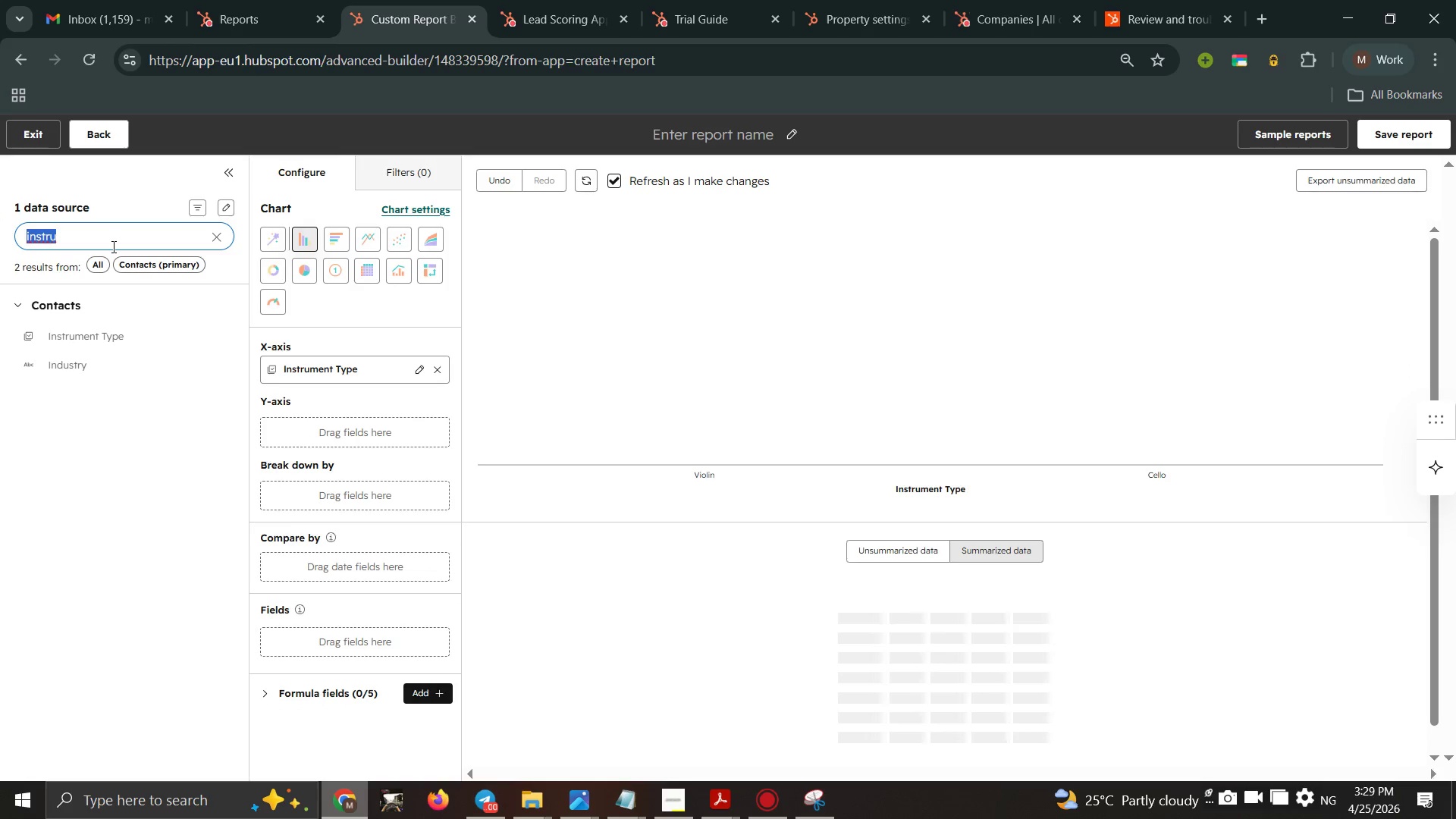 
type(conser)
 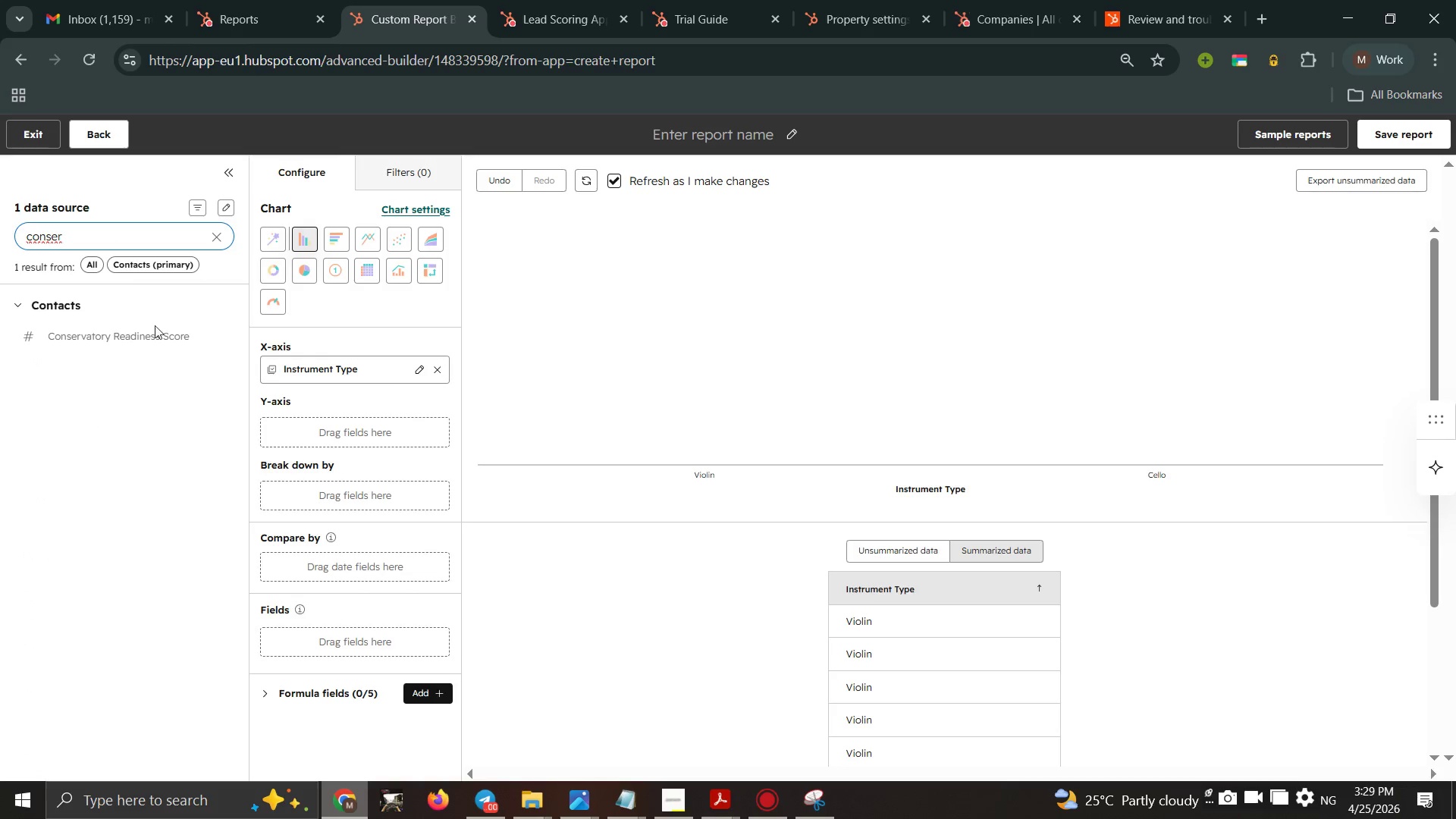 
left_click_drag(start_coordinate=[157, 331], to_coordinate=[277, 419])
 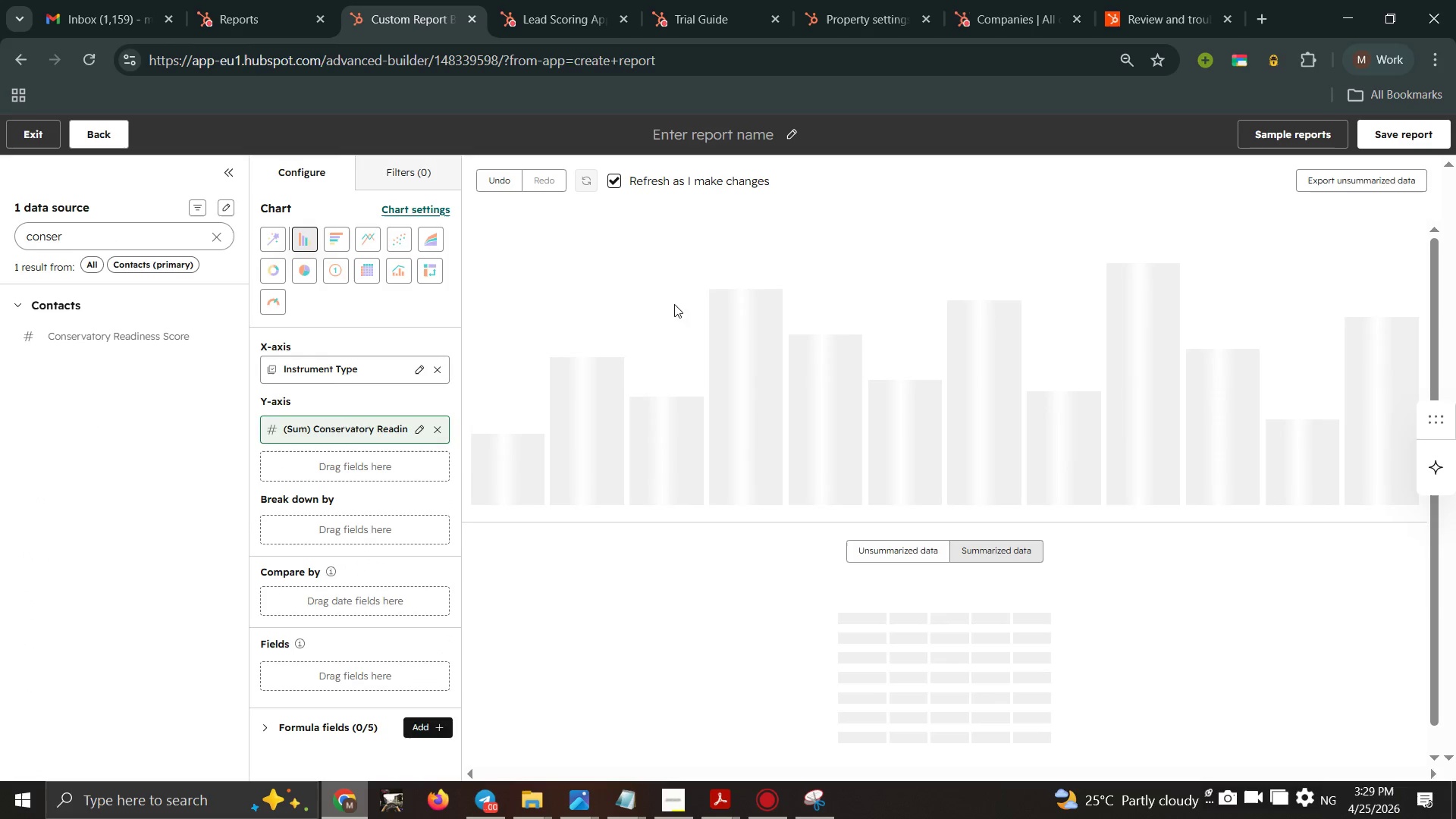 
left_click([726, 136])
 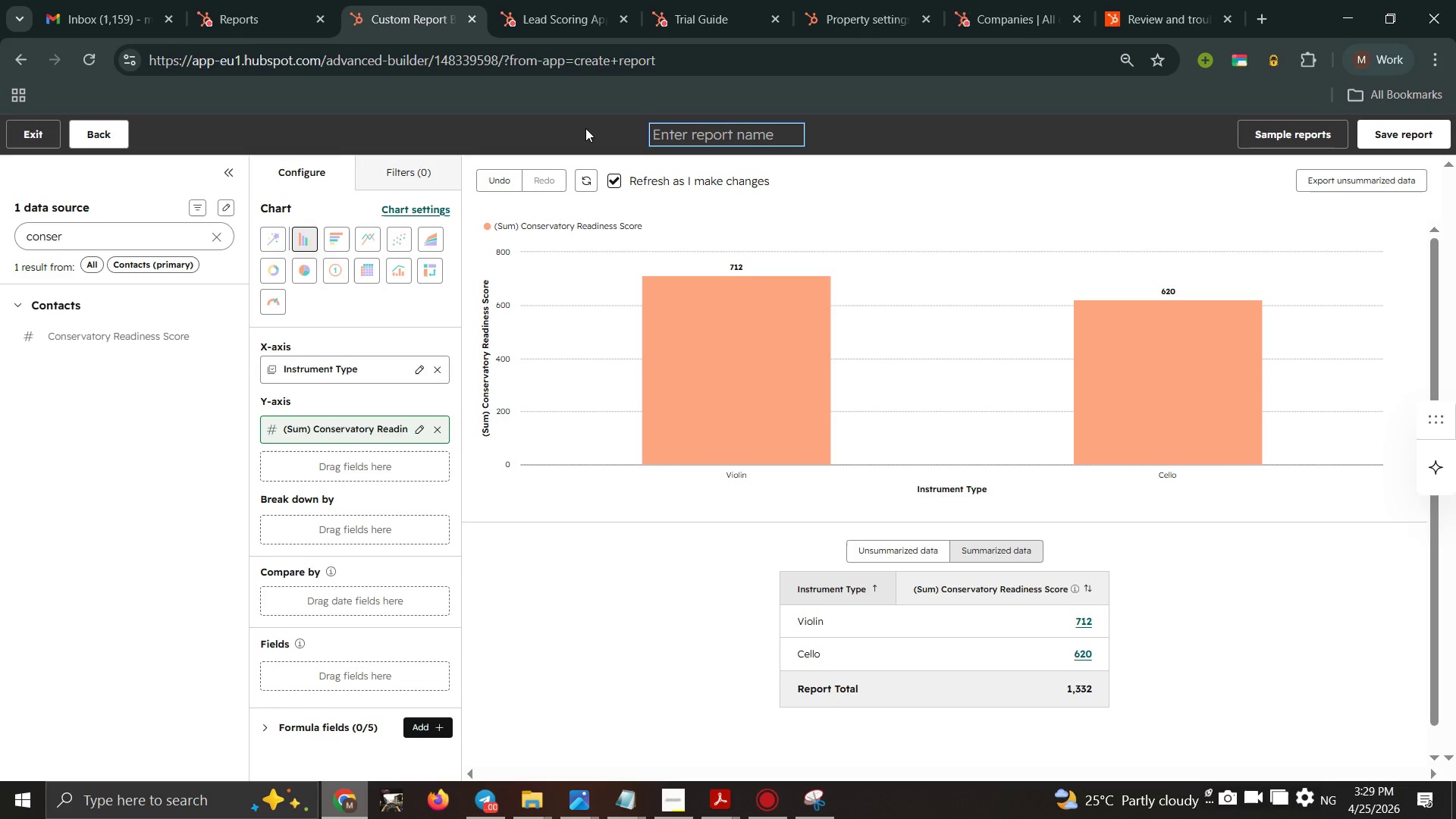 
wait(11.91)
 